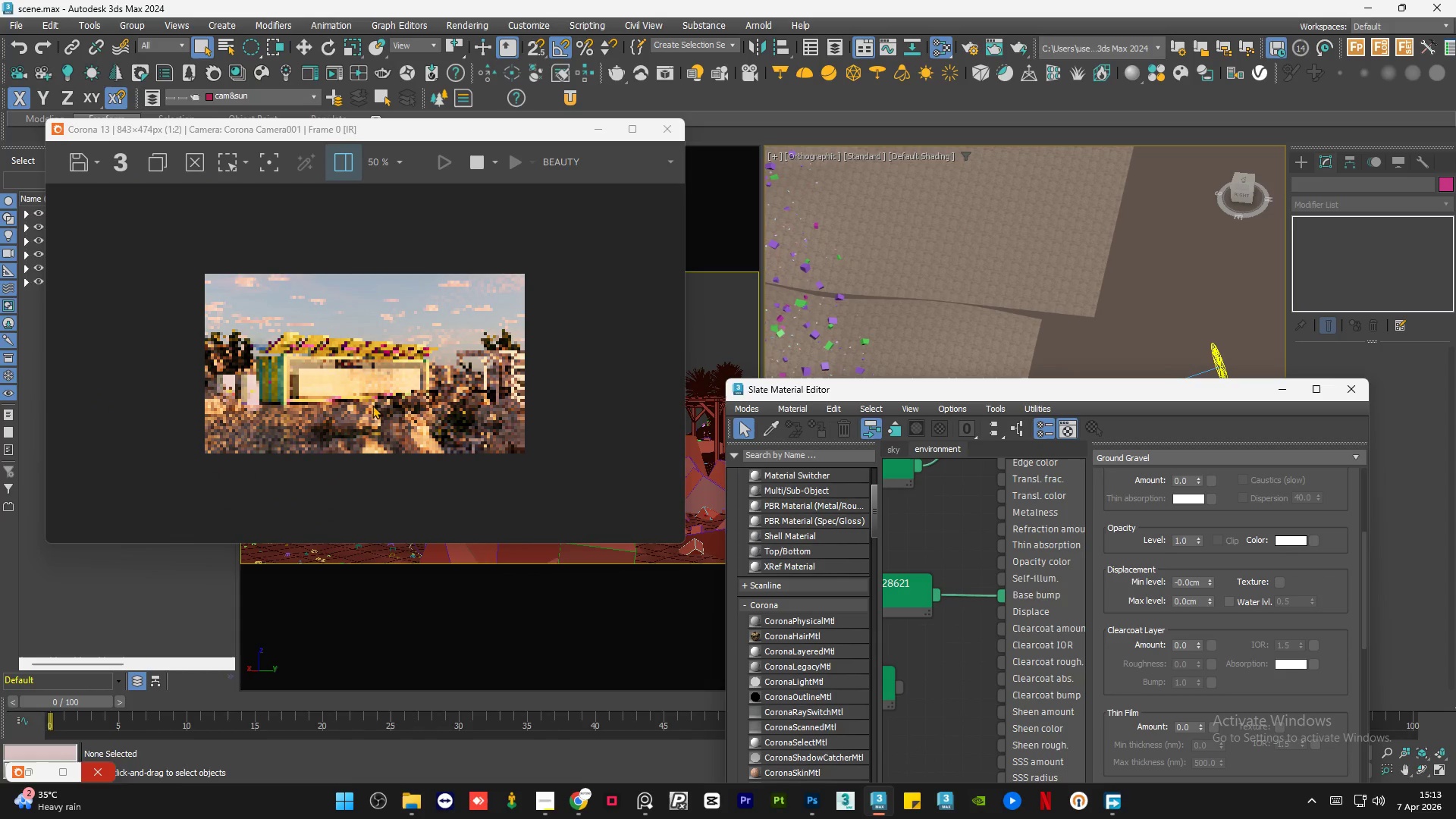 
scroll: coordinate [270, 439], scroll_direction: up, amount: 1.0
 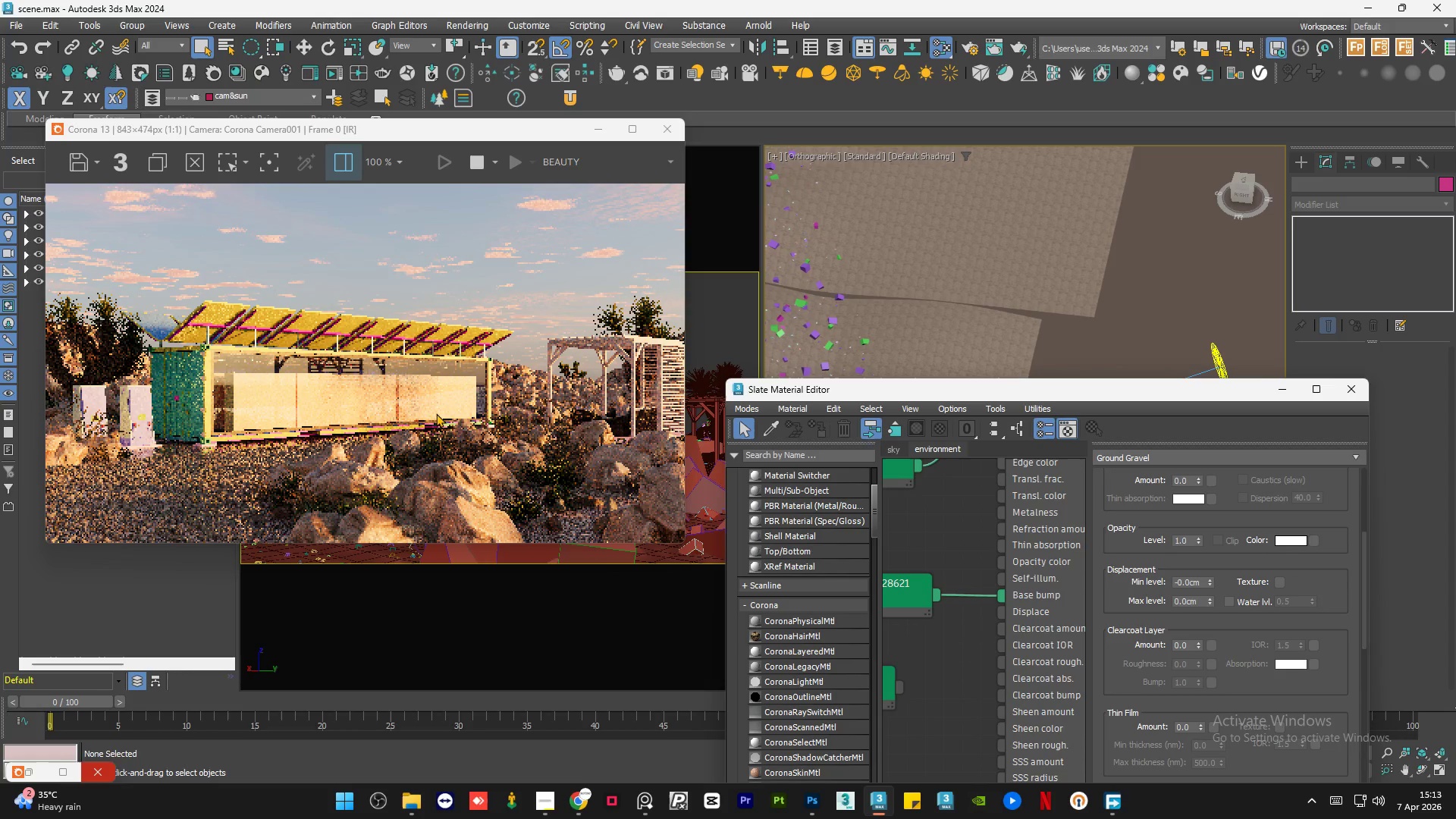 
scroll: coordinate [436, 413], scroll_direction: down, amount: 1.0
 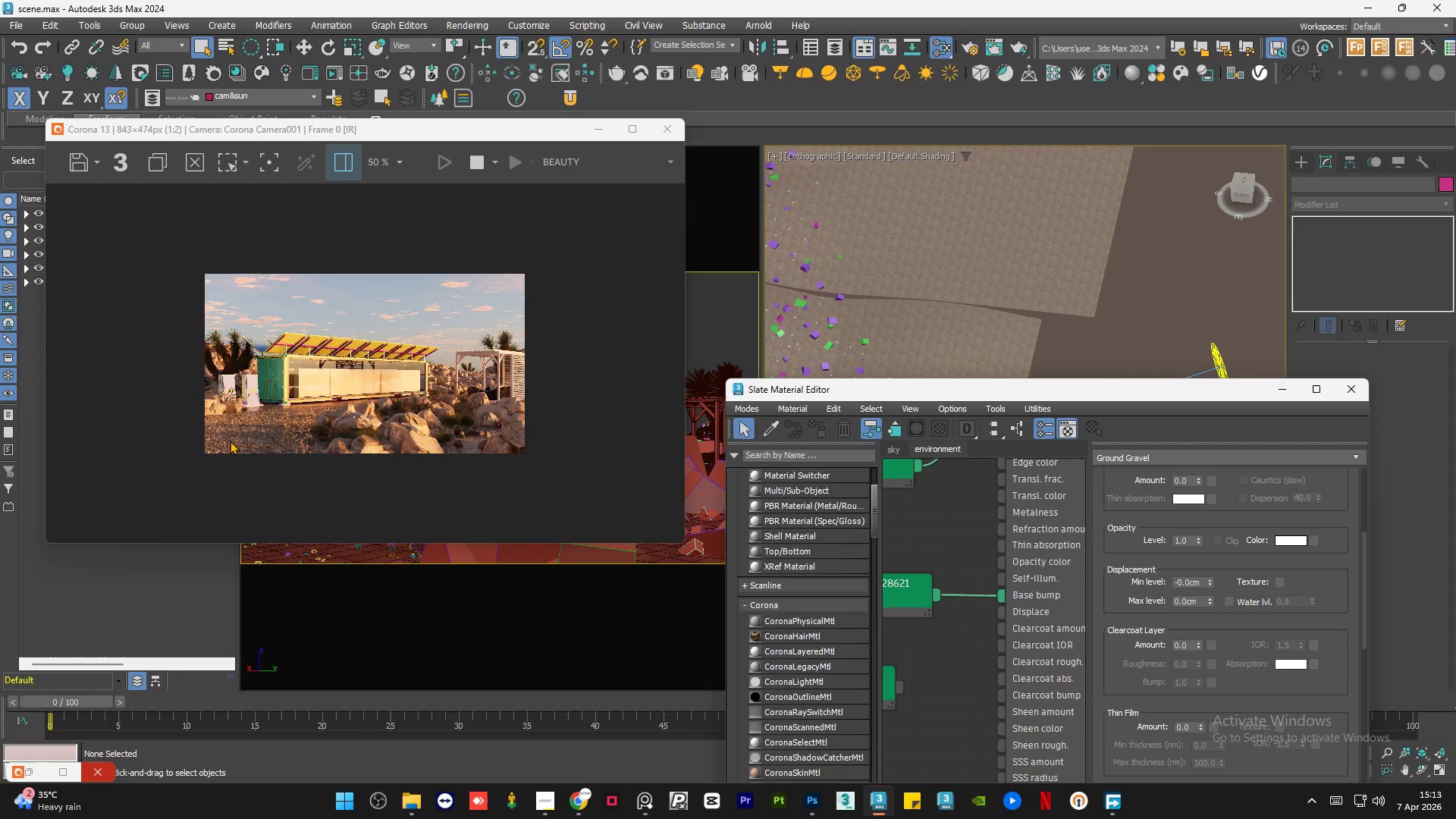 
scroll: coordinate [174, 488], scroll_direction: up, amount: 3.0
 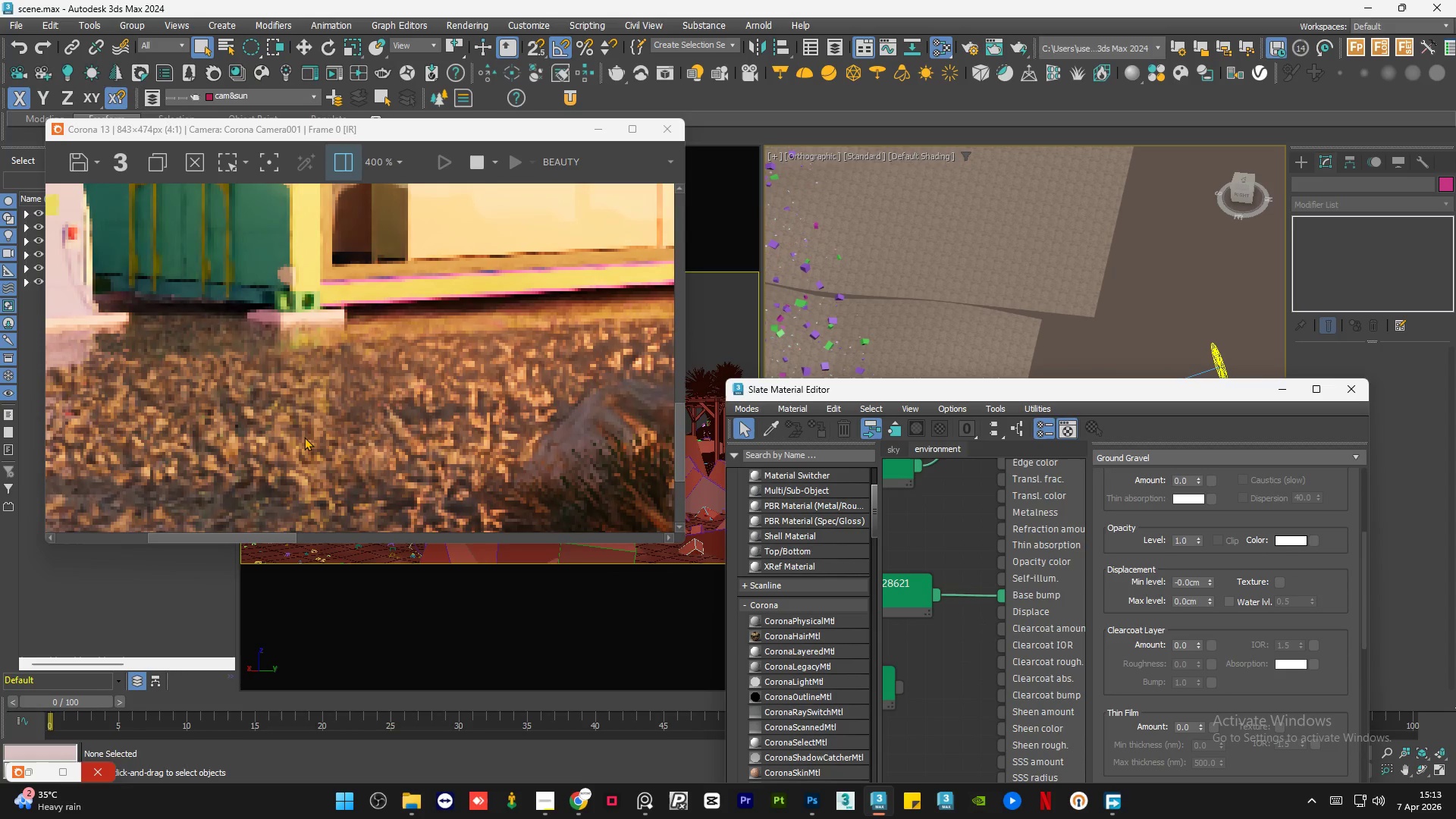 
scroll: coordinate [1014, 692], scroll_direction: down, amount: 7.0
 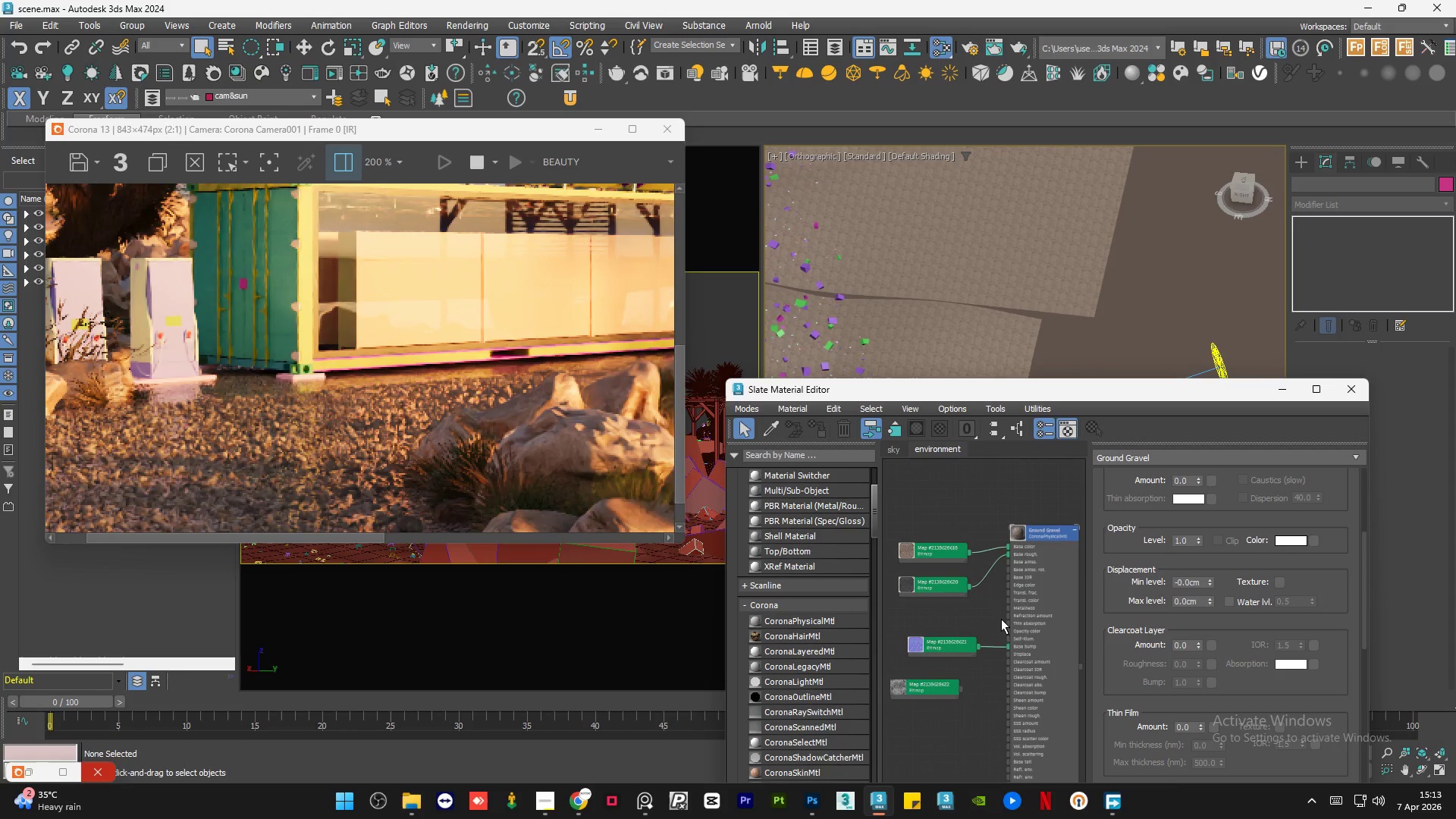 
scroll: coordinate [1010, 633], scroll_direction: up, amount: 4.0
 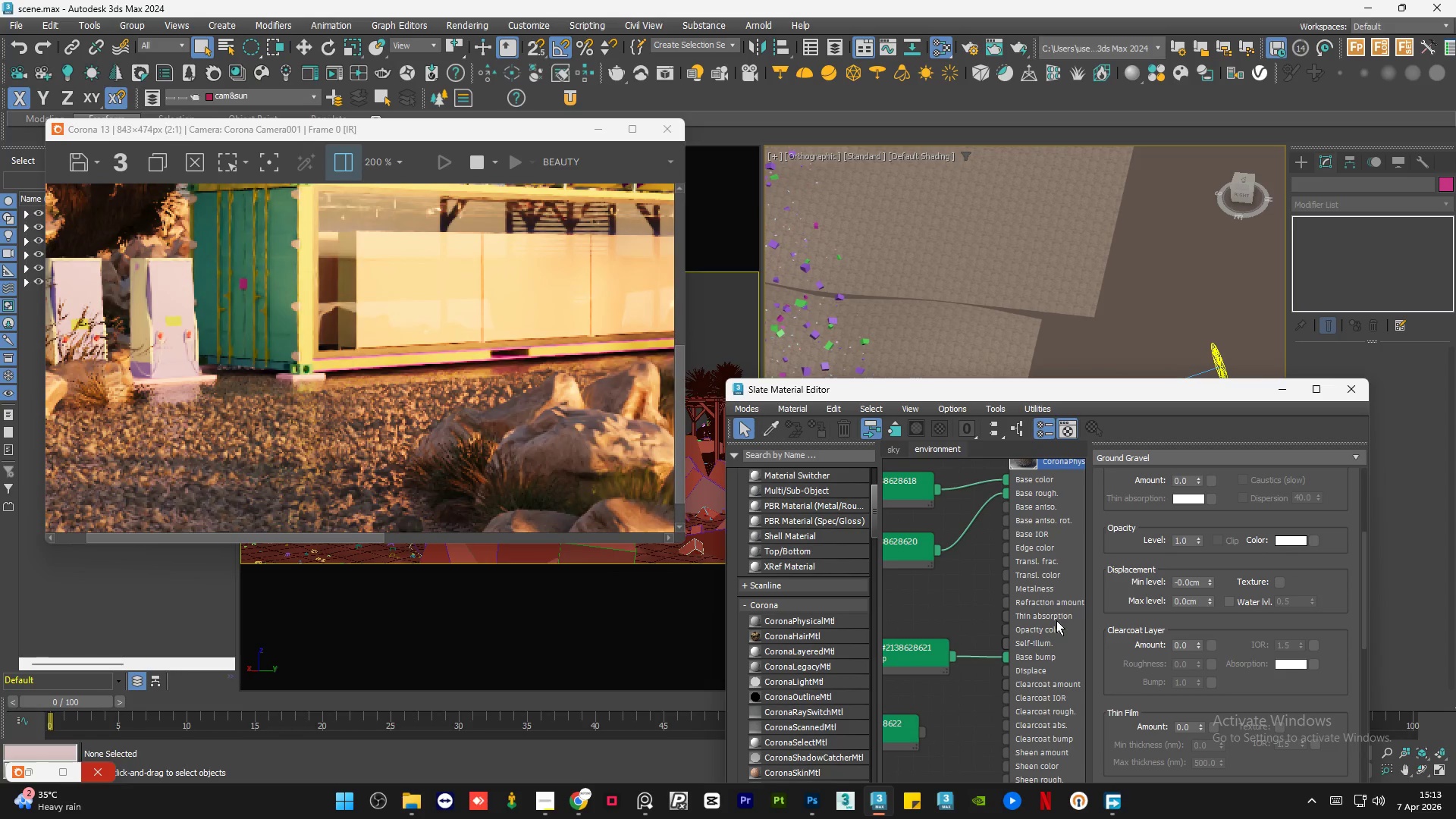 
double_click([1056, 620])
 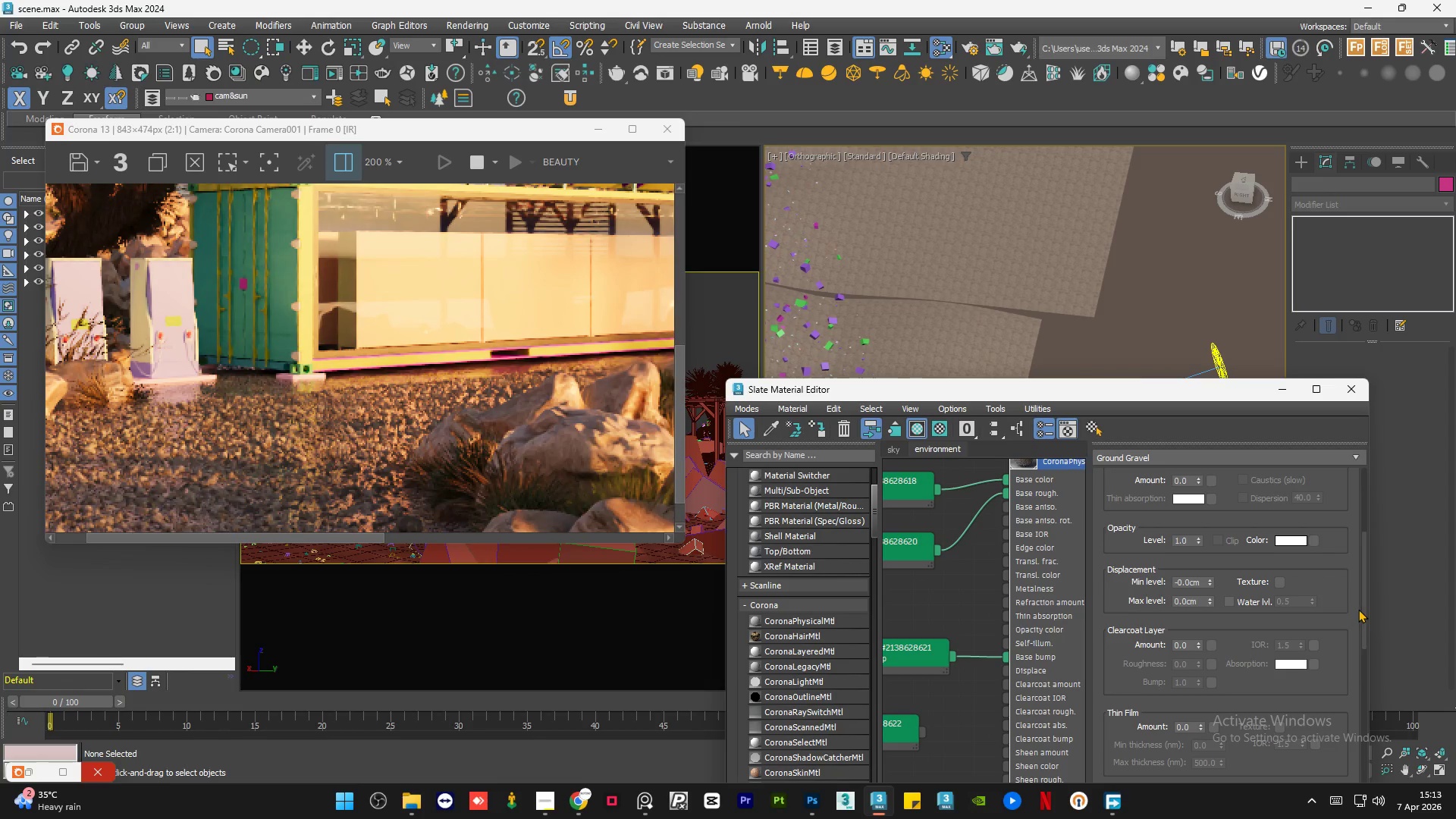 
left_click_drag(start_coordinate=[1363, 608], to_coordinate=[1367, 522])
 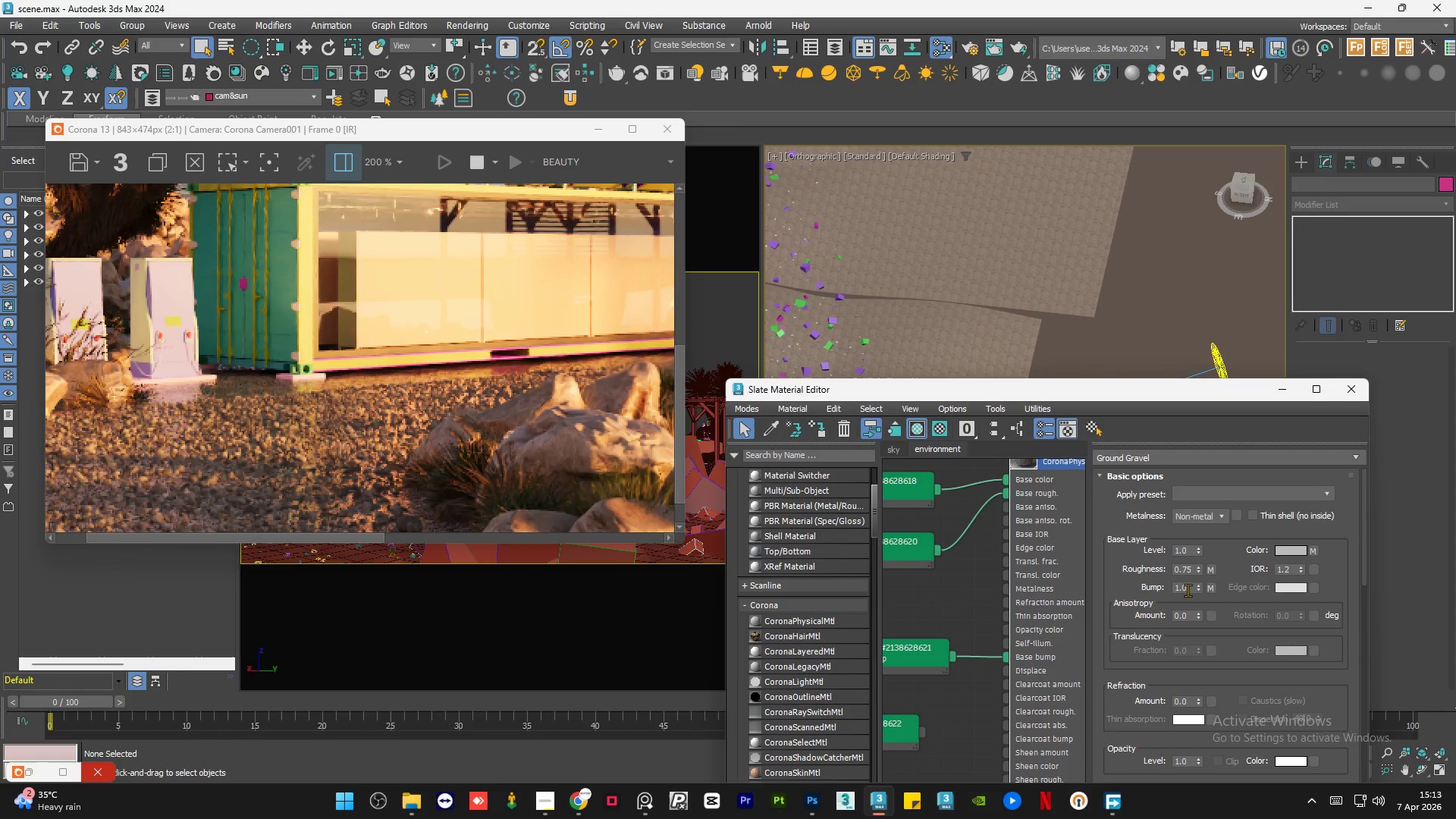 
double_click([1188, 590])
 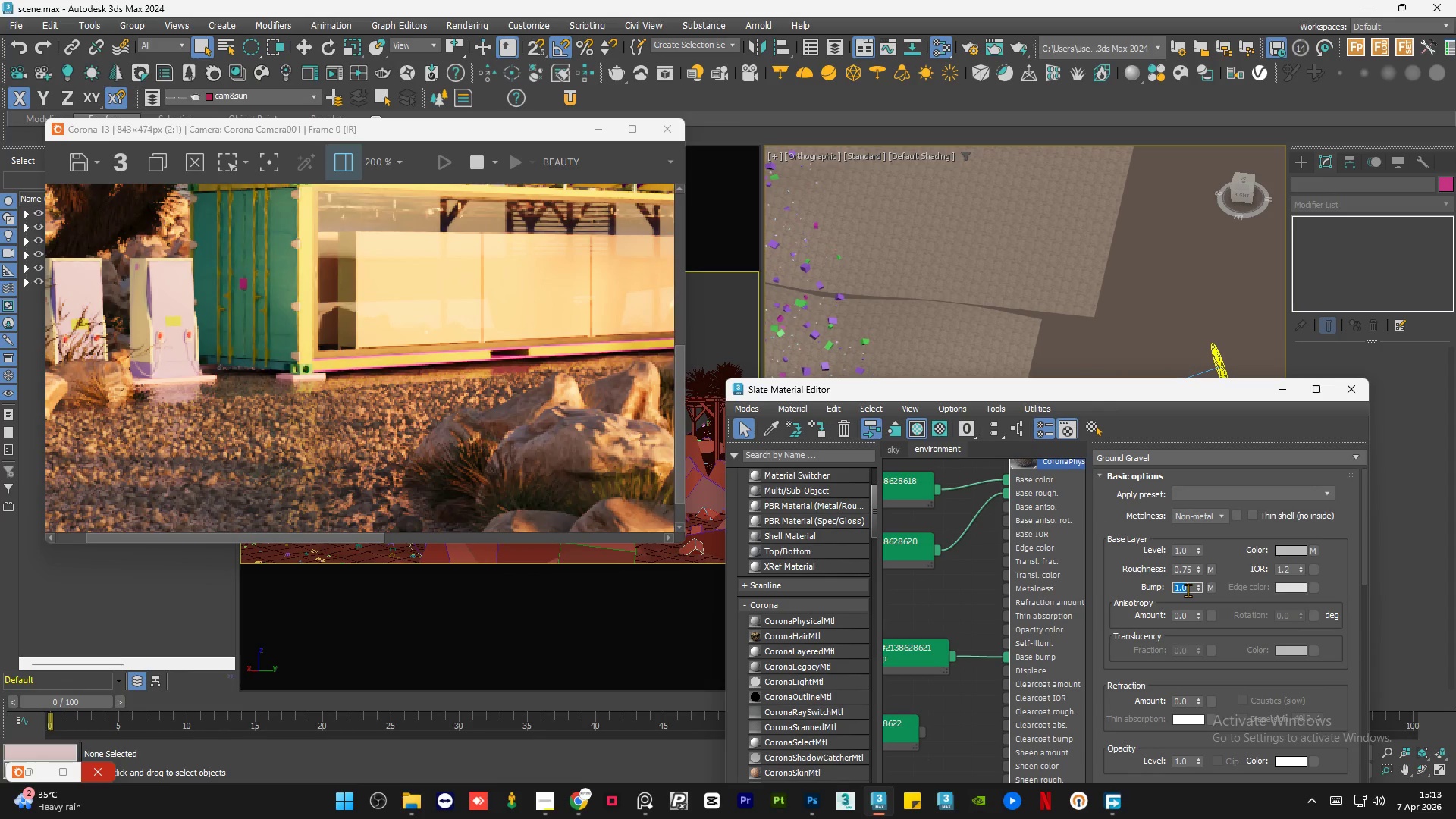 
key(Numpad1)
 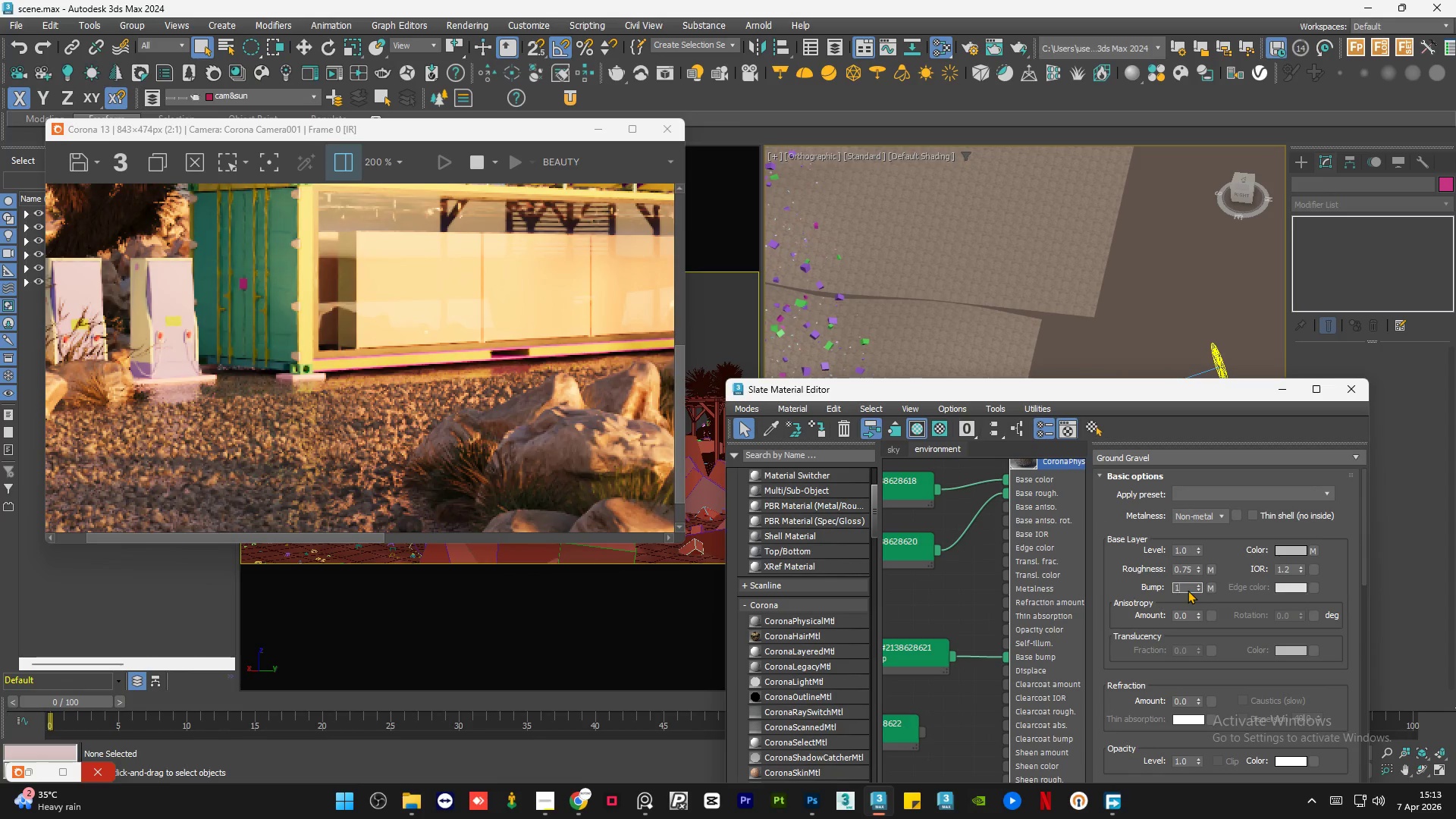 
key(Numpad0)
 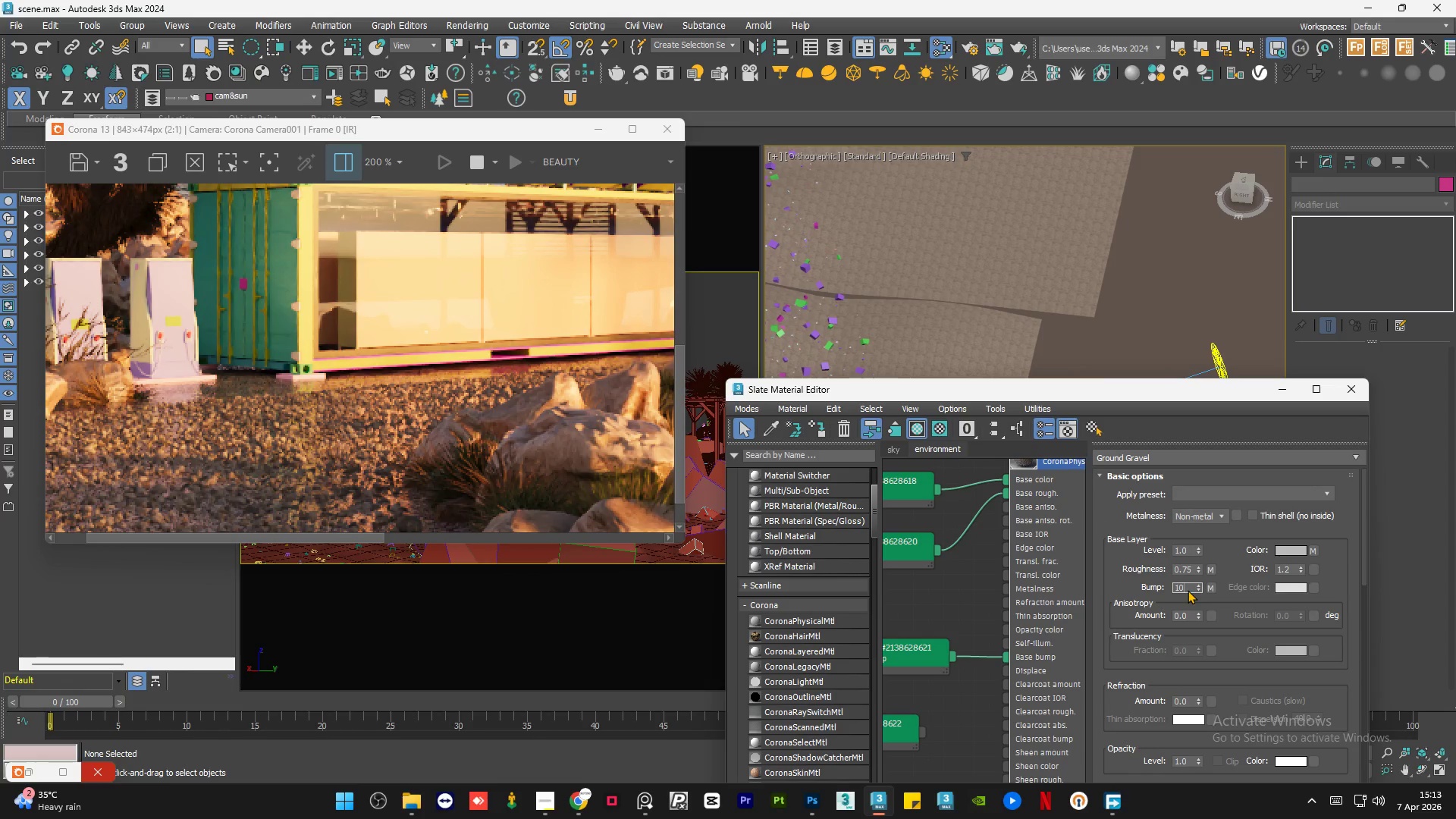 
key(NumpadEnter)
 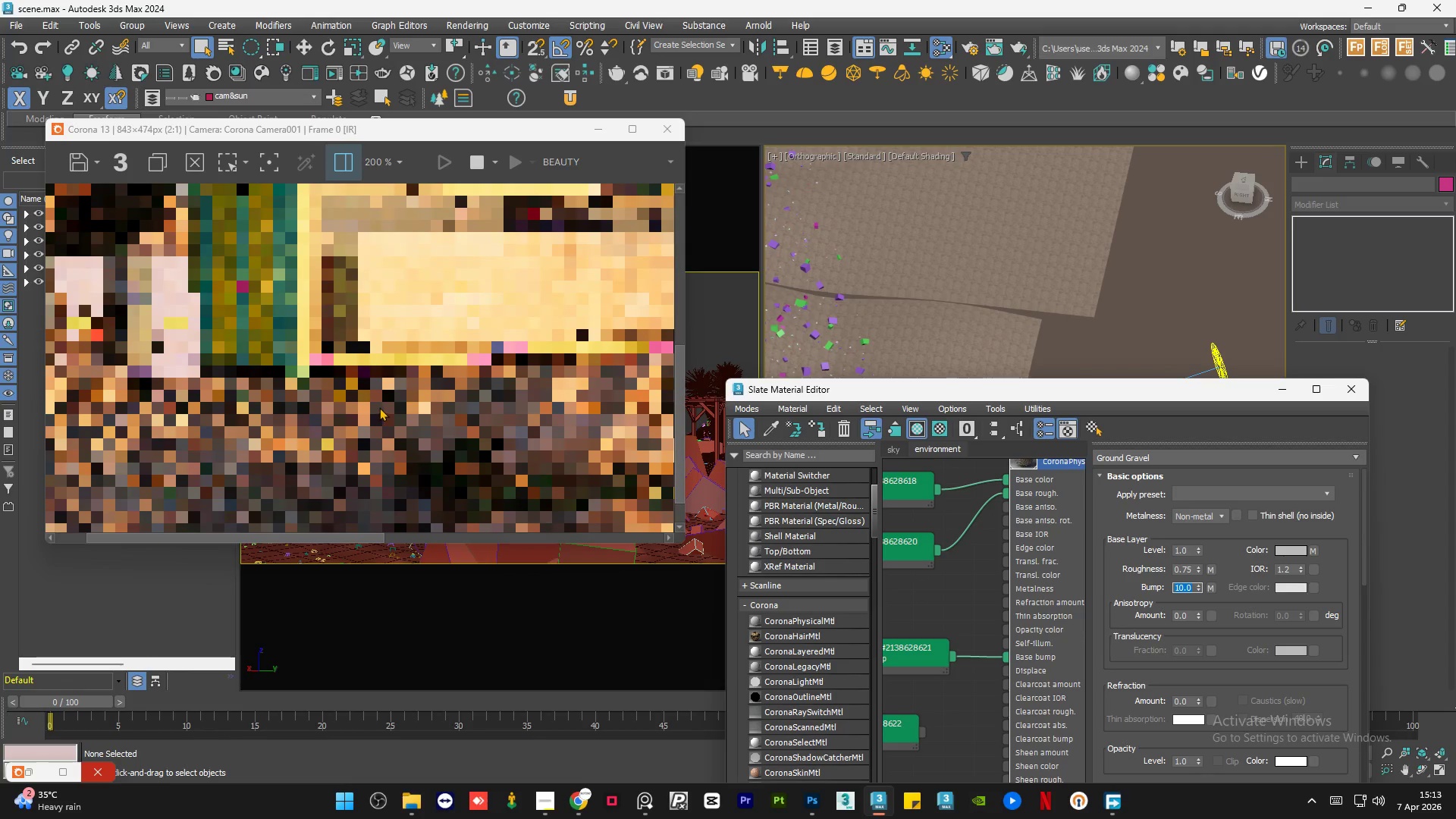 
wait(6.52)
 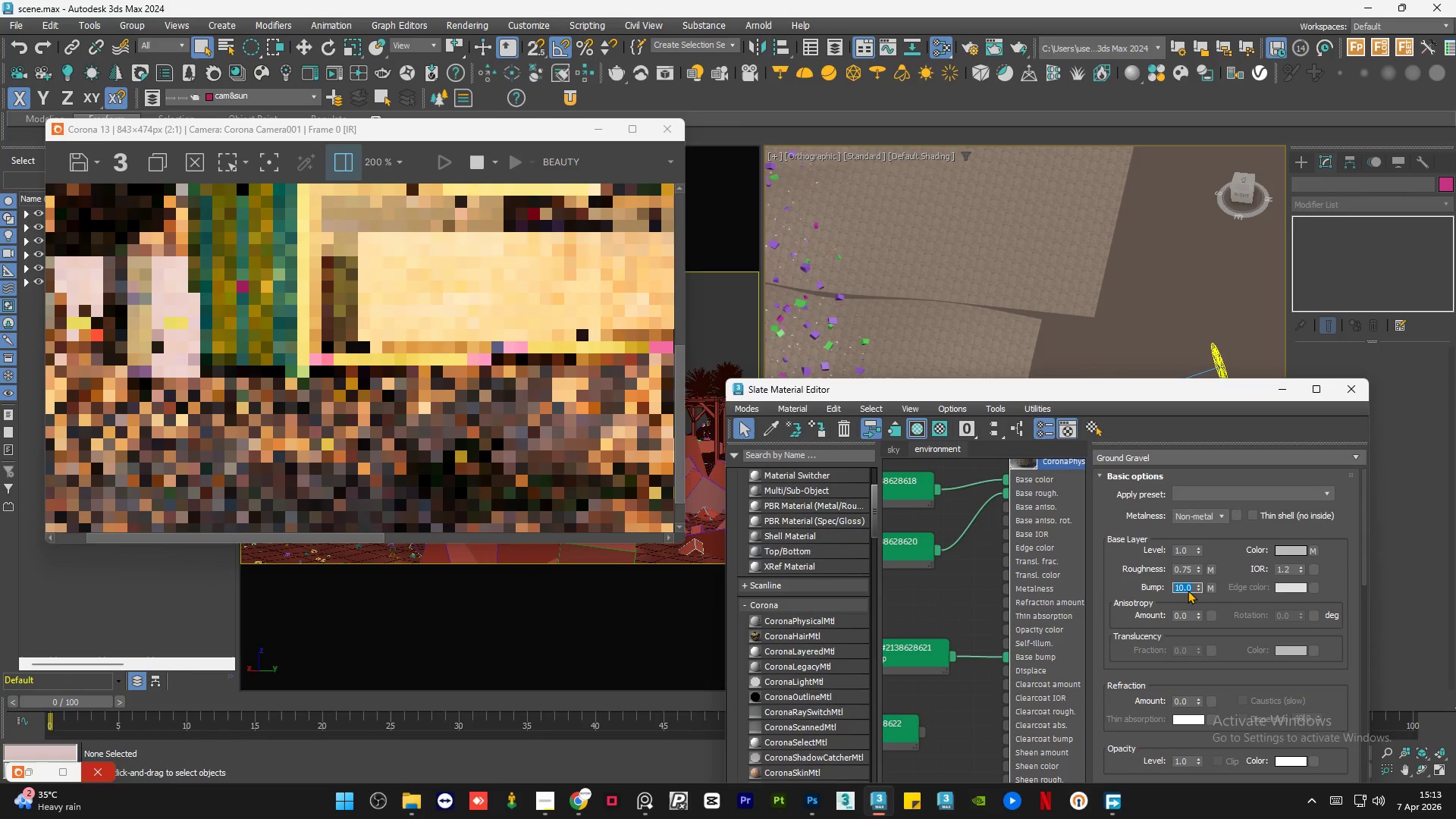 
scroll: coordinate [1010, 624], scroll_direction: down, amount: 3.0
 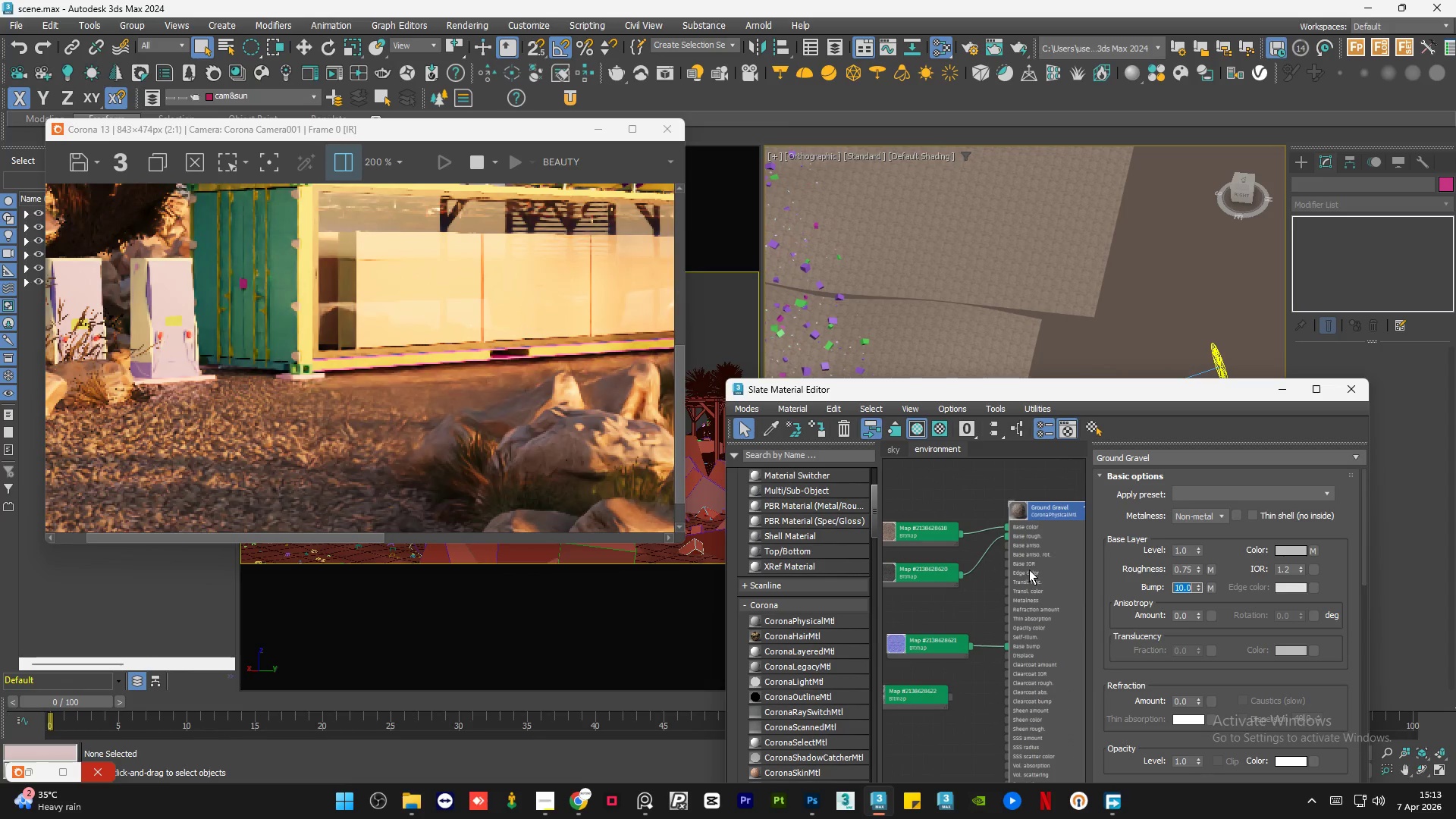 
left_click([1029, 569])
 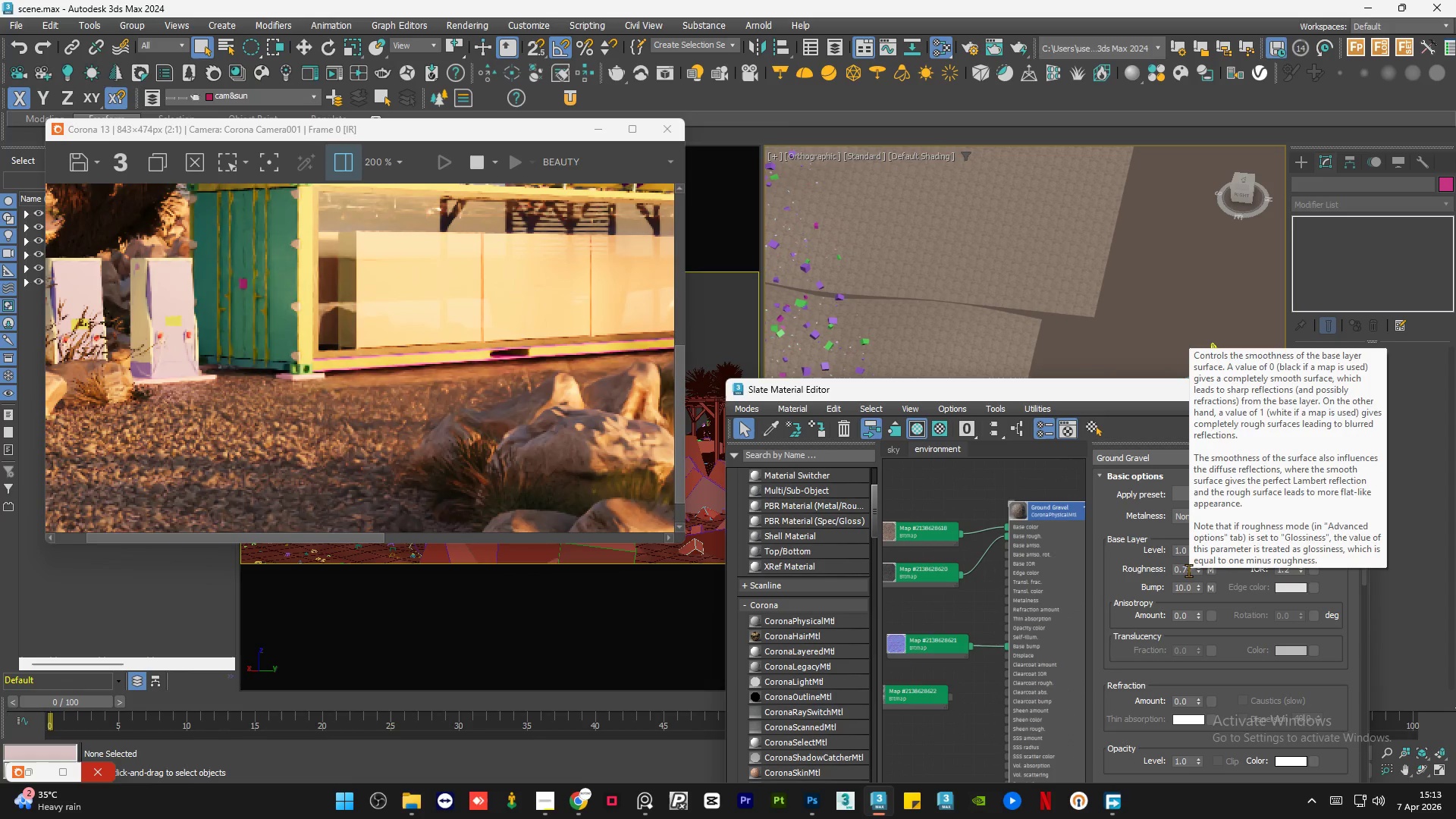 
double_click([1188, 570])
 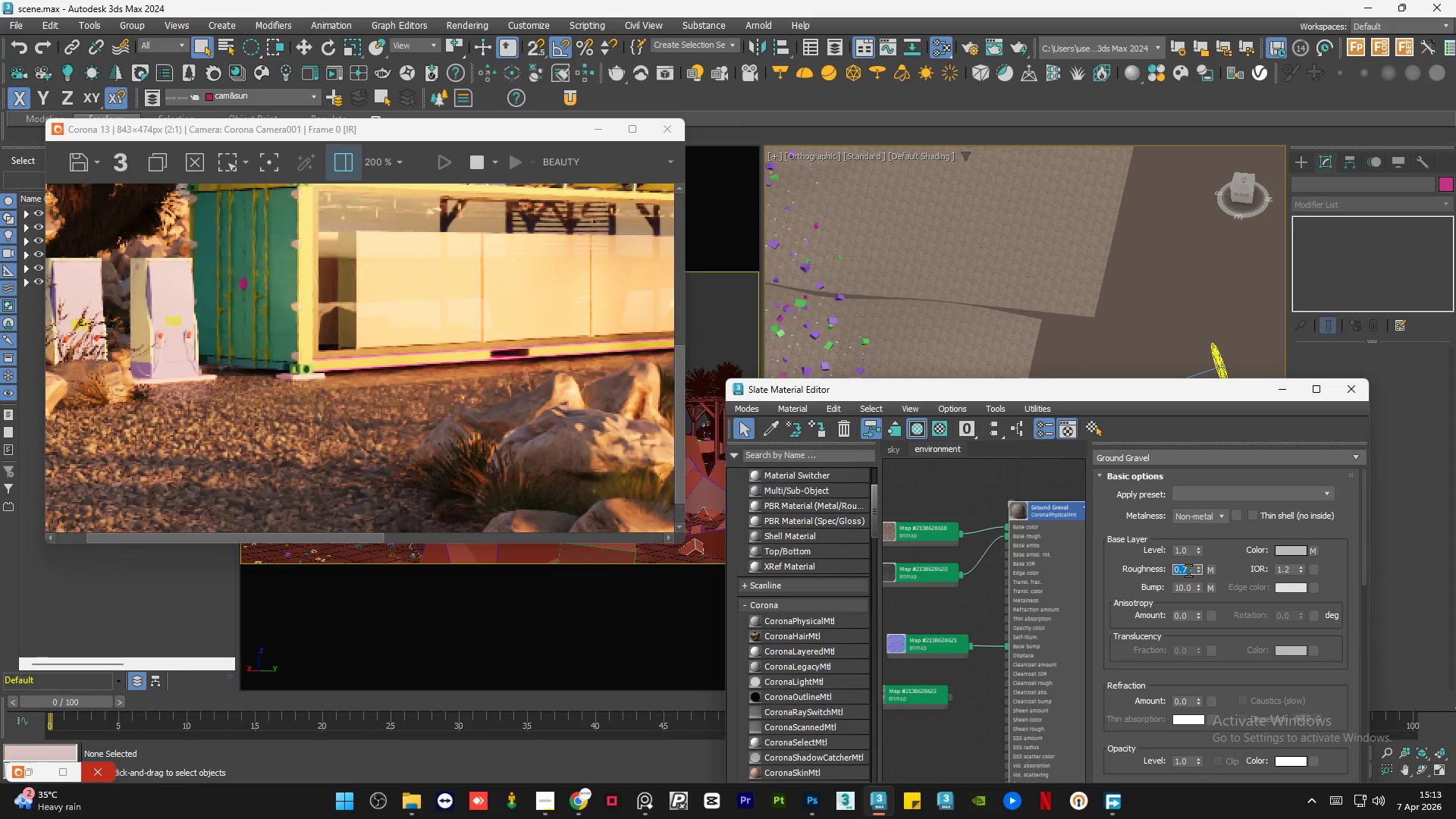 
key(Numpad1)
 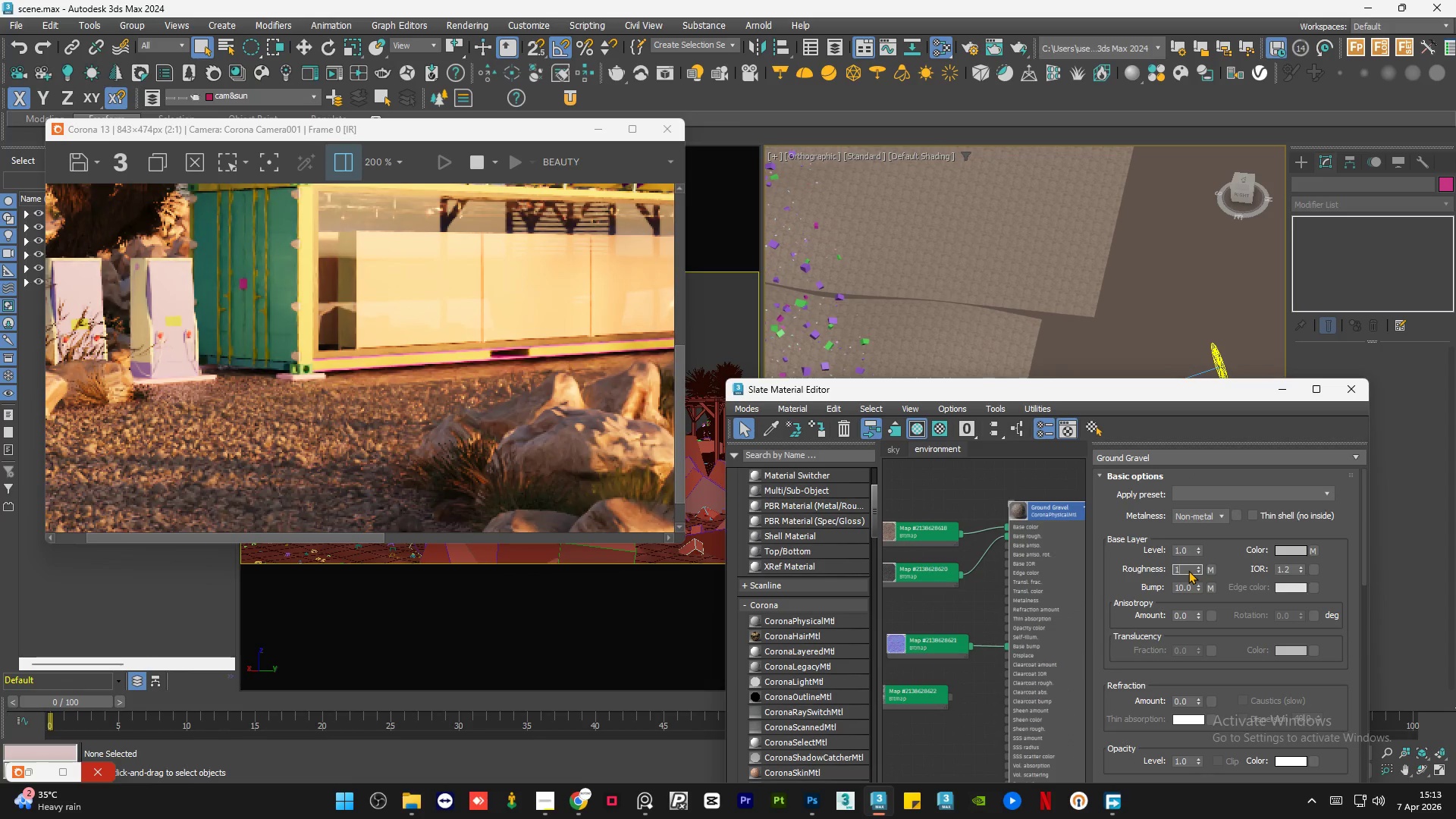 
key(NumpadEnter)
 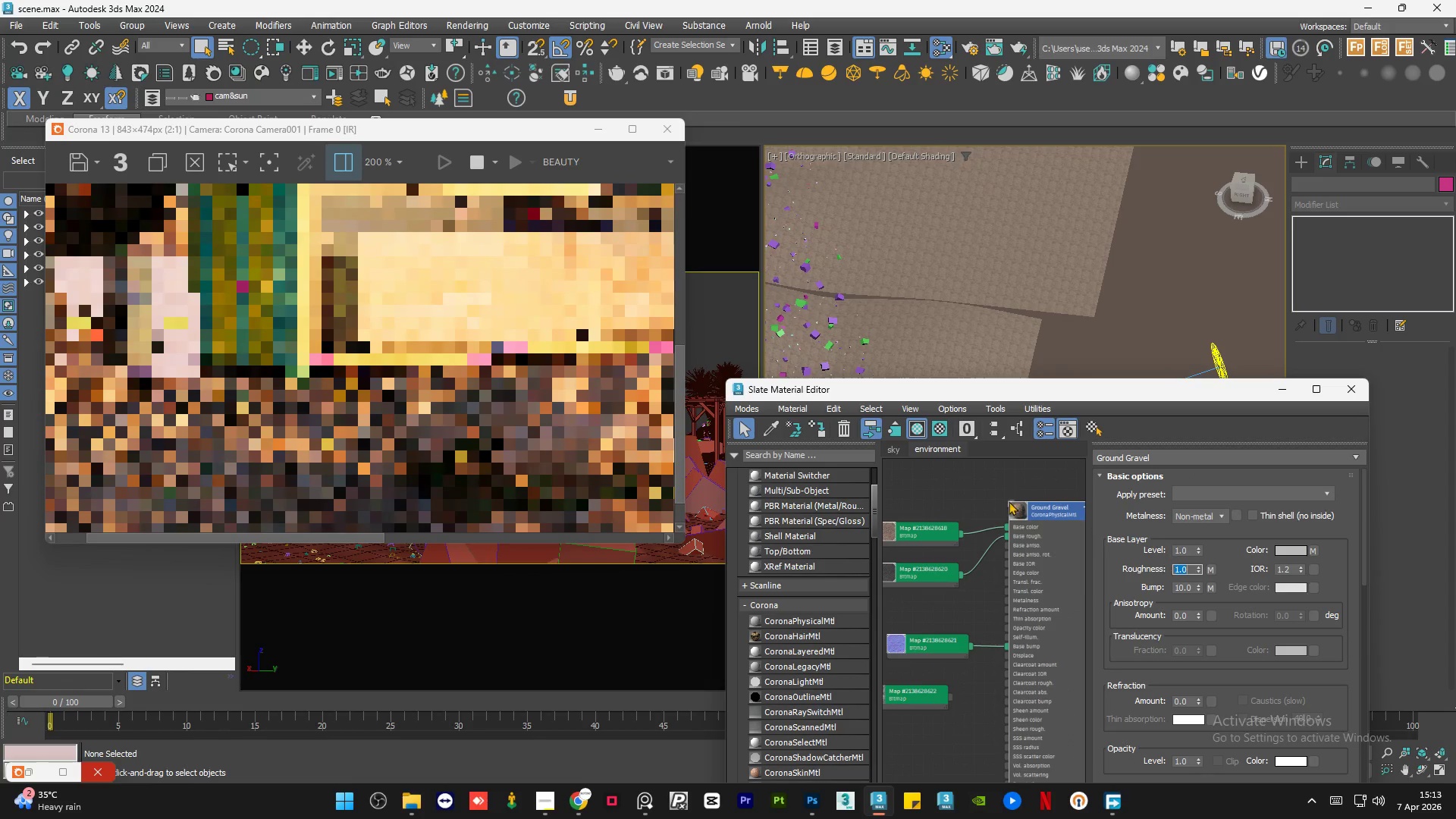 
right_click([994, 527])
 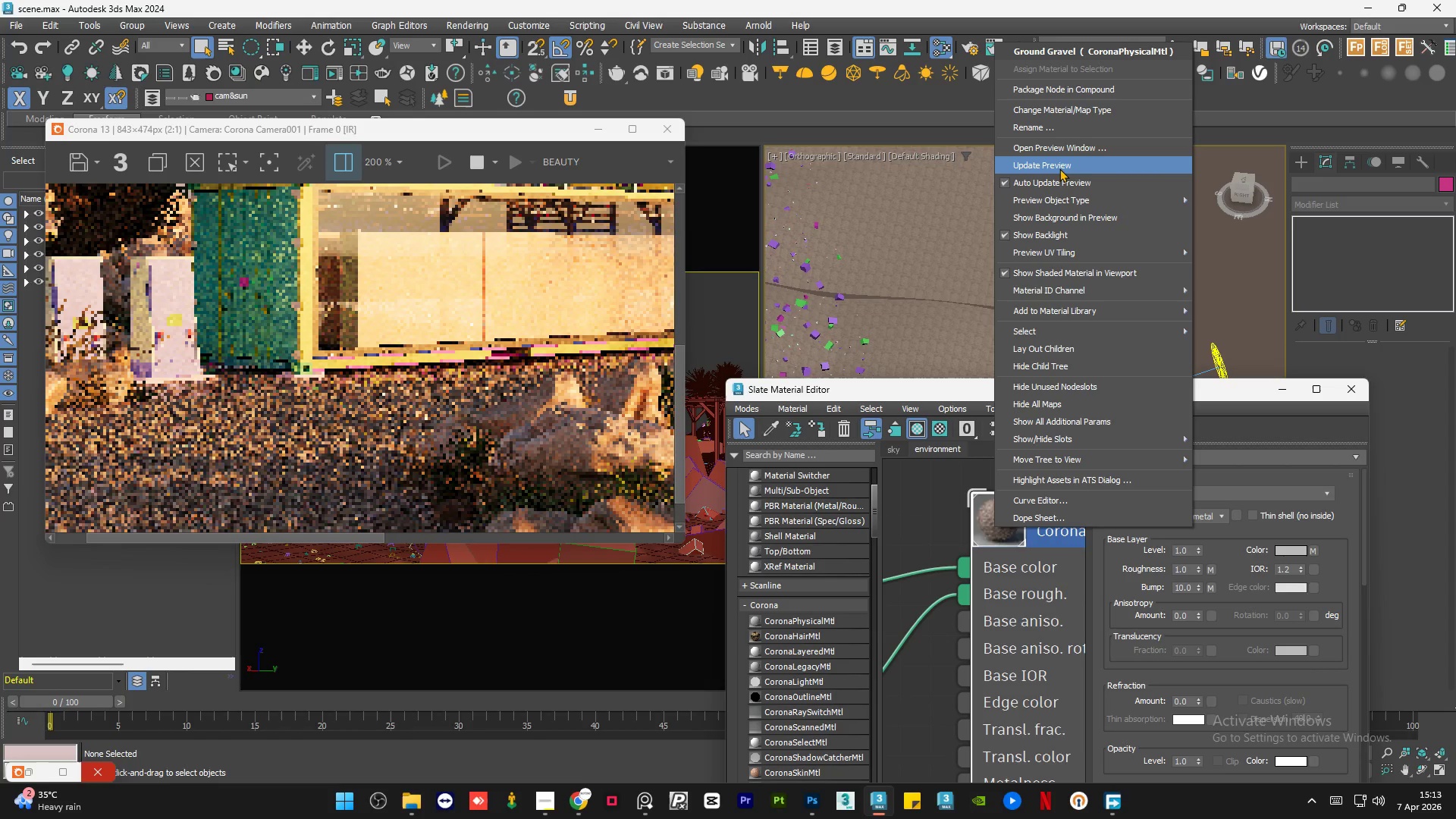 
scroll: coordinate [1024, 509], scroll_direction: up, amount: 12.0
 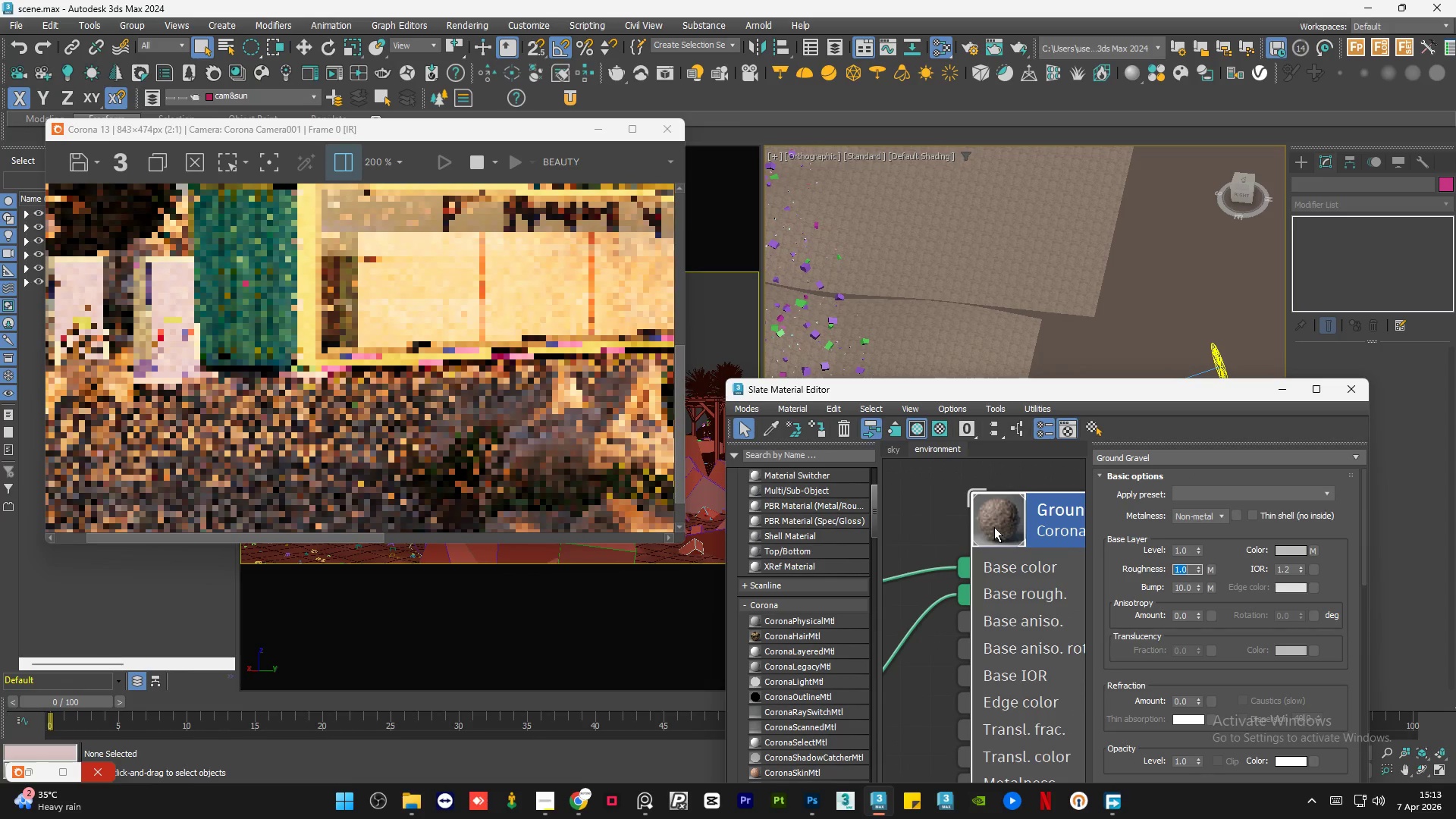 
left_click([1062, 166])
 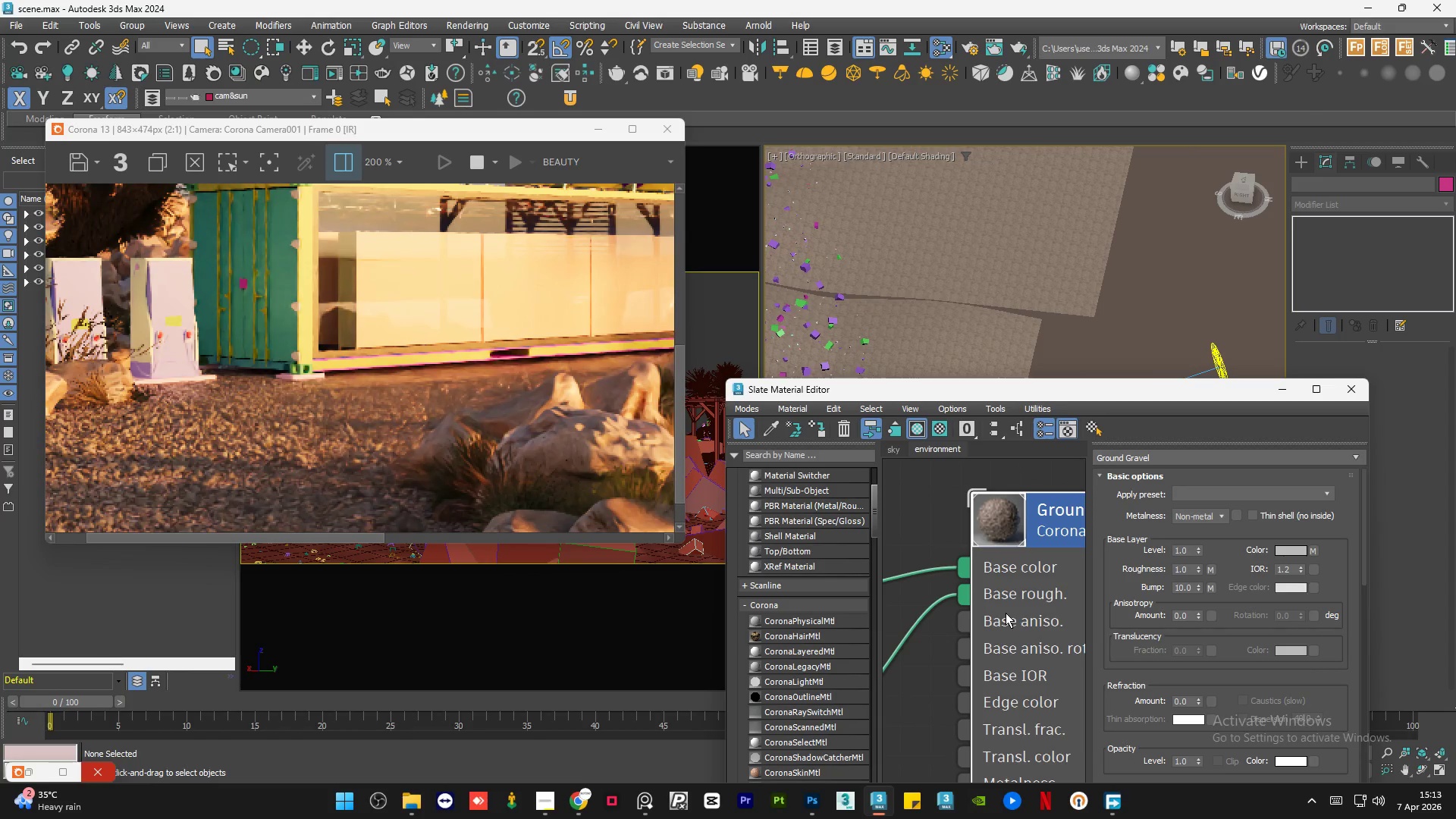 
wait(5.92)
 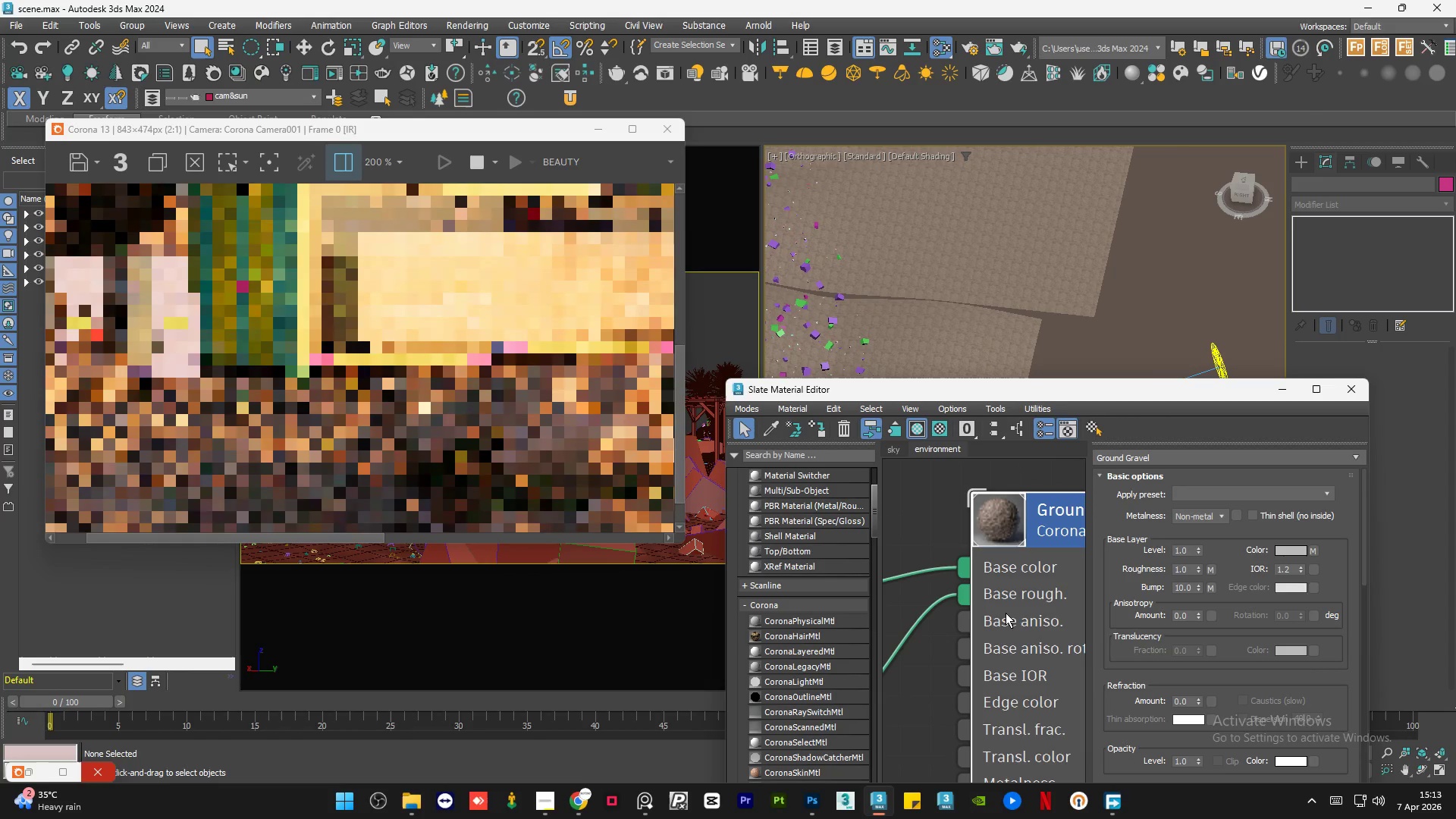 
scroll: coordinate [308, 383], scroll_direction: up, amount: 1.0
 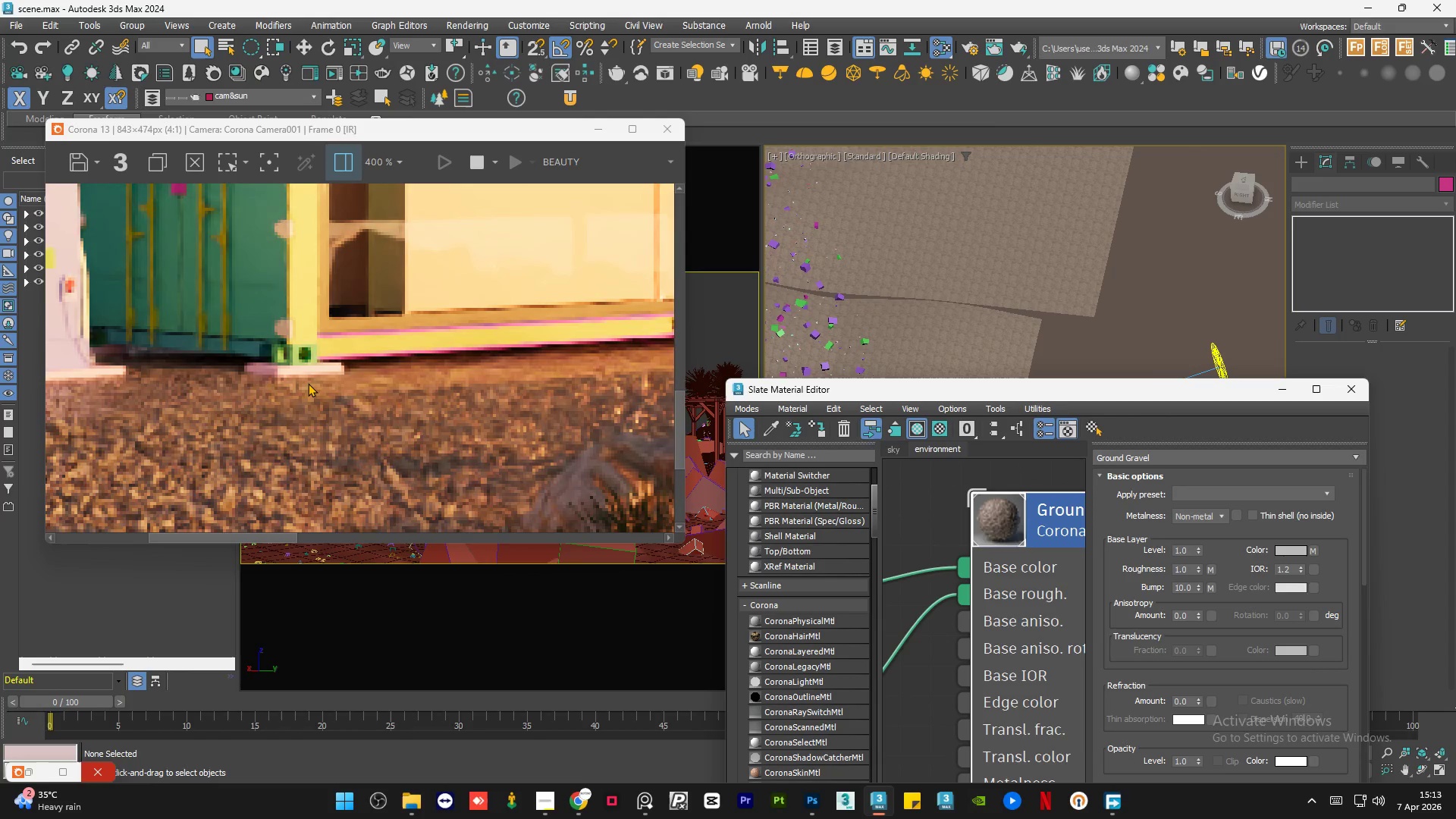 
scroll: coordinate [308, 383], scroll_direction: down, amount: 3.0
 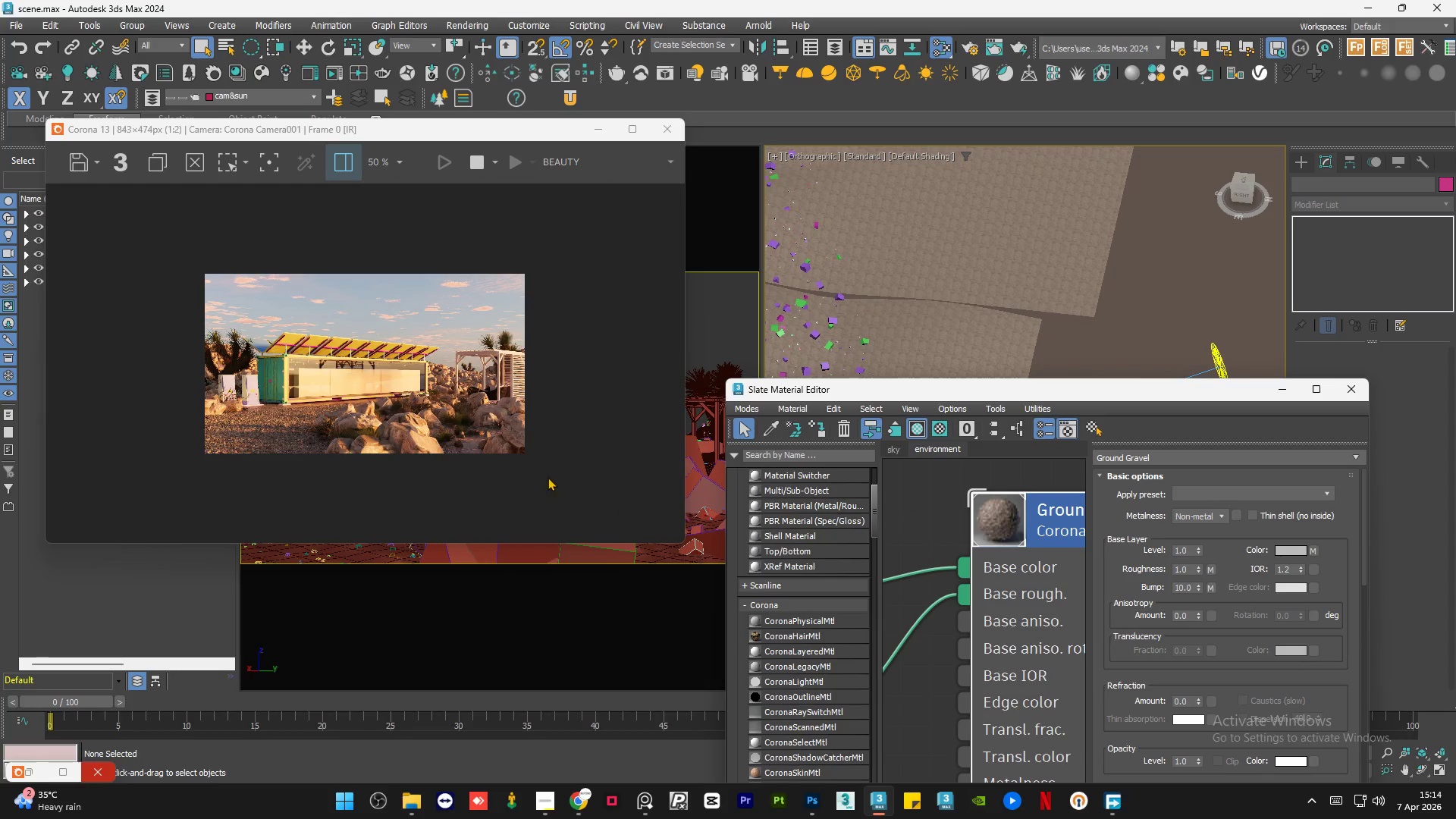 
scroll: coordinate [573, 529], scroll_direction: up, amount: 3.0
 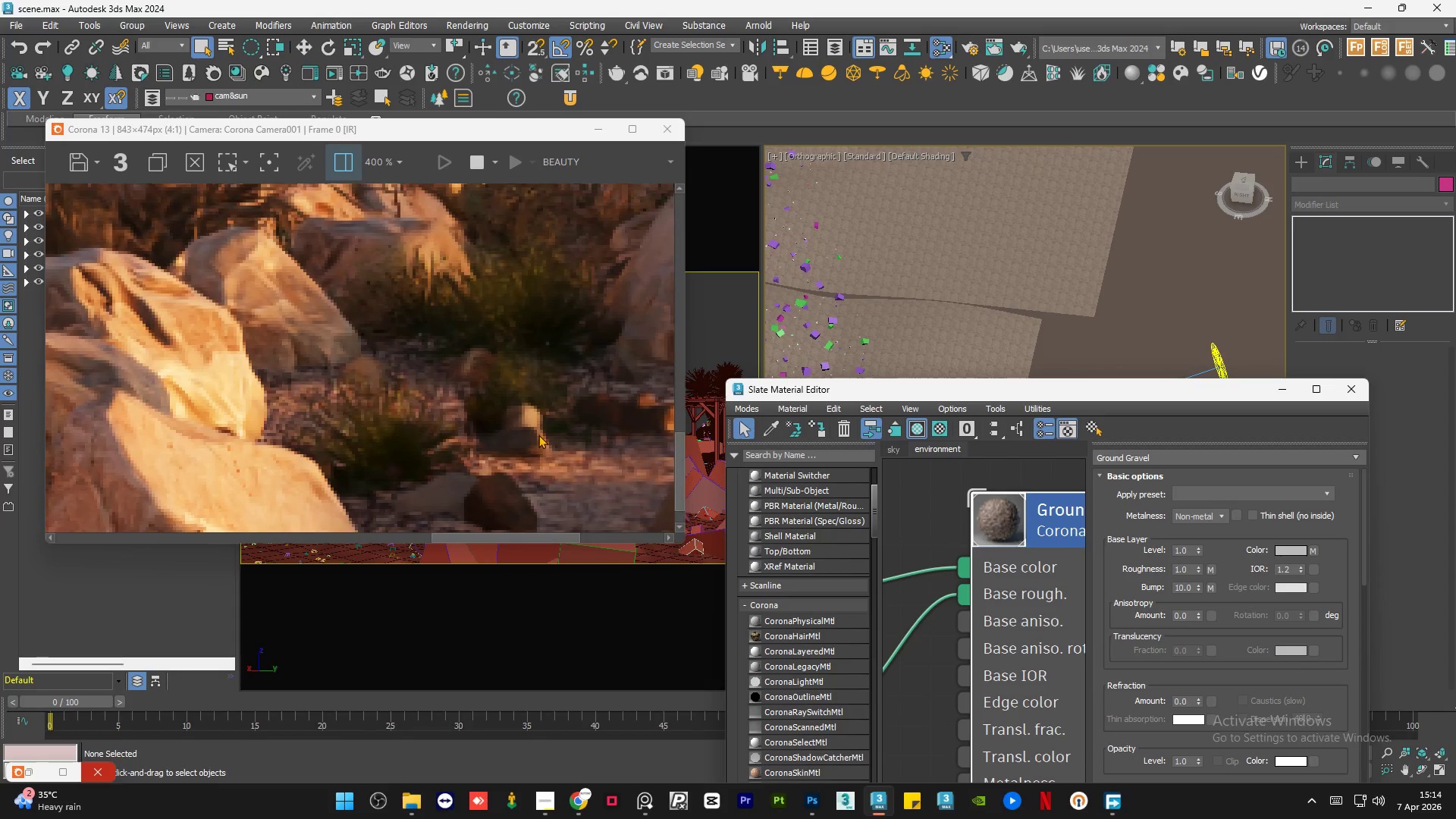 
scroll: coordinate [538, 434], scroll_direction: down, amount: 2.0
 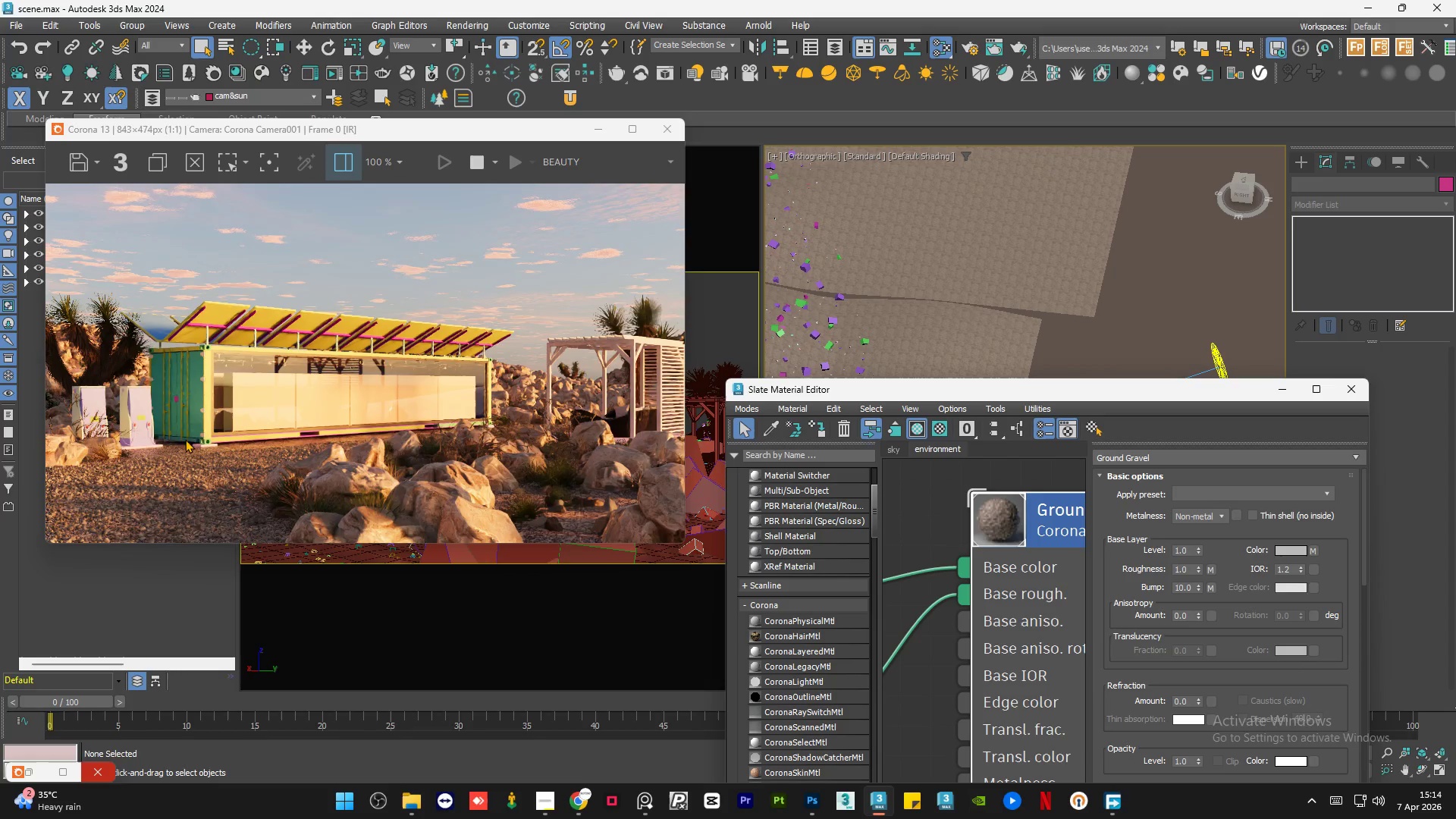 
scroll: coordinate [227, 453], scroll_direction: up, amount: 2.0
 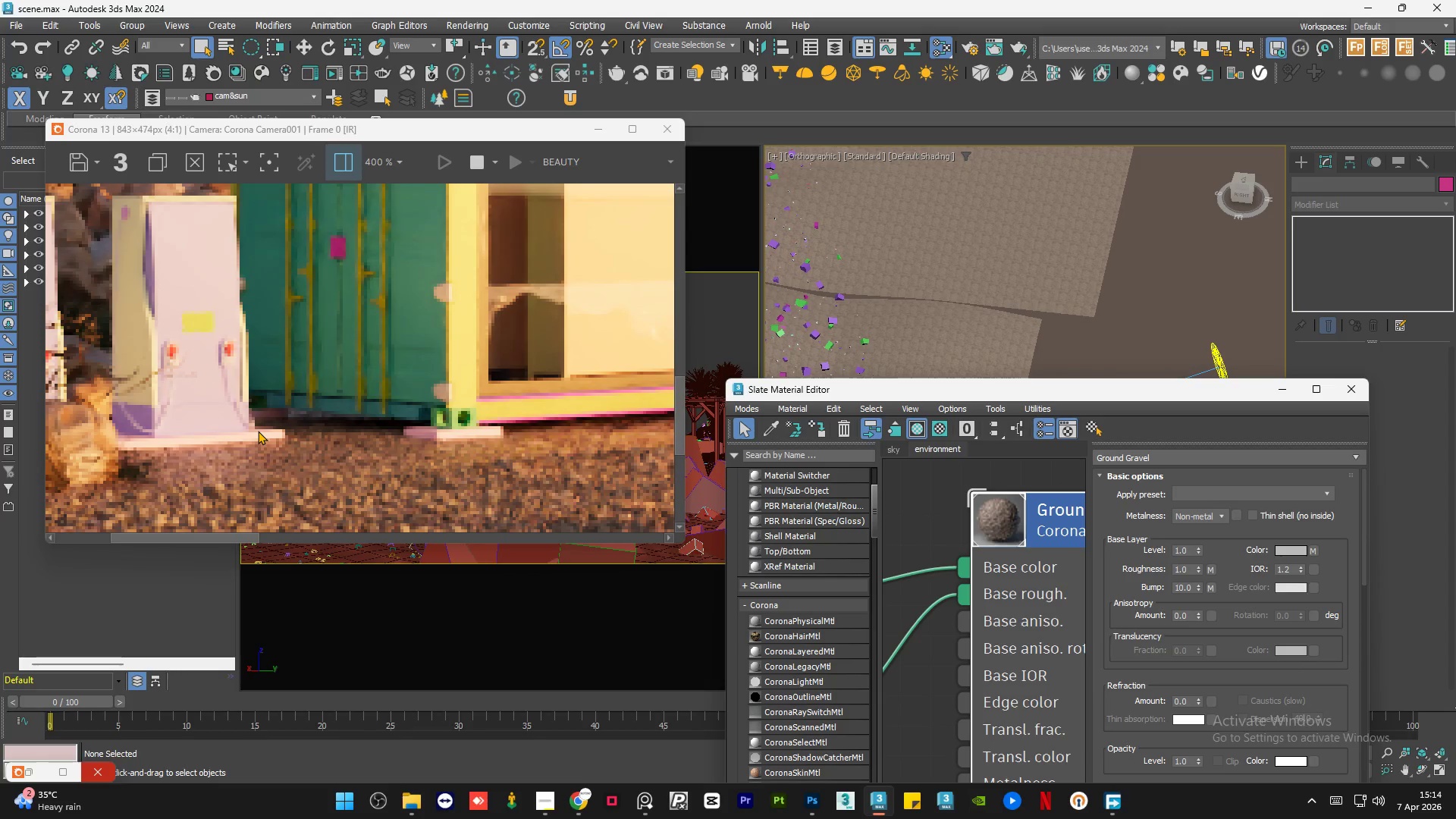 
scroll: coordinate [258, 431], scroll_direction: down, amount: 2.0
 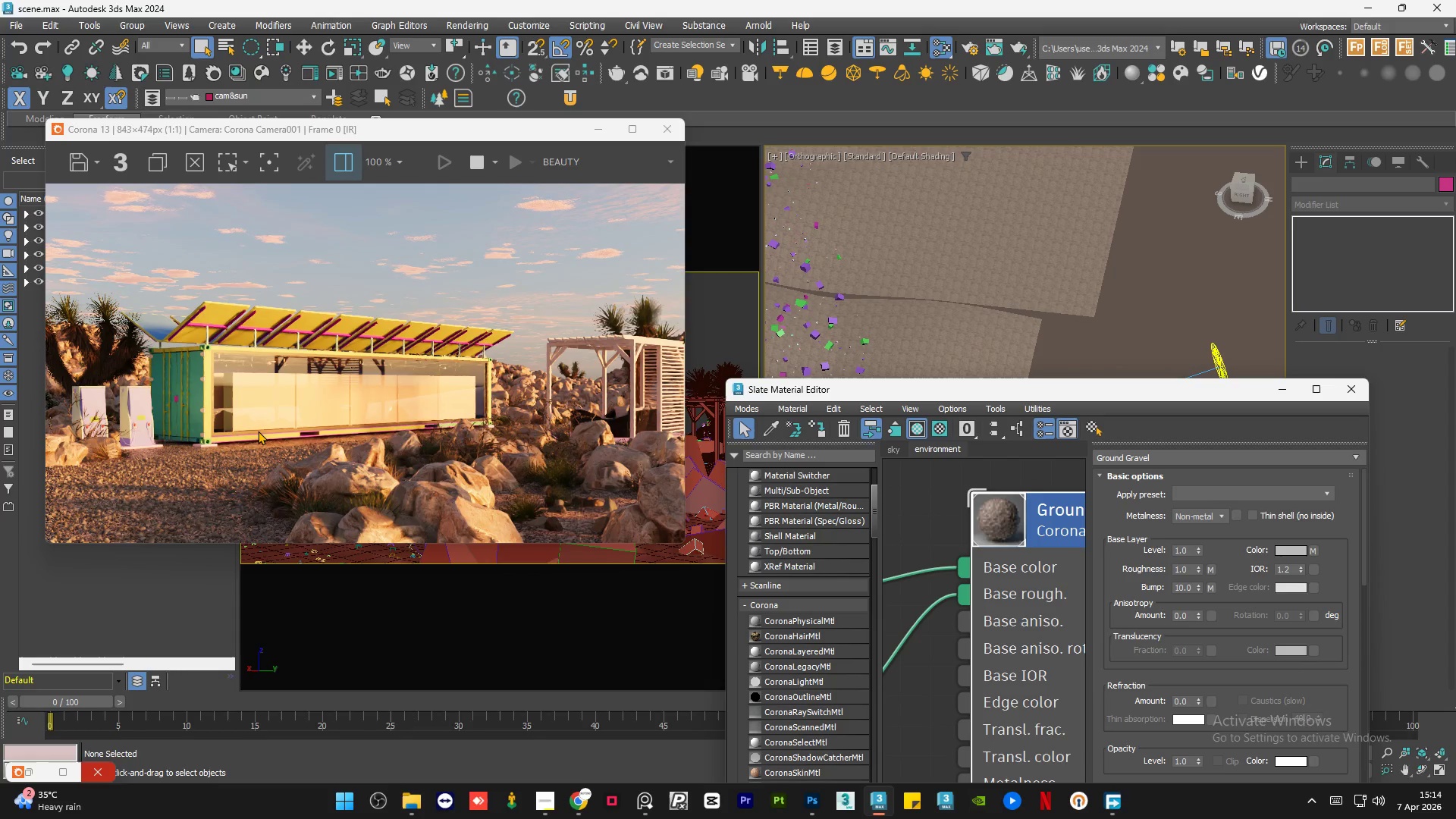 
scroll: coordinate [170, 507], scroll_direction: up, amount: 2.0
 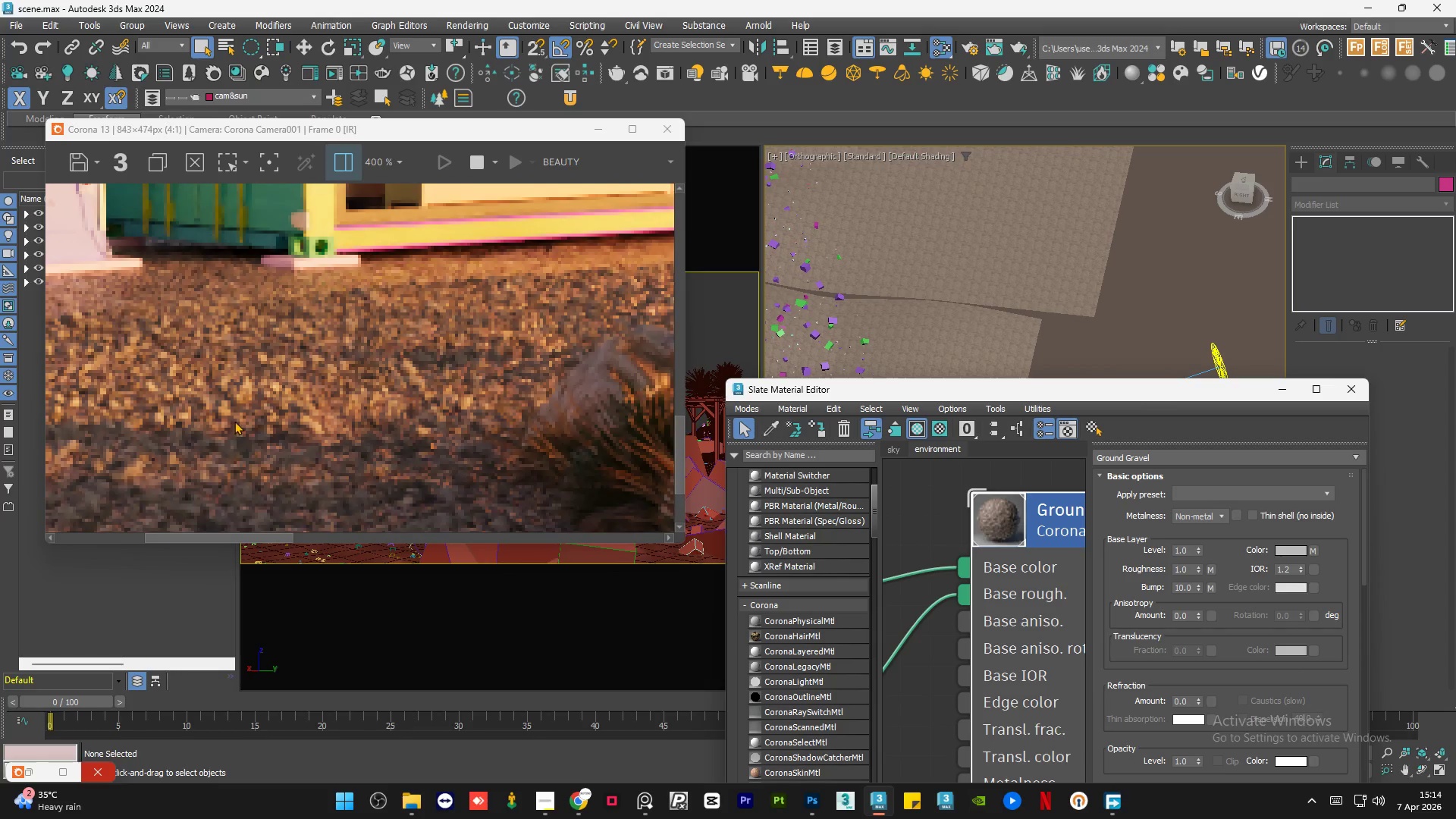 
scroll: coordinate [234, 421], scroll_direction: down, amount: 1.0
 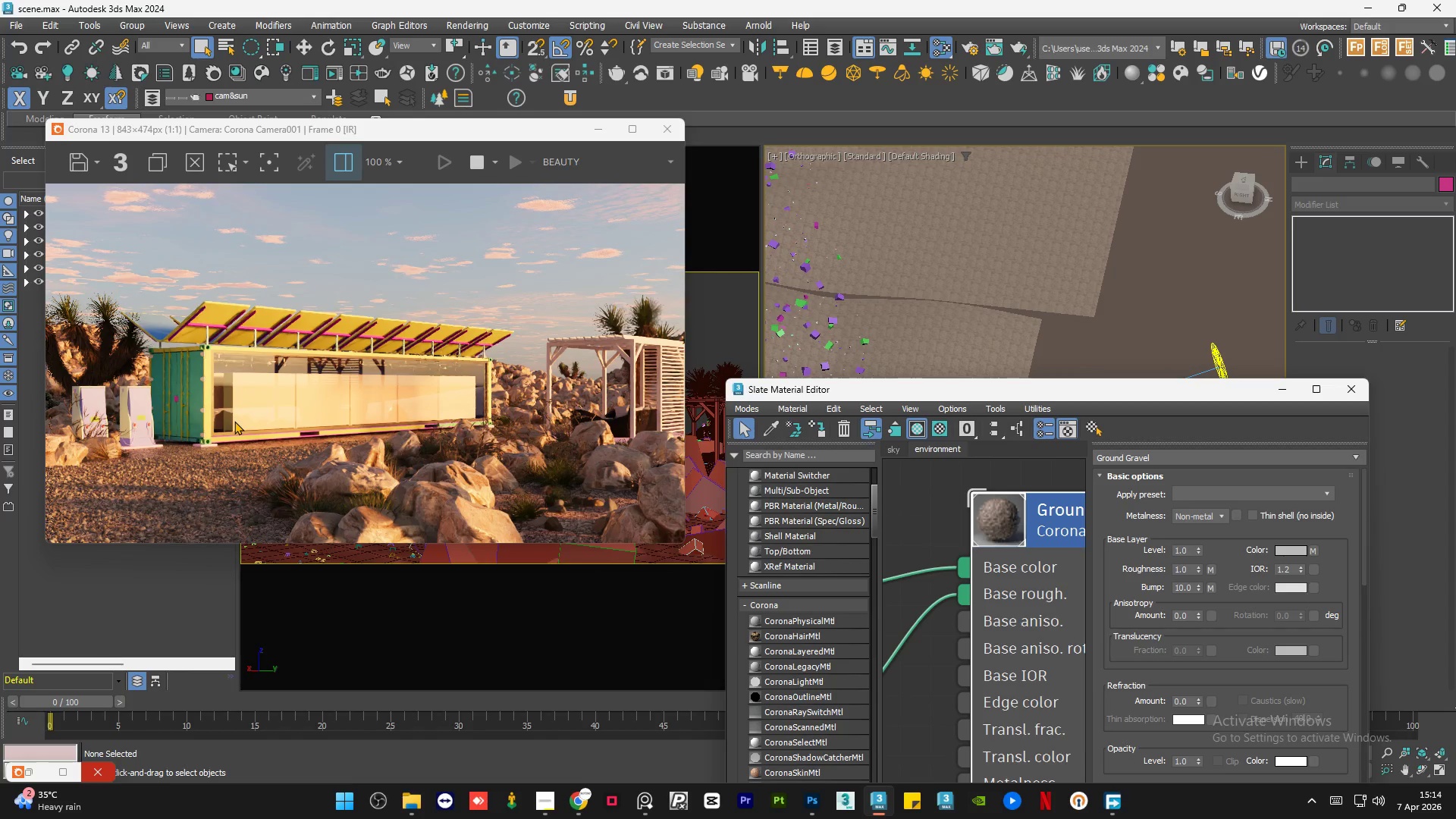 
scroll: coordinate [189, 430], scroll_direction: up, amount: 2.0
 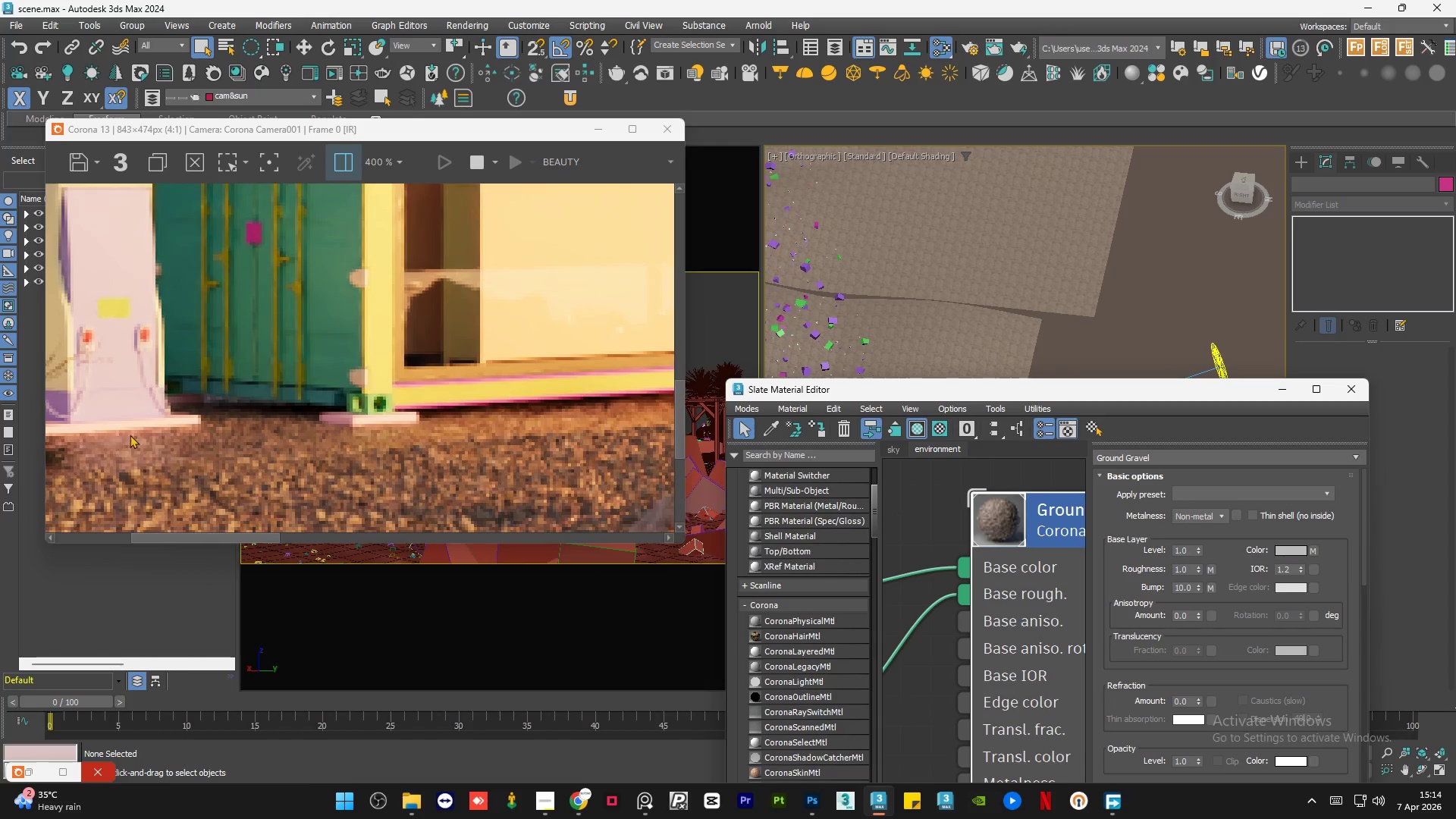 
scroll: coordinate [346, 437], scroll_direction: down, amount: 3.0
 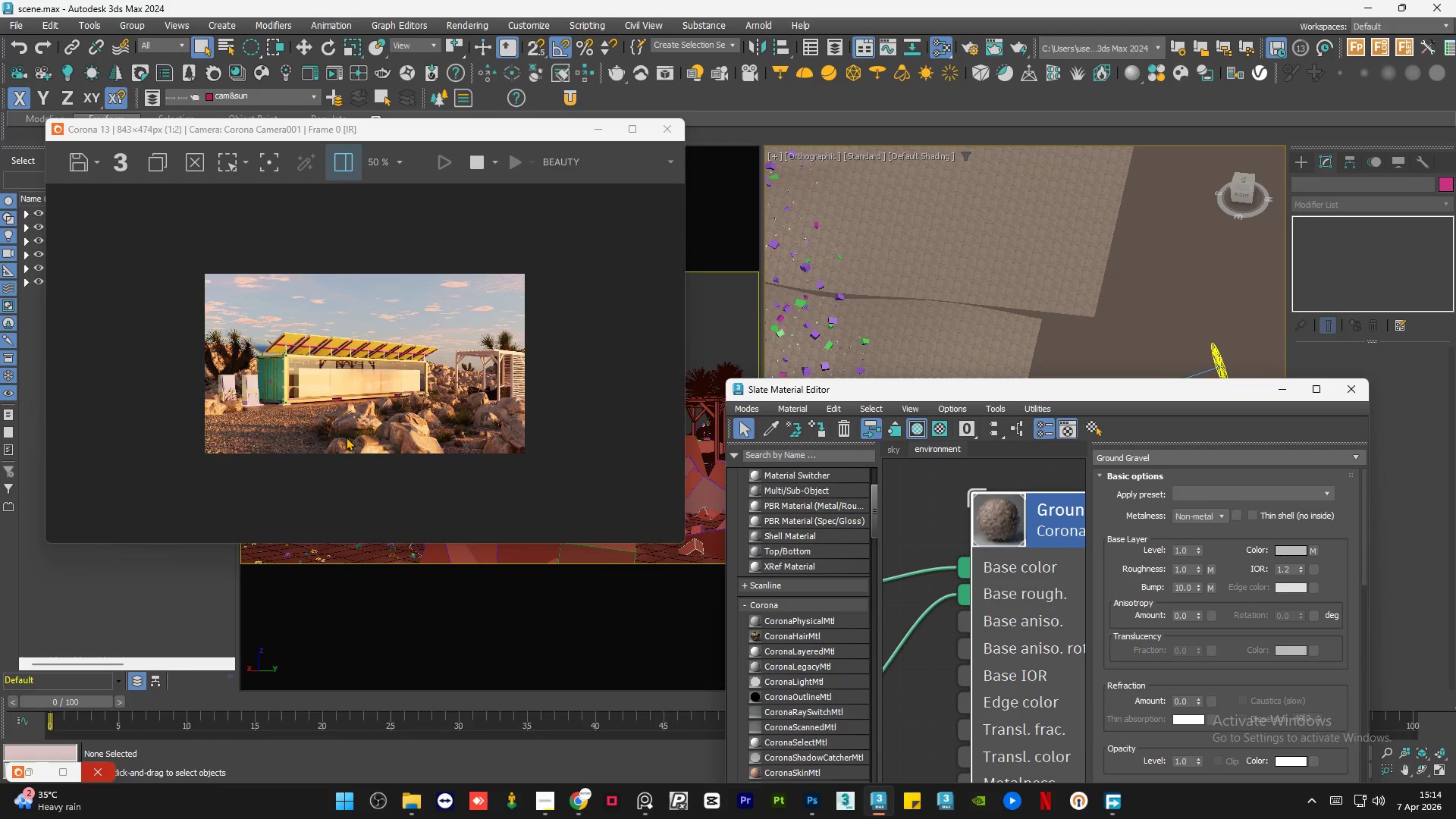 
scroll: coordinate [156, 440], scroll_direction: up, amount: 2.0
 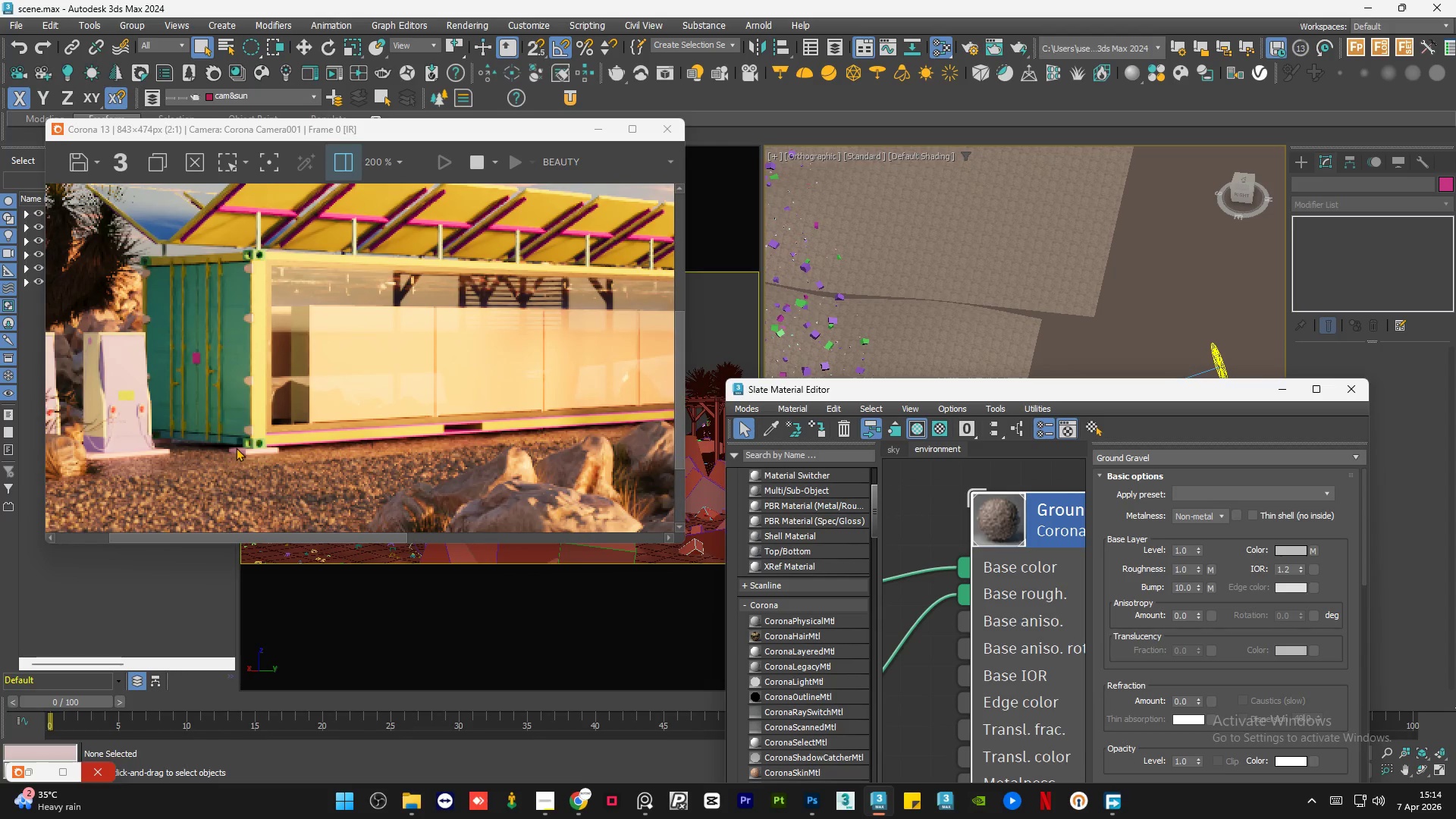 
scroll: coordinate [236, 447], scroll_direction: down, amount: 1.0
 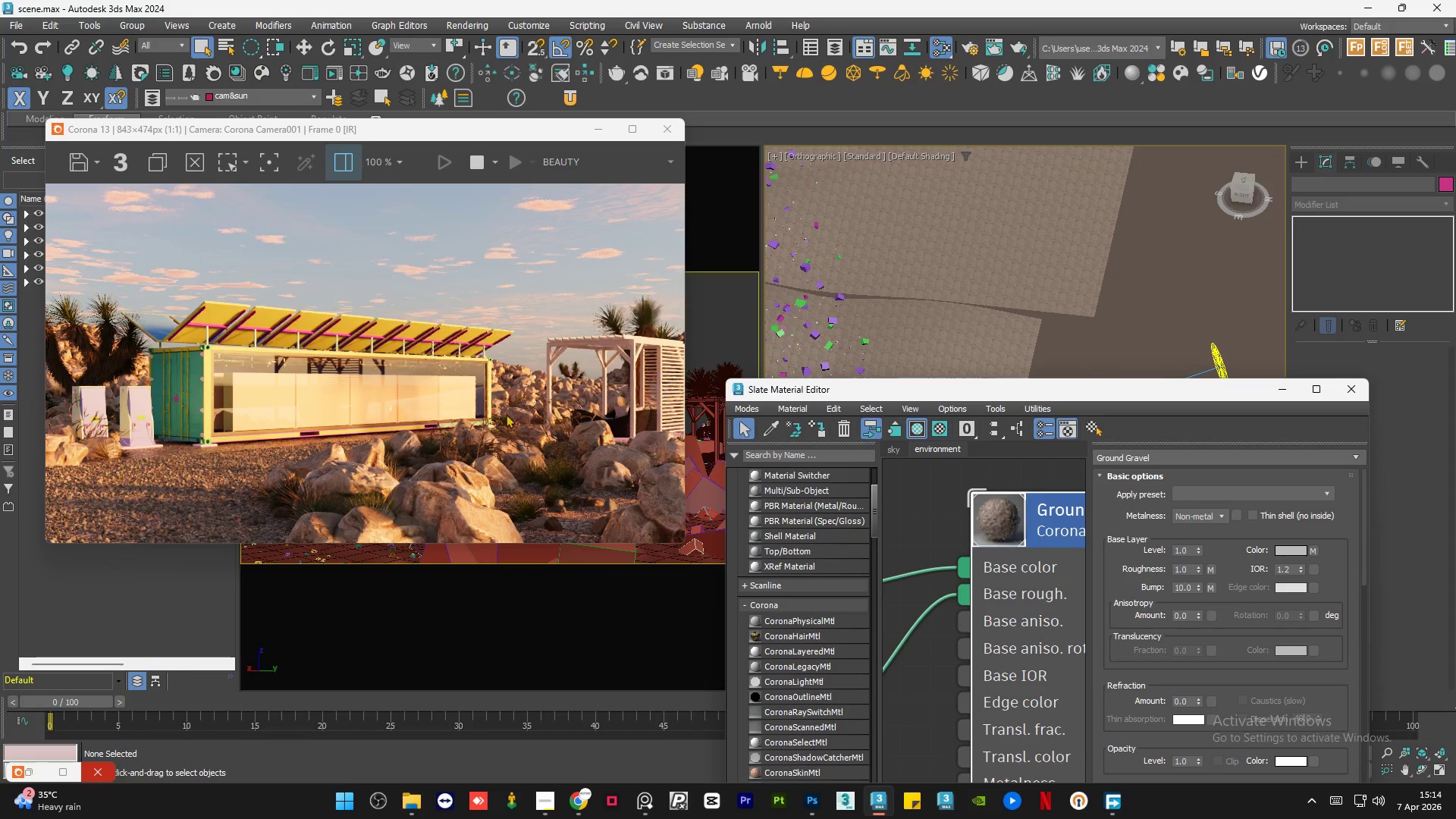 
scroll: coordinate [125, 464], scroll_direction: up, amount: 1.0
 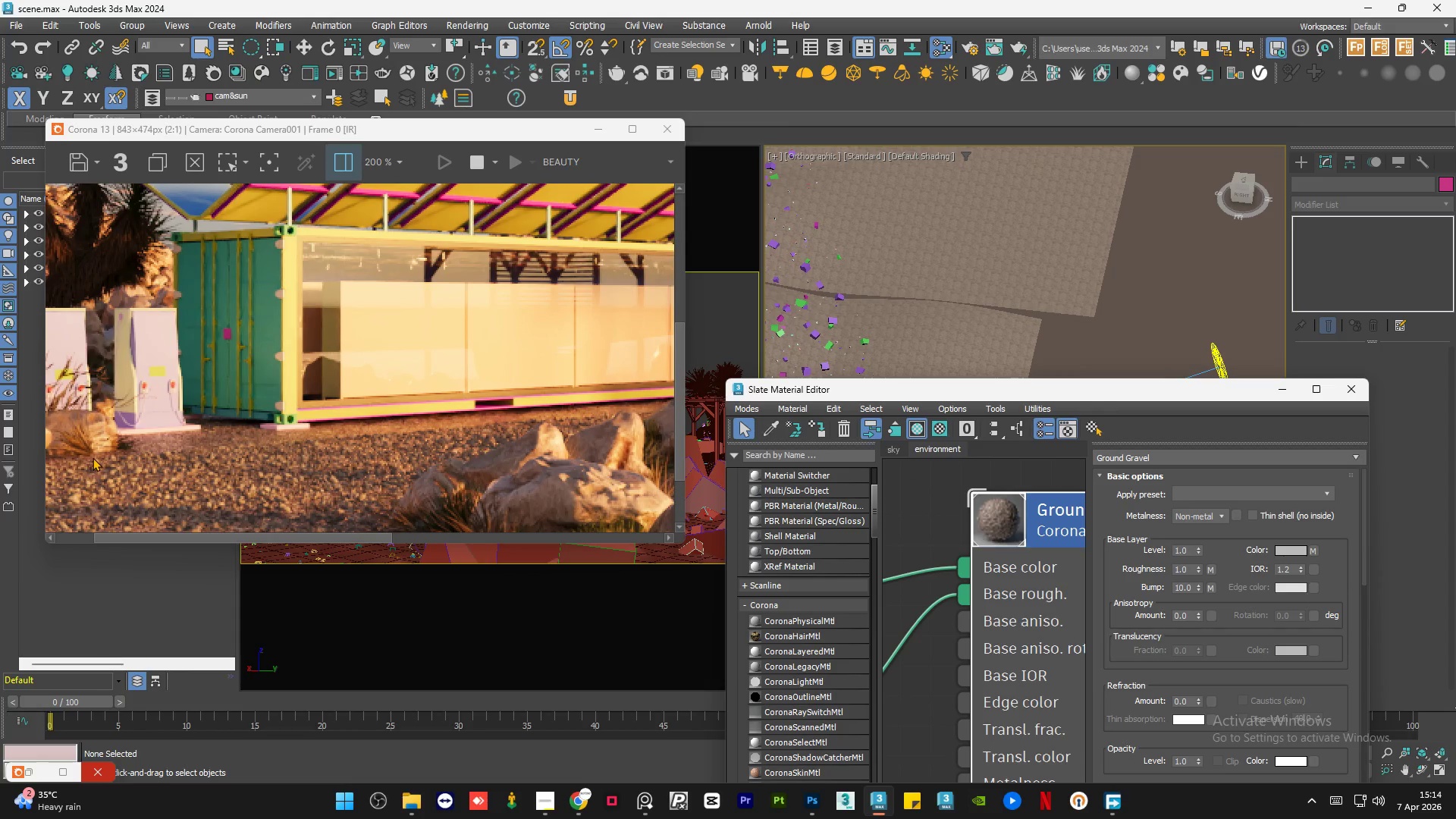 
scroll: coordinate [93, 457], scroll_direction: down, amount: 1.0
 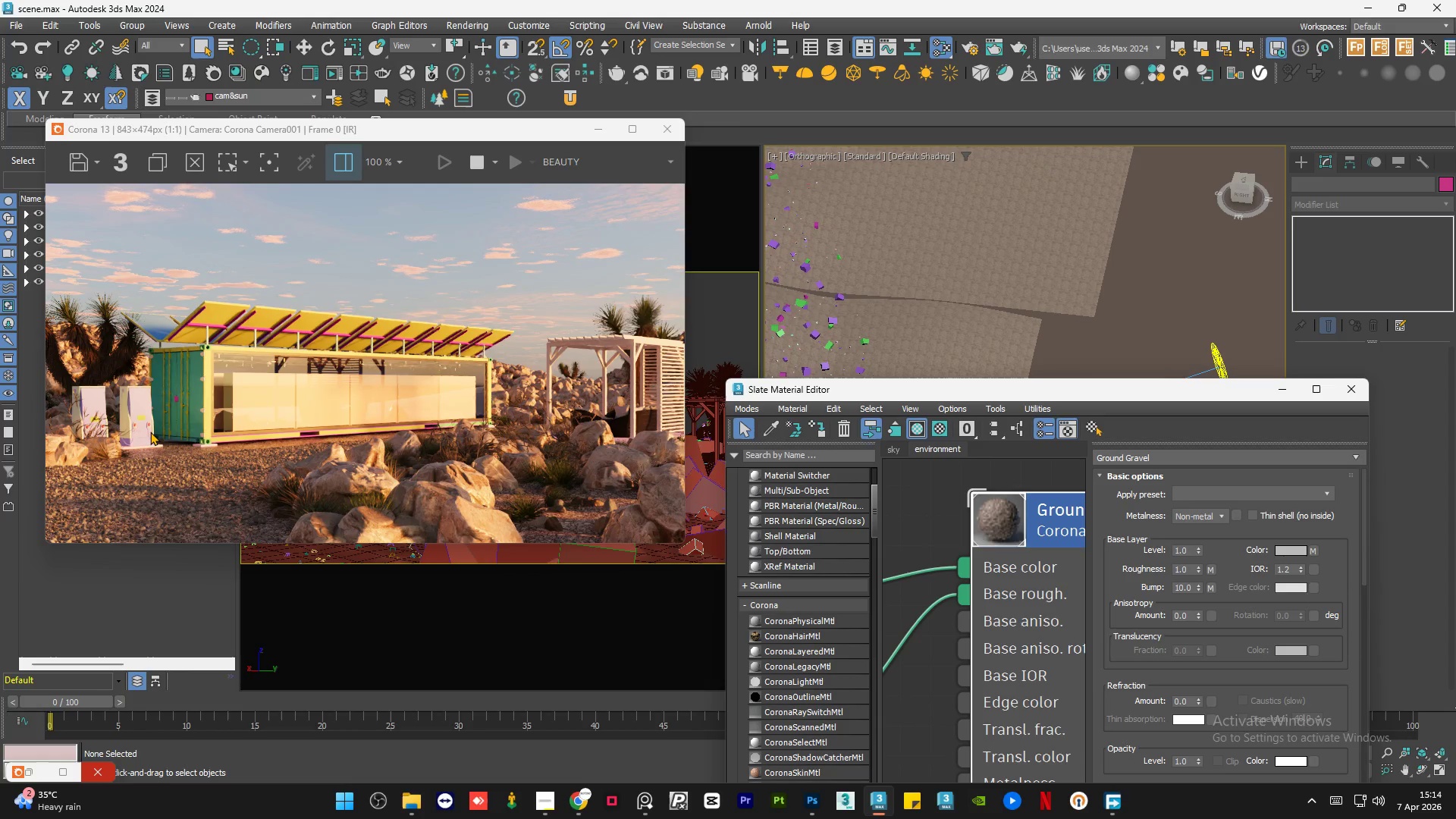 
wait(5.79)
 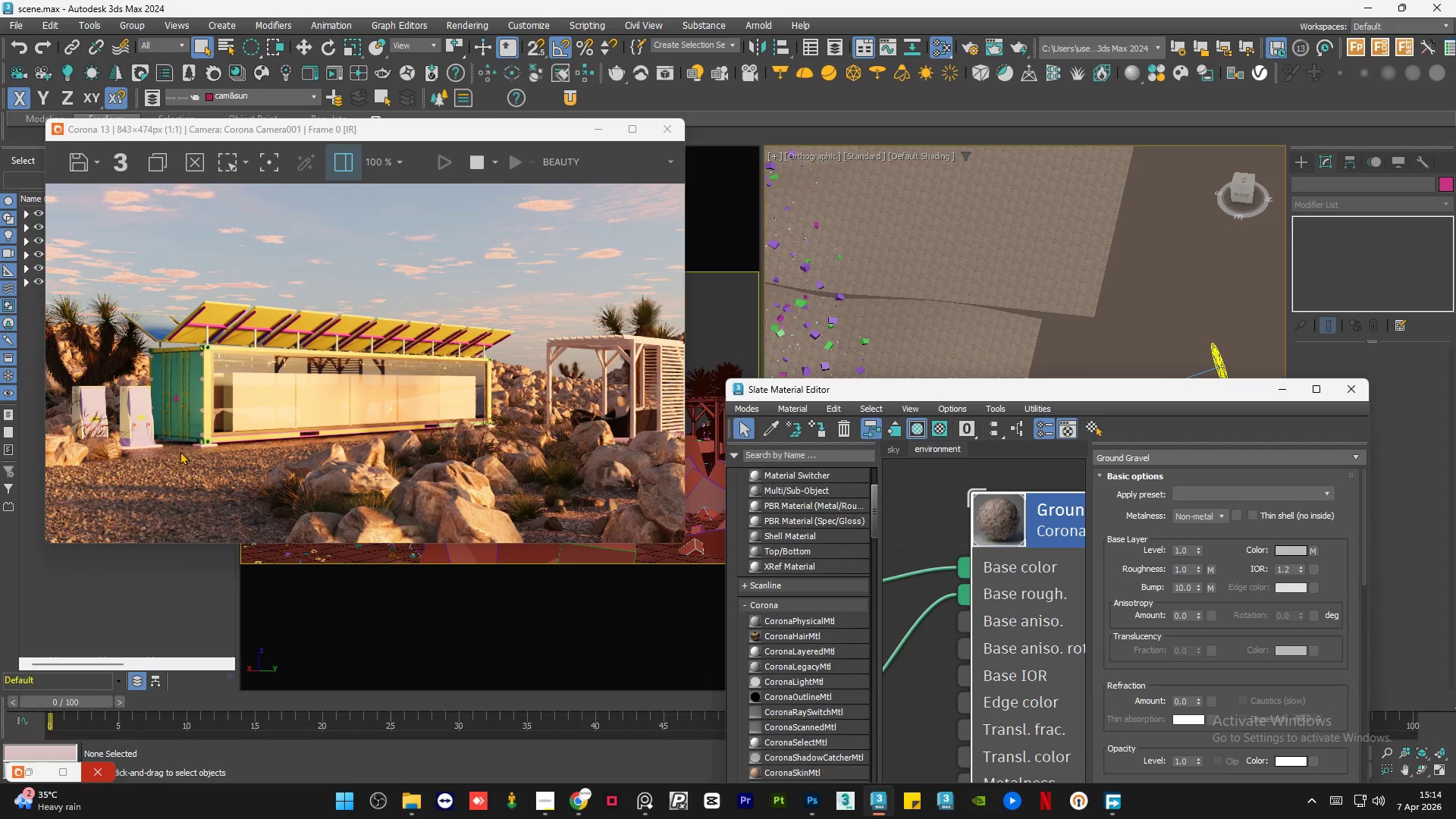 
scroll: coordinate [382, 397], scroll_direction: up, amount: 2.0
 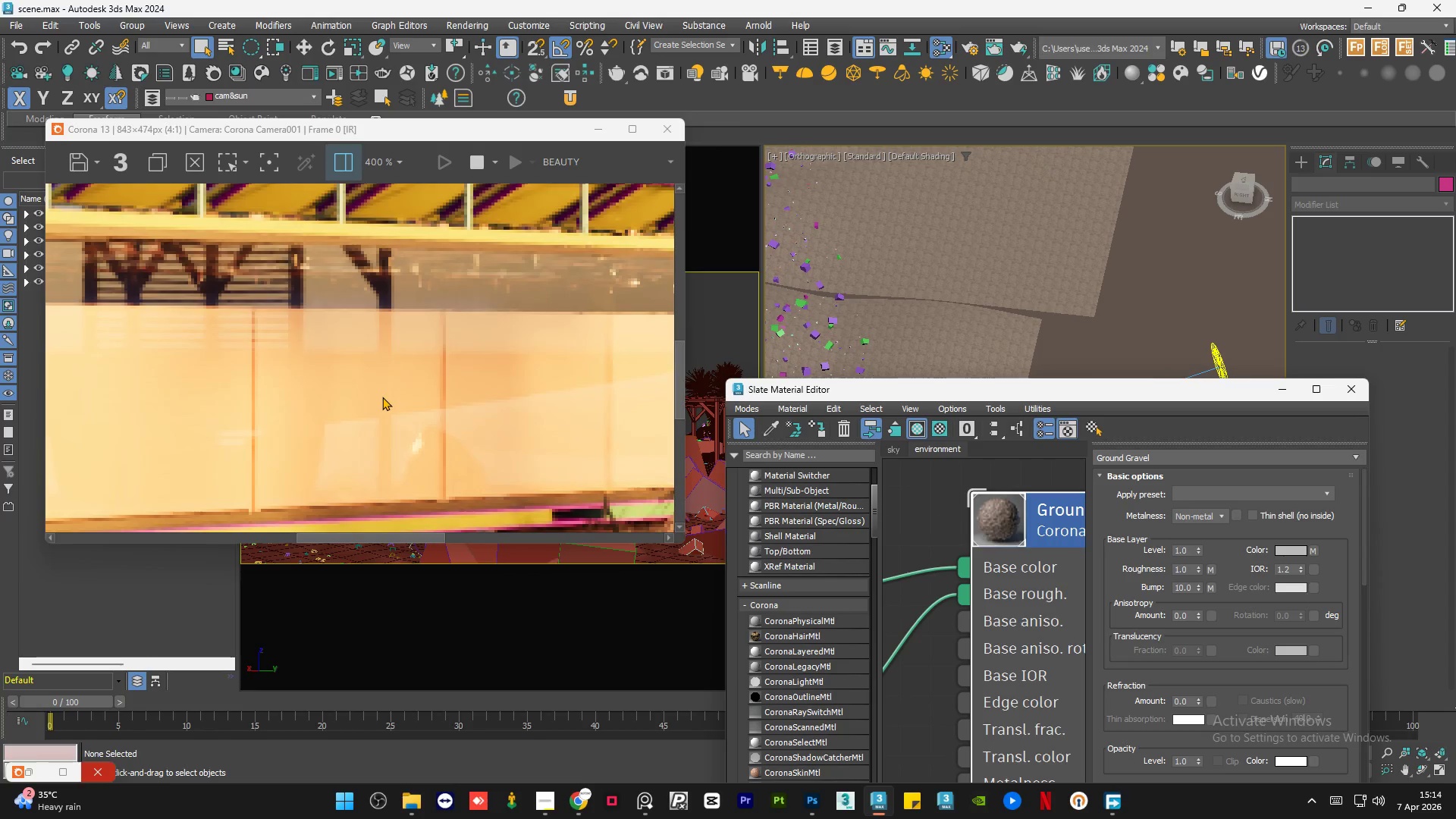 
scroll: coordinate [382, 397], scroll_direction: down, amount: 1.0
 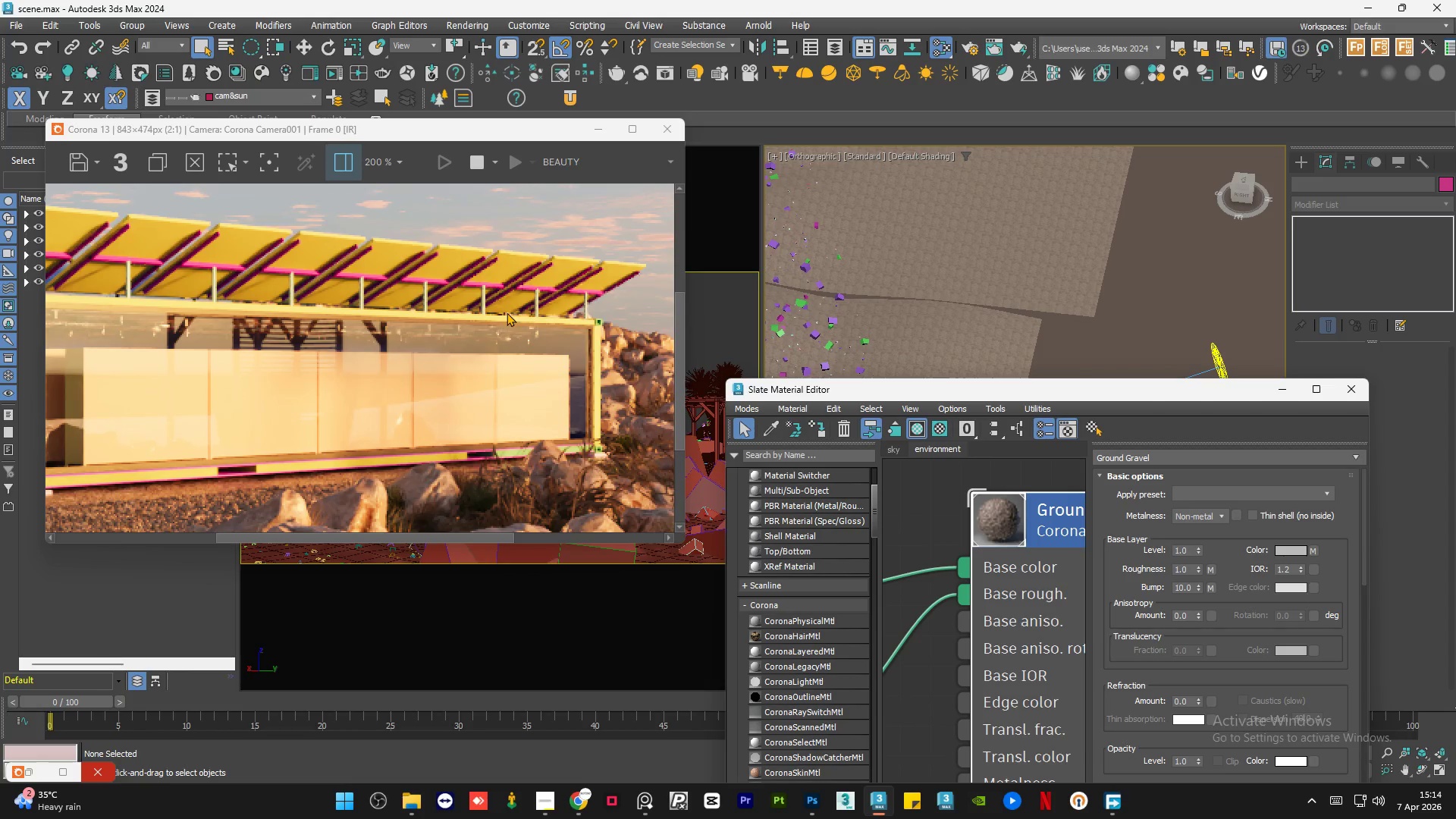 
scroll: coordinate [528, 353], scroll_direction: up, amount: 2.0
 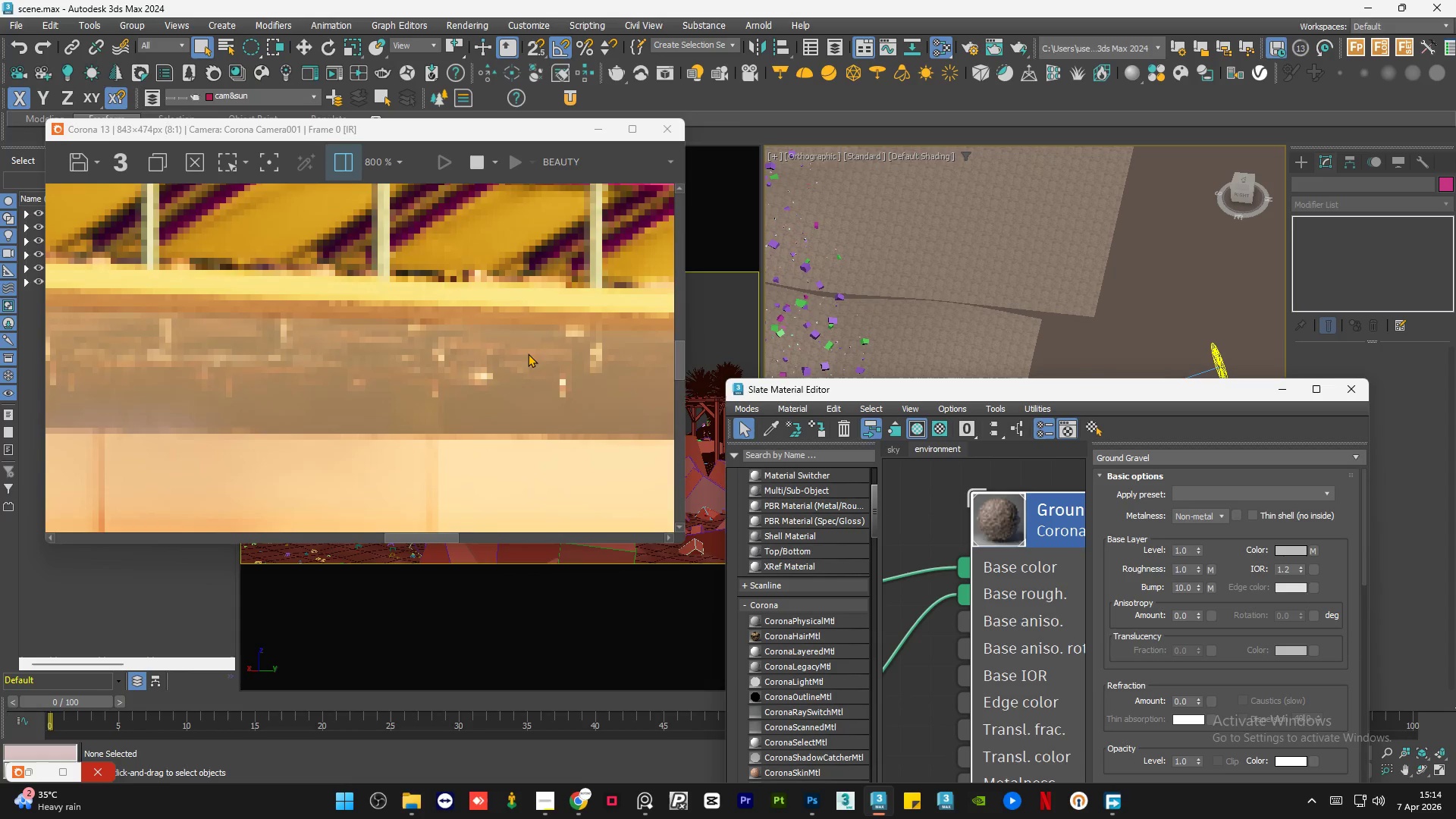 
scroll: coordinate [554, 355], scroll_direction: down, amount: 3.0
 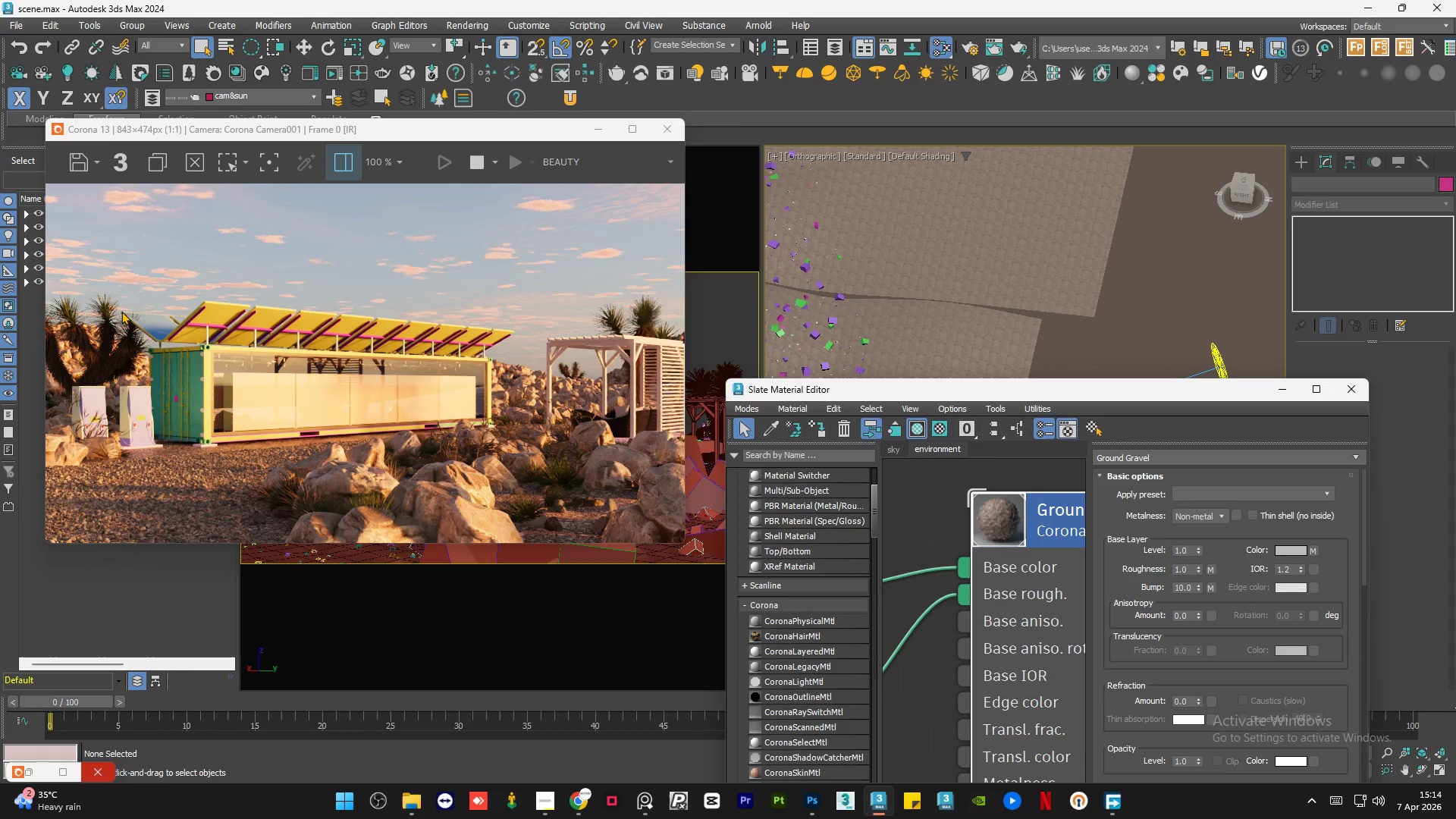 
scroll: coordinate [145, 331], scroll_direction: up, amount: 3.0
 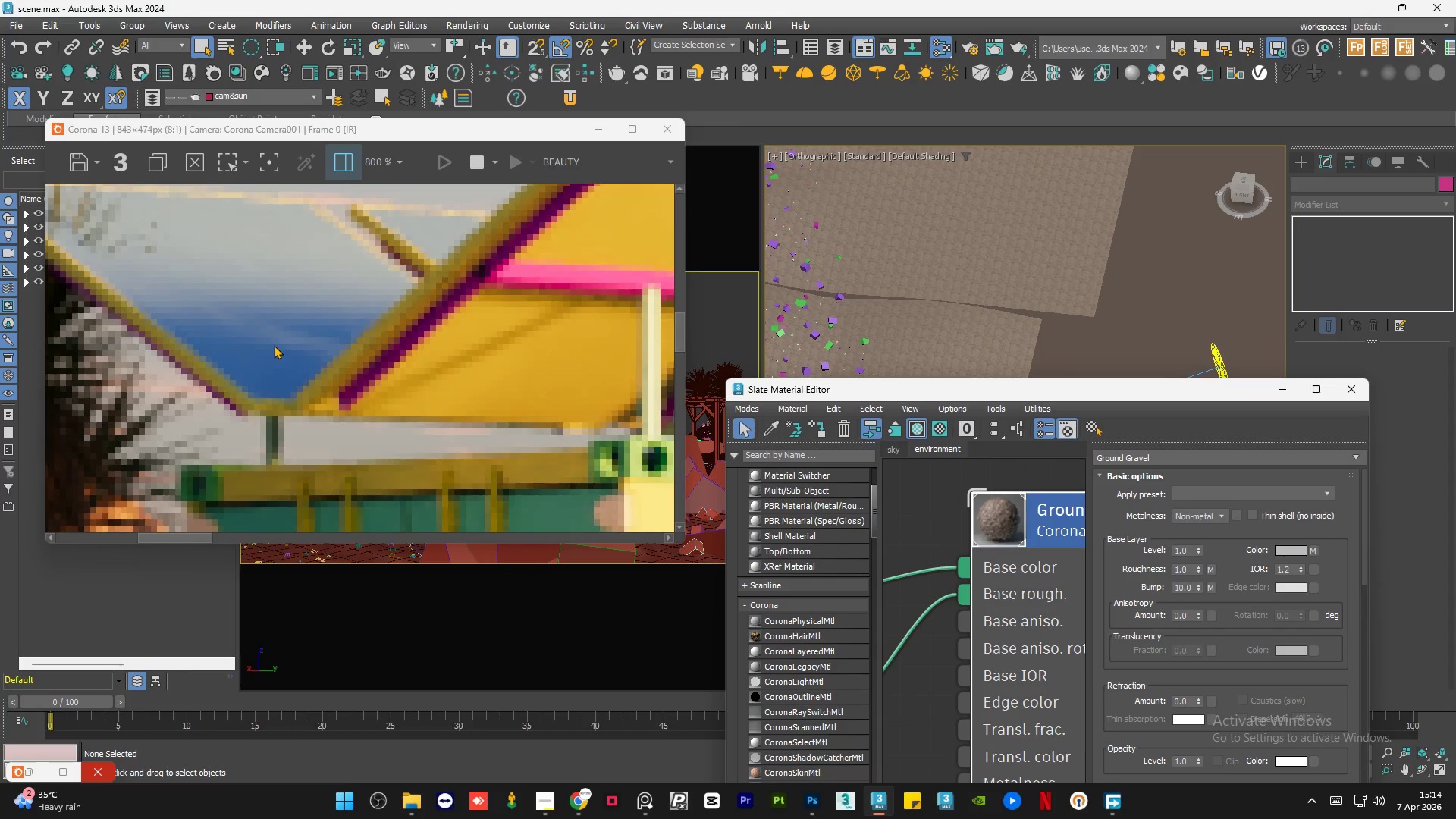 
scroll: coordinate [265, 319], scroll_direction: down, amount: 2.0
 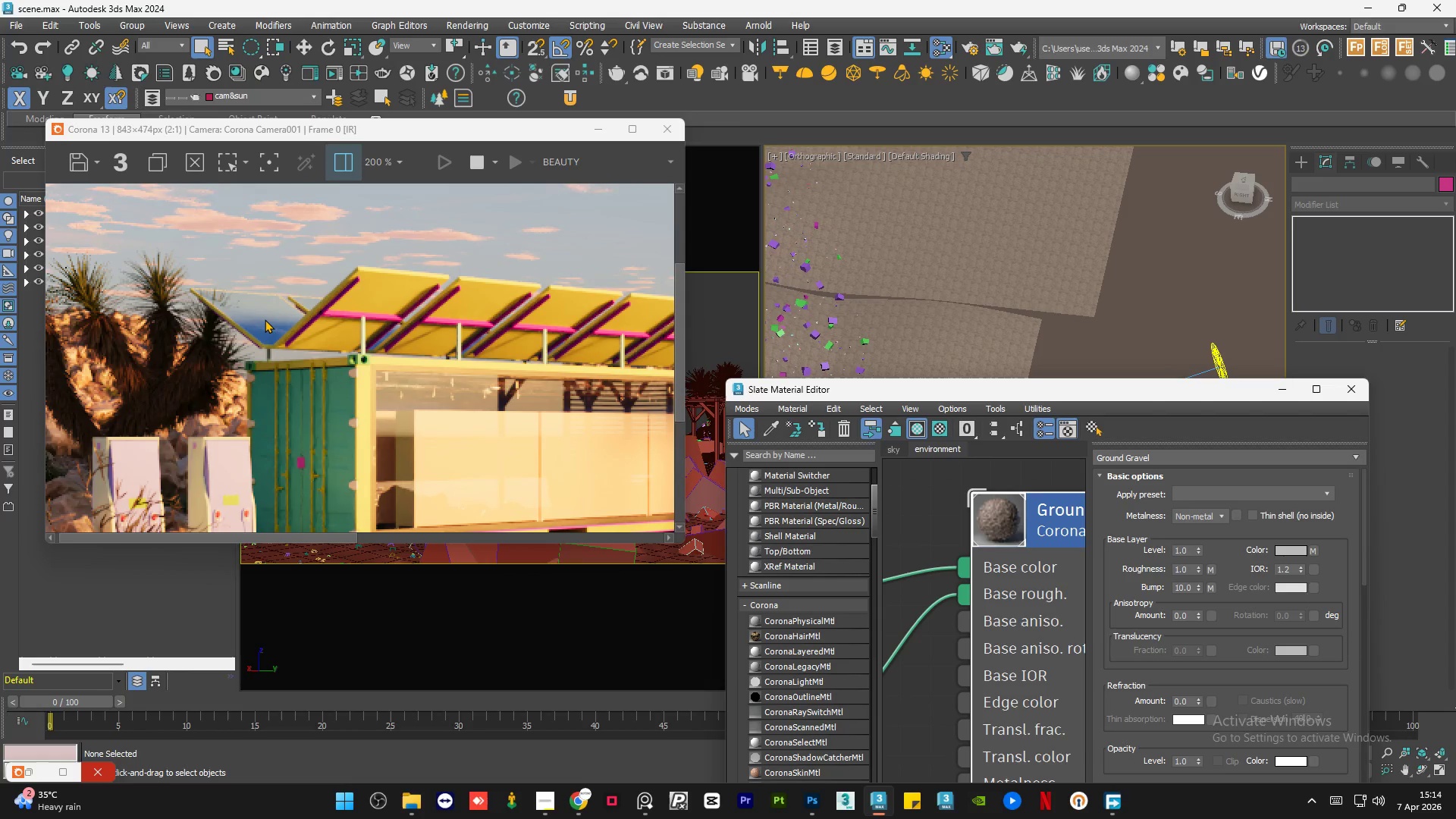 
scroll: coordinate [265, 319], scroll_direction: up, amount: 2.0
 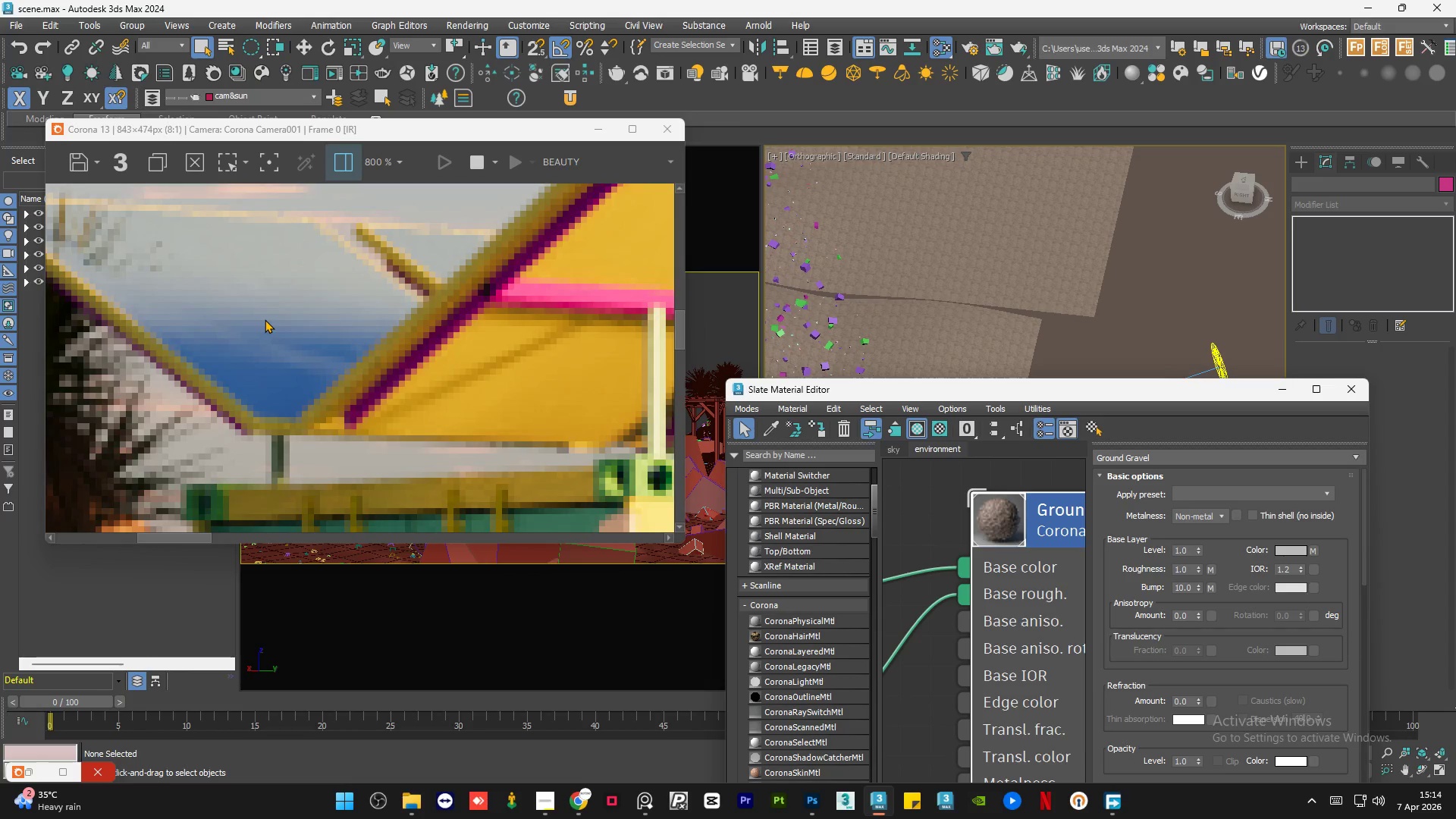 
scroll: coordinate [265, 319], scroll_direction: down, amount: 1.0
 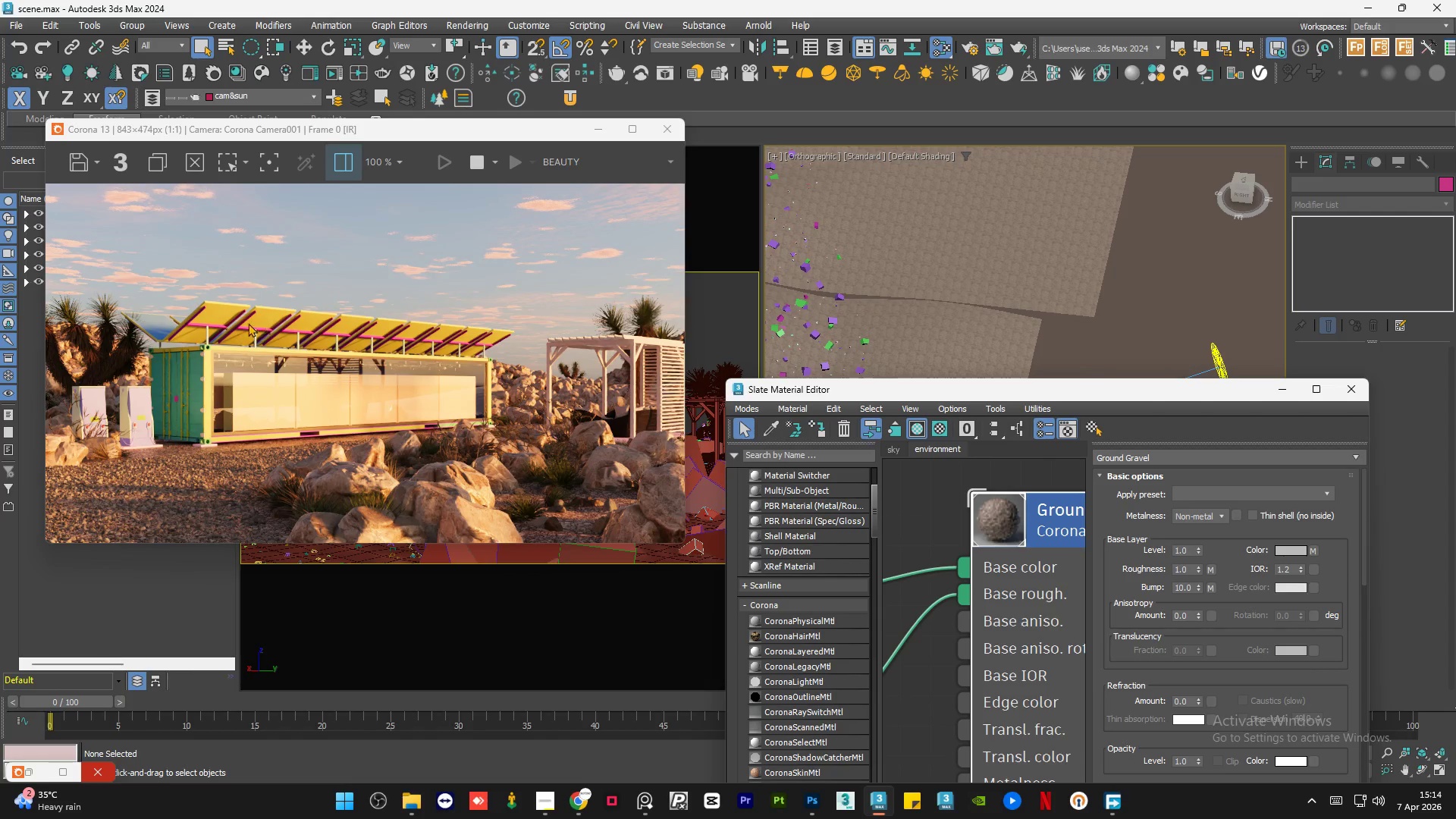 
scroll: coordinate [139, 325], scroll_direction: up, amount: 2.0
 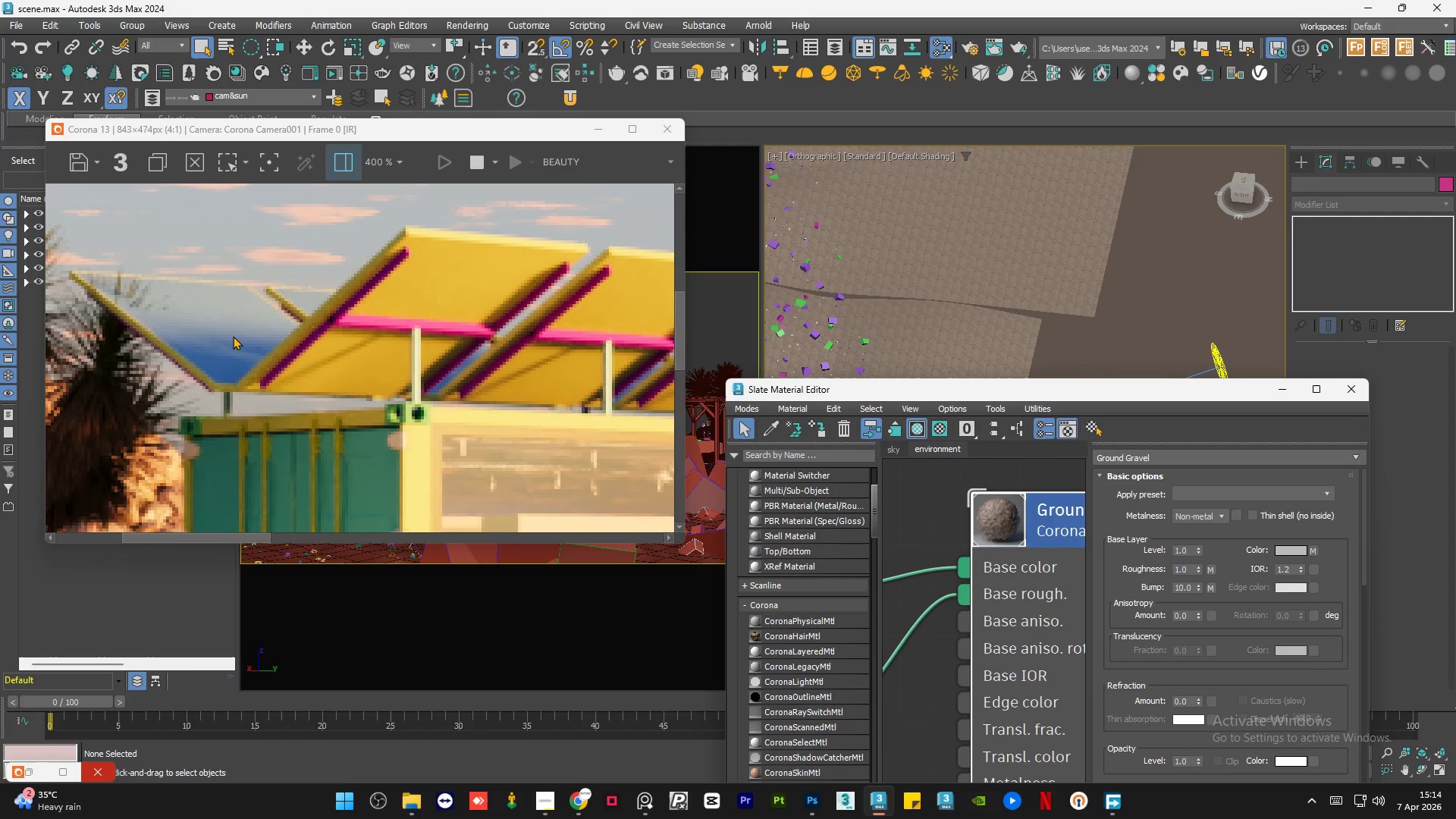 
scroll: coordinate [233, 336], scroll_direction: down, amount: 1.0
 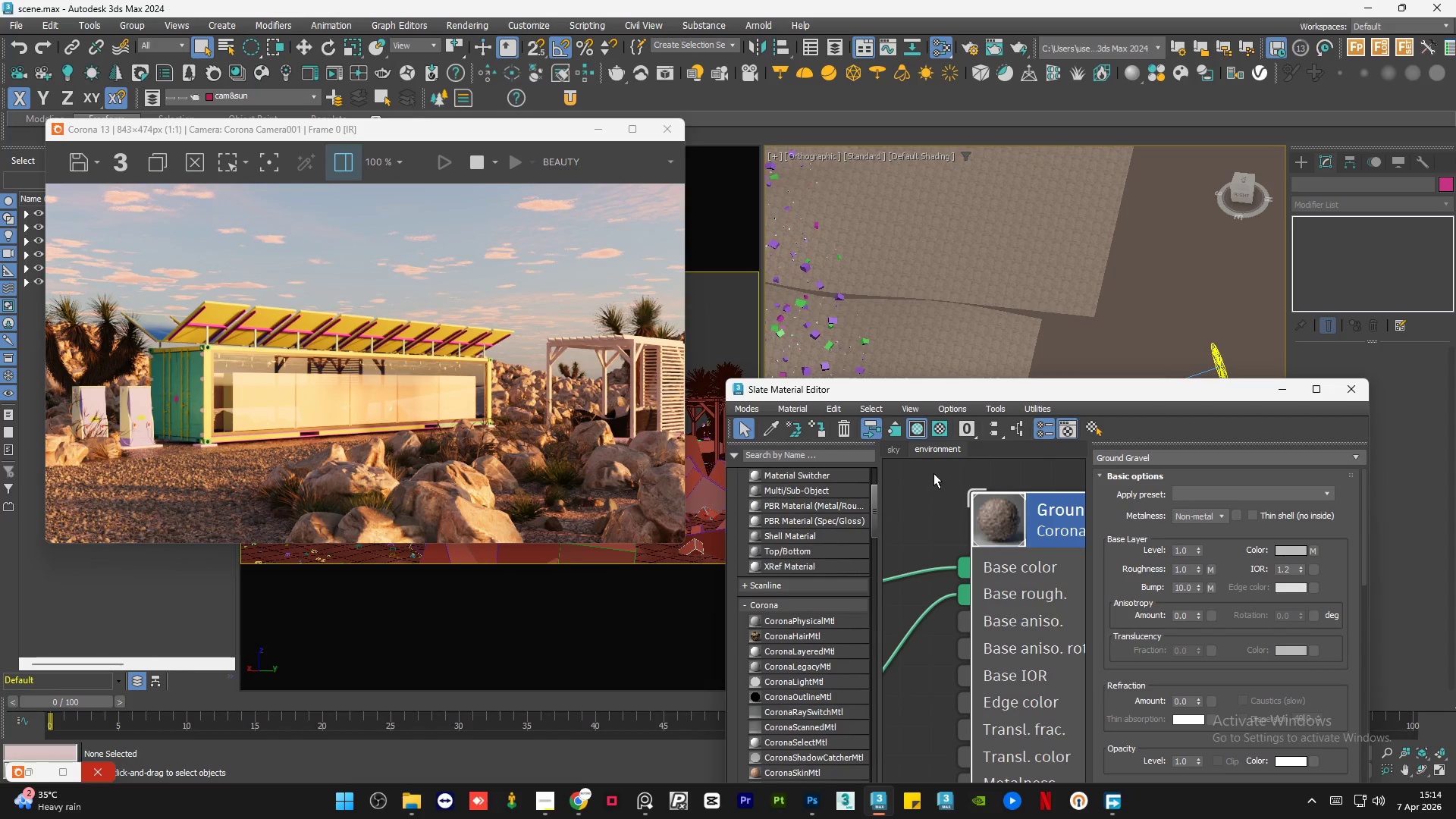 
wait(6.39)
 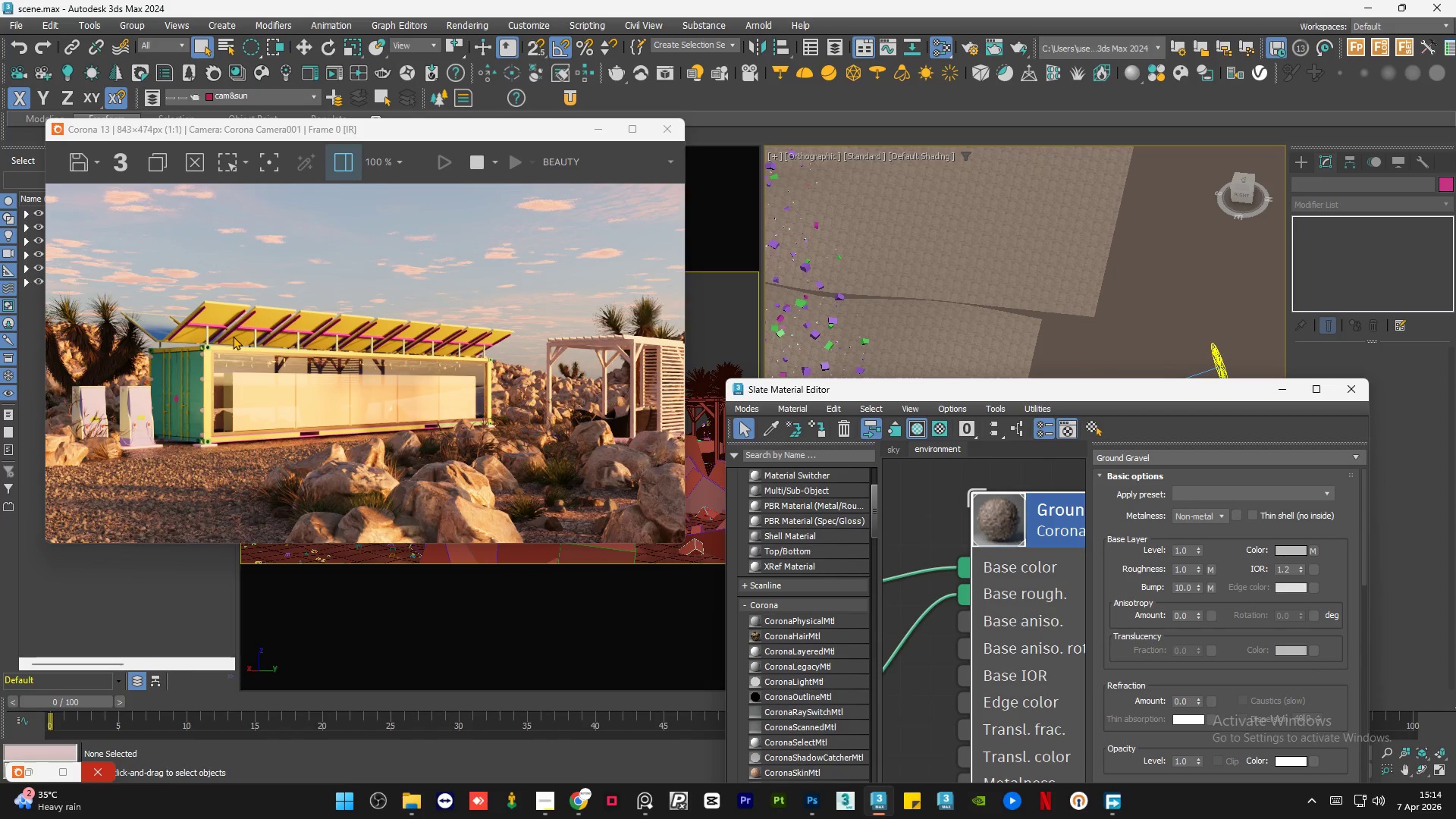 
scroll: coordinate [190, 443], scroll_direction: up, amount: 2.0
 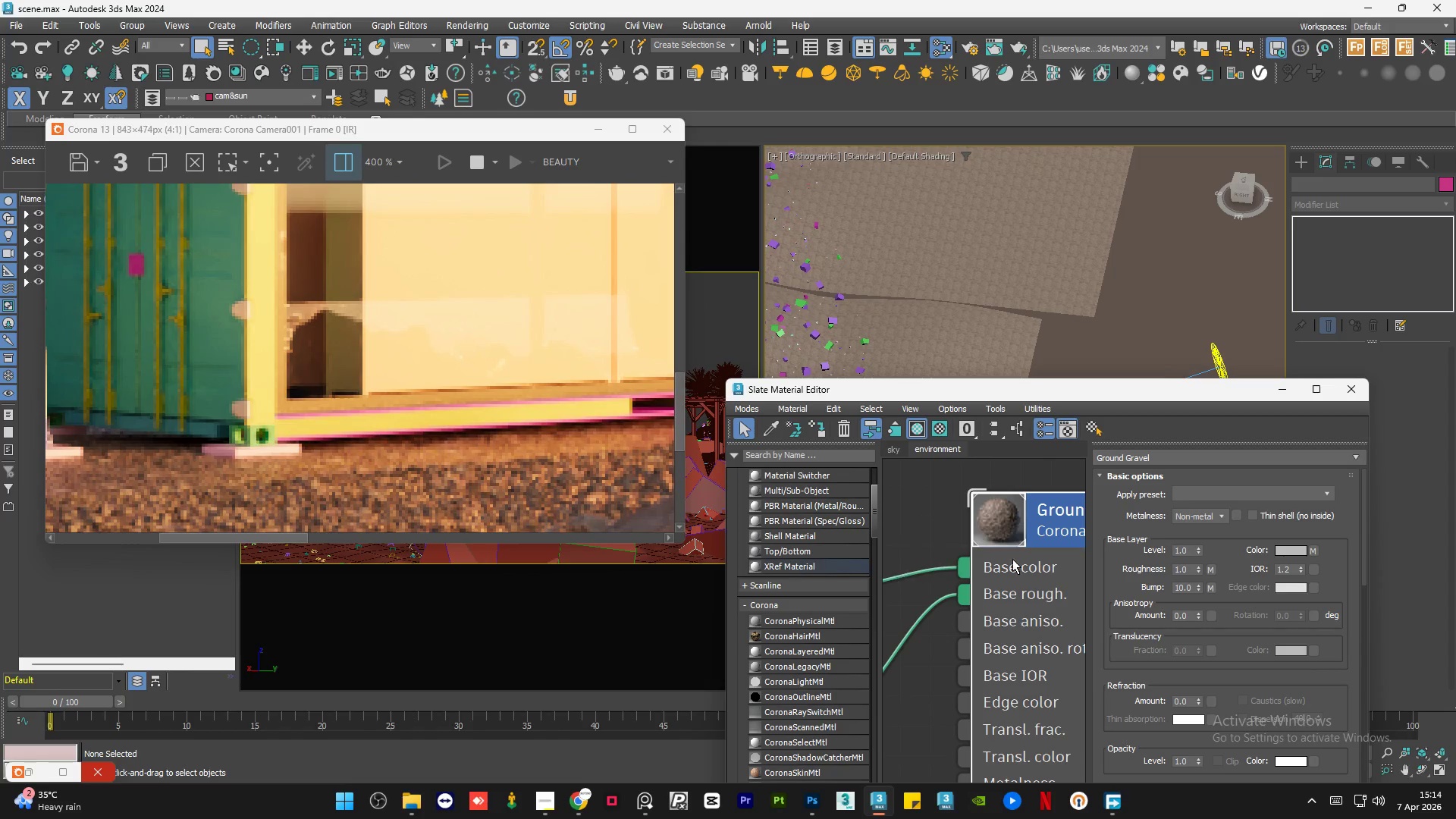 
scroll: coordinate [1011, 551], scroll_direction: down, amount: 8.0
 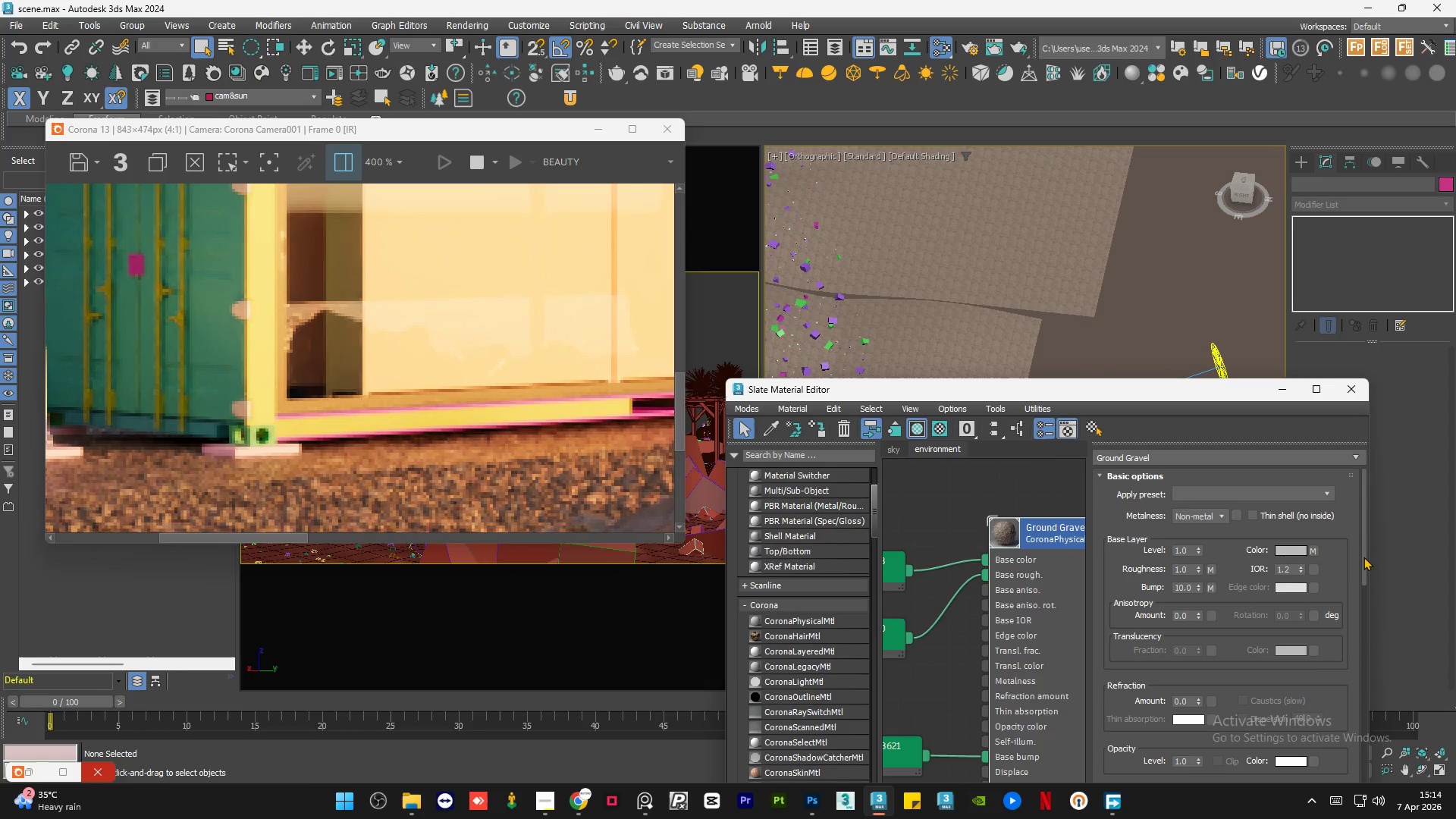 
left_click_drag(start_coordinate=[1363, 557], to_coordinate=[1364, 705])
 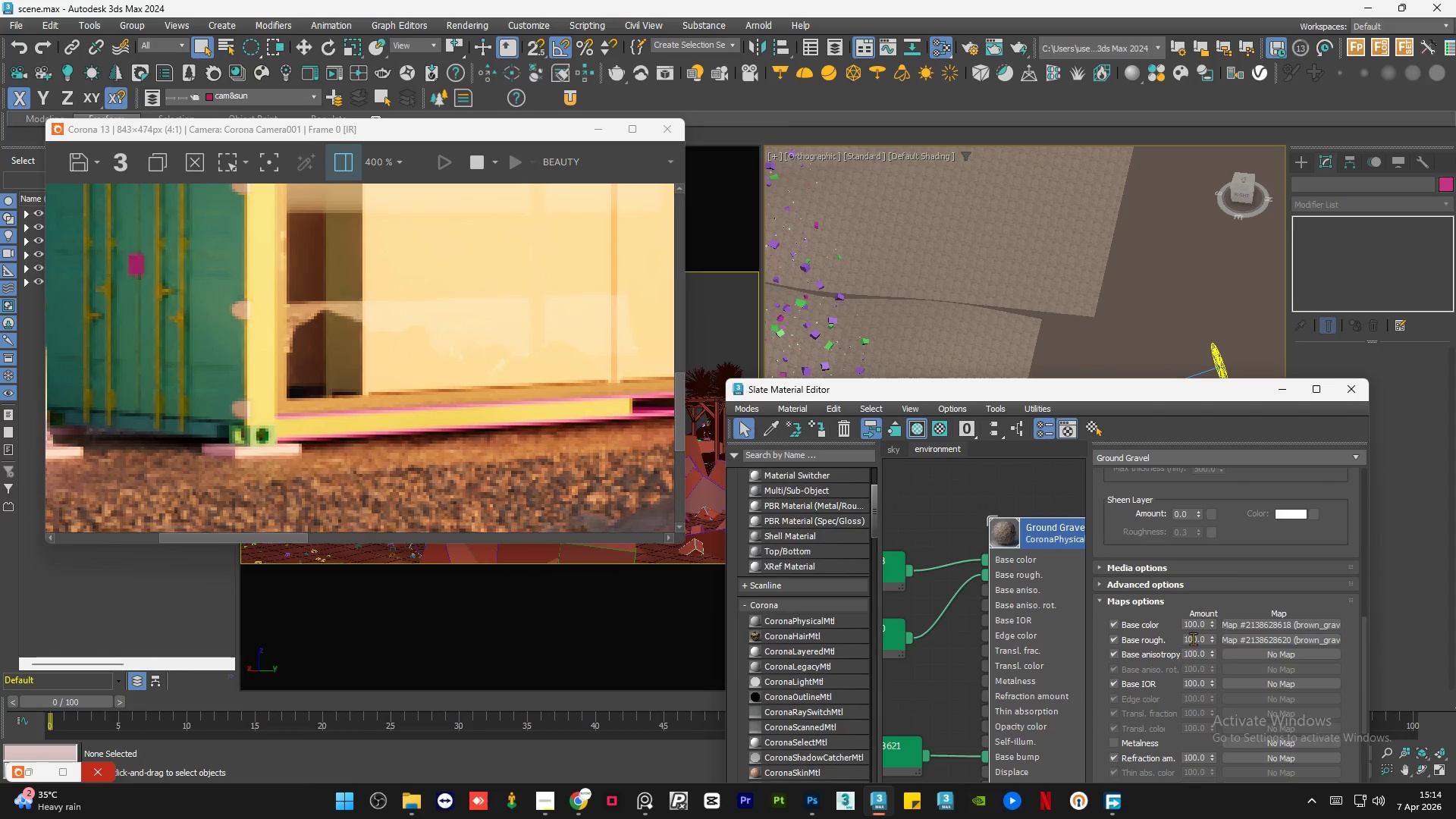 
double_click([1194, 636])
 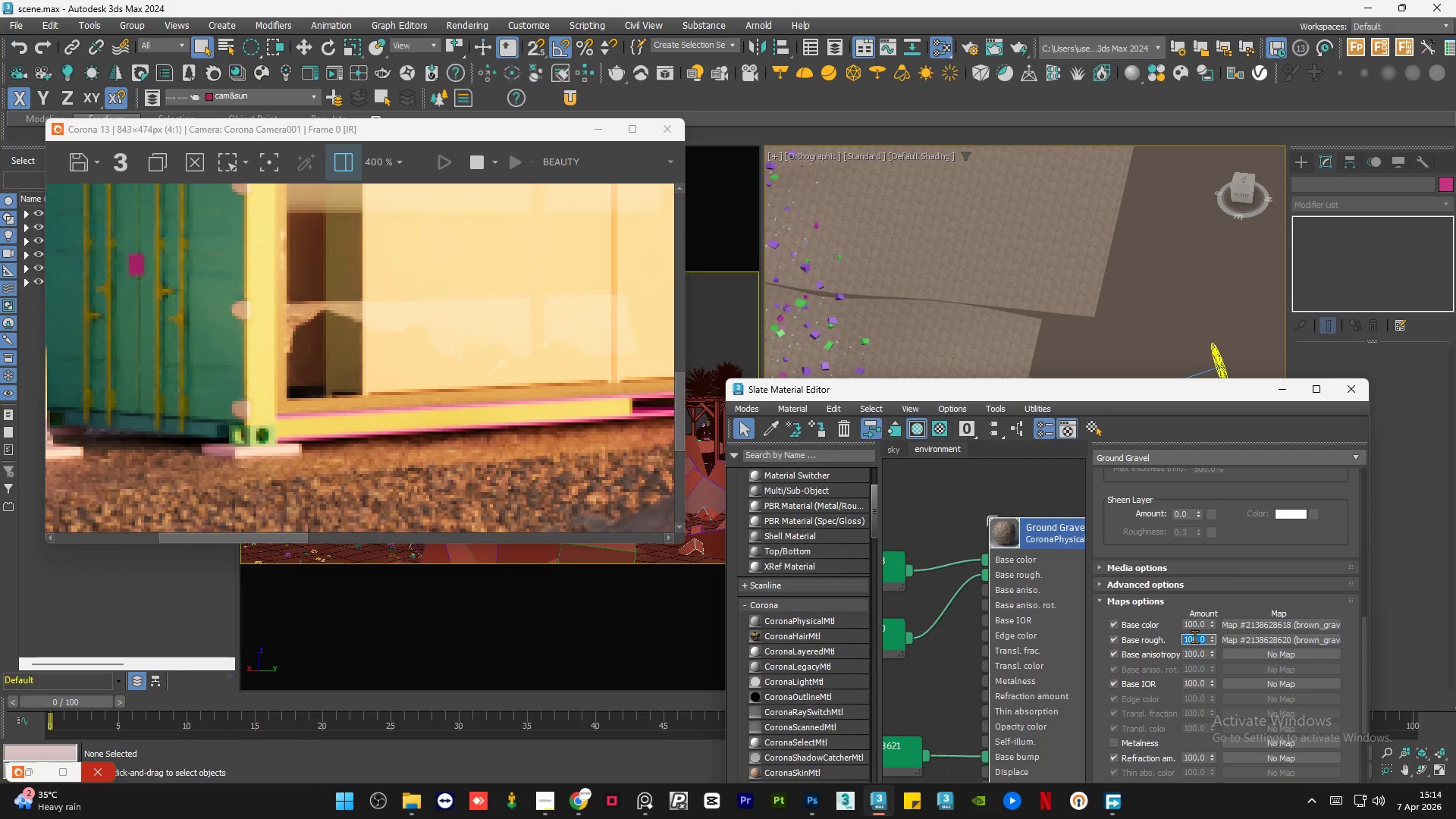 
key(Numpad4)
 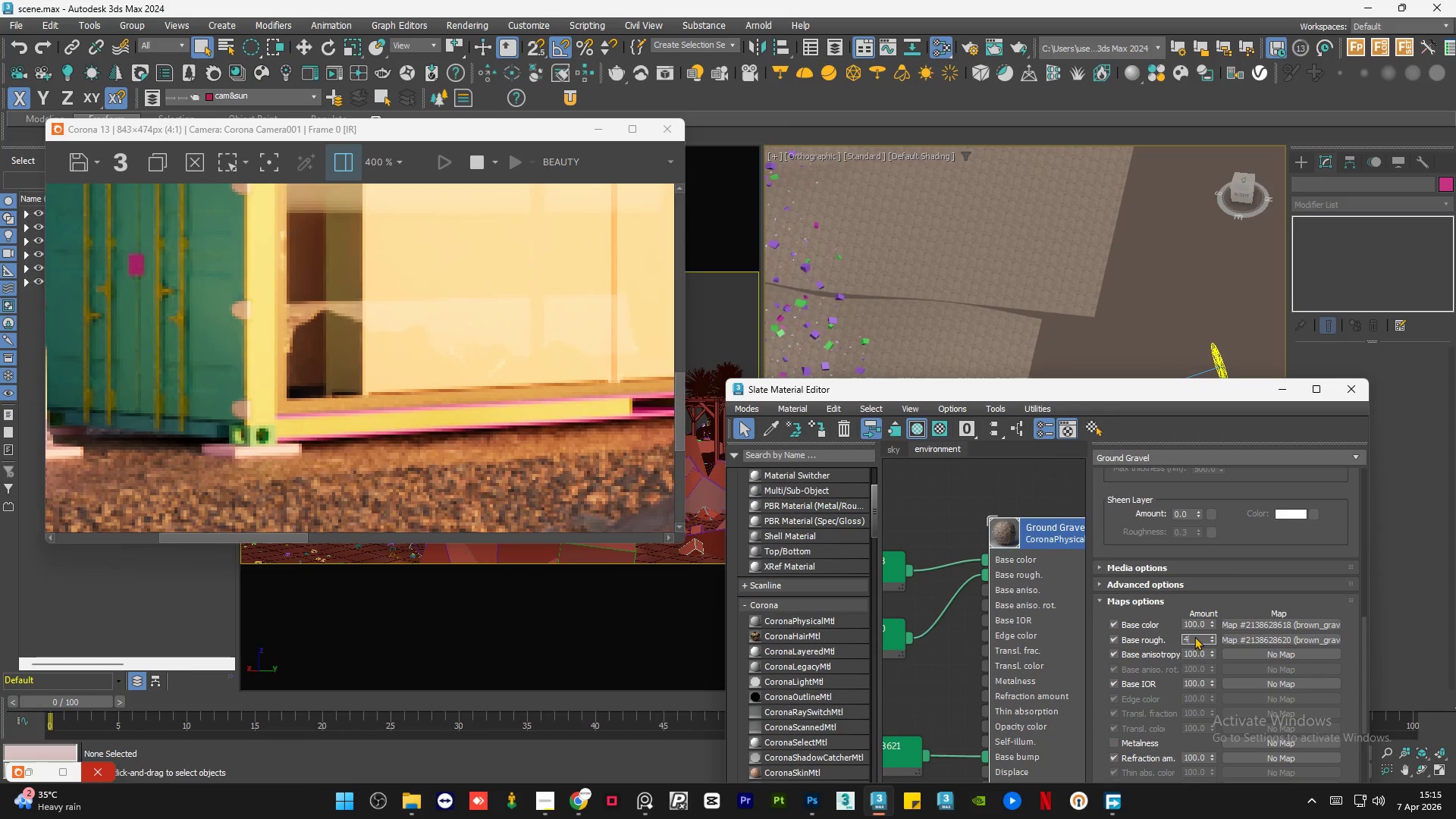 
key(Numpad0)
 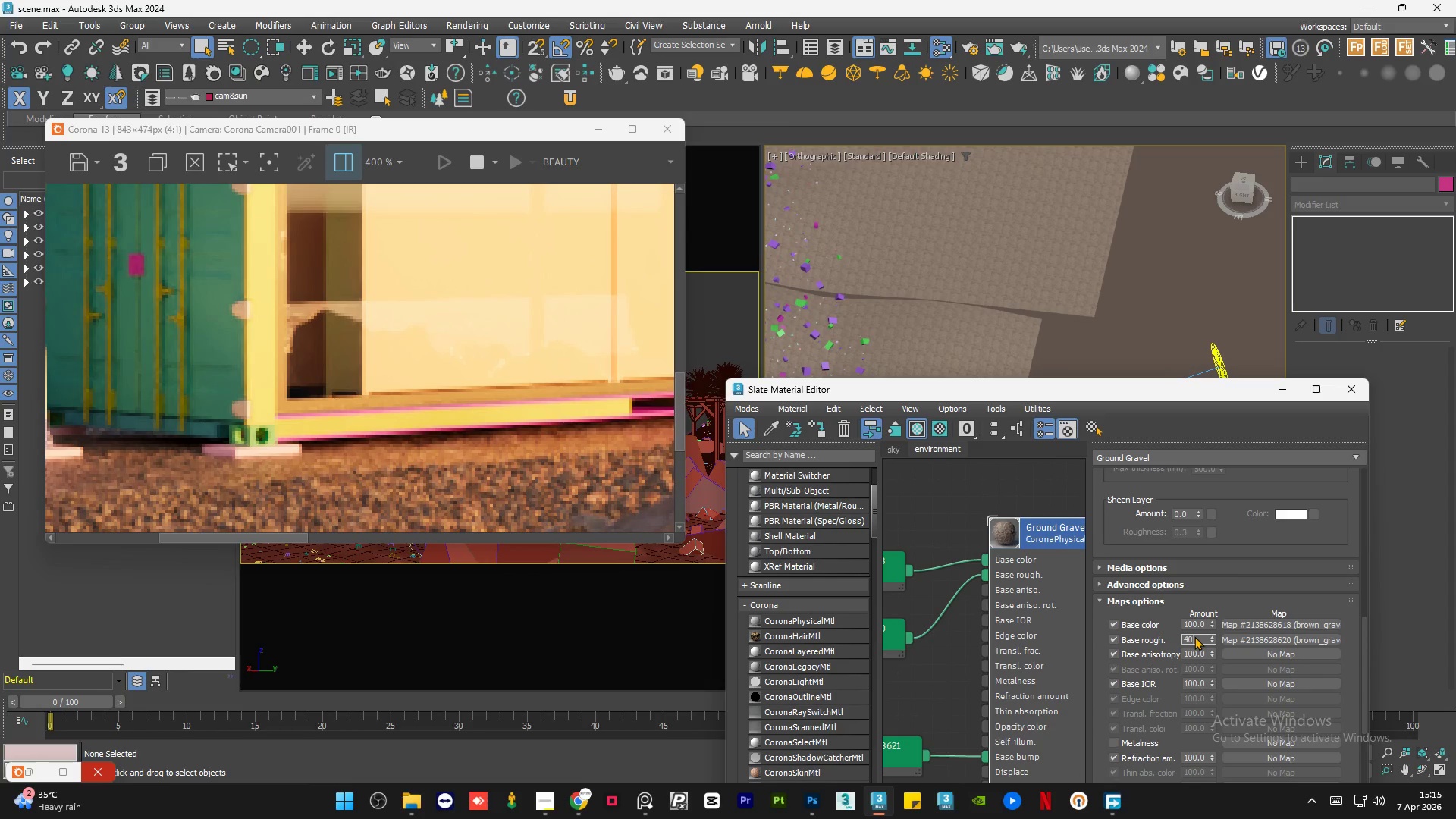 
key(NumpadEnter)
 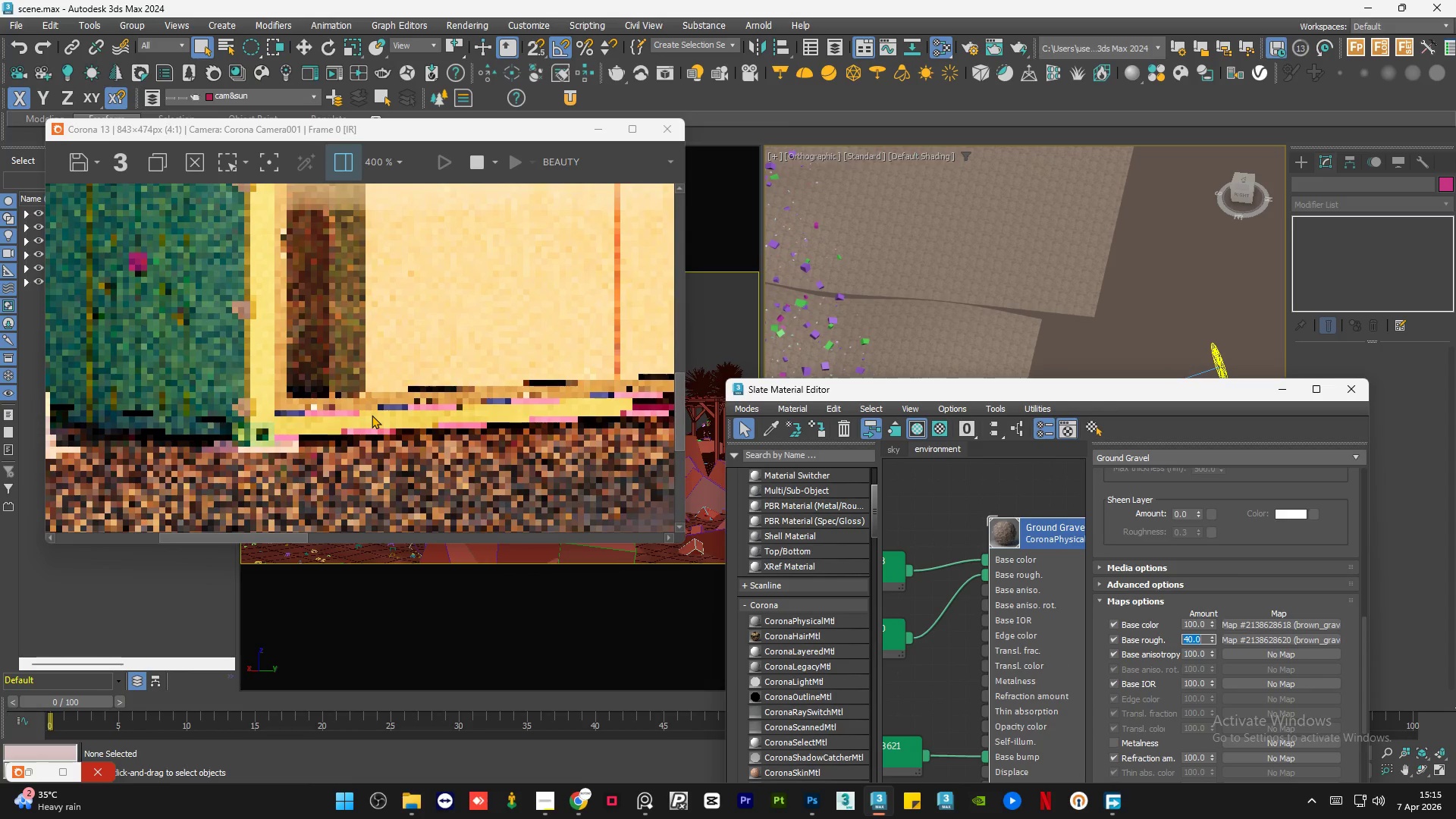 
scroll: coordinate [300, 404], scroll_direction: down, amount: 3.0
 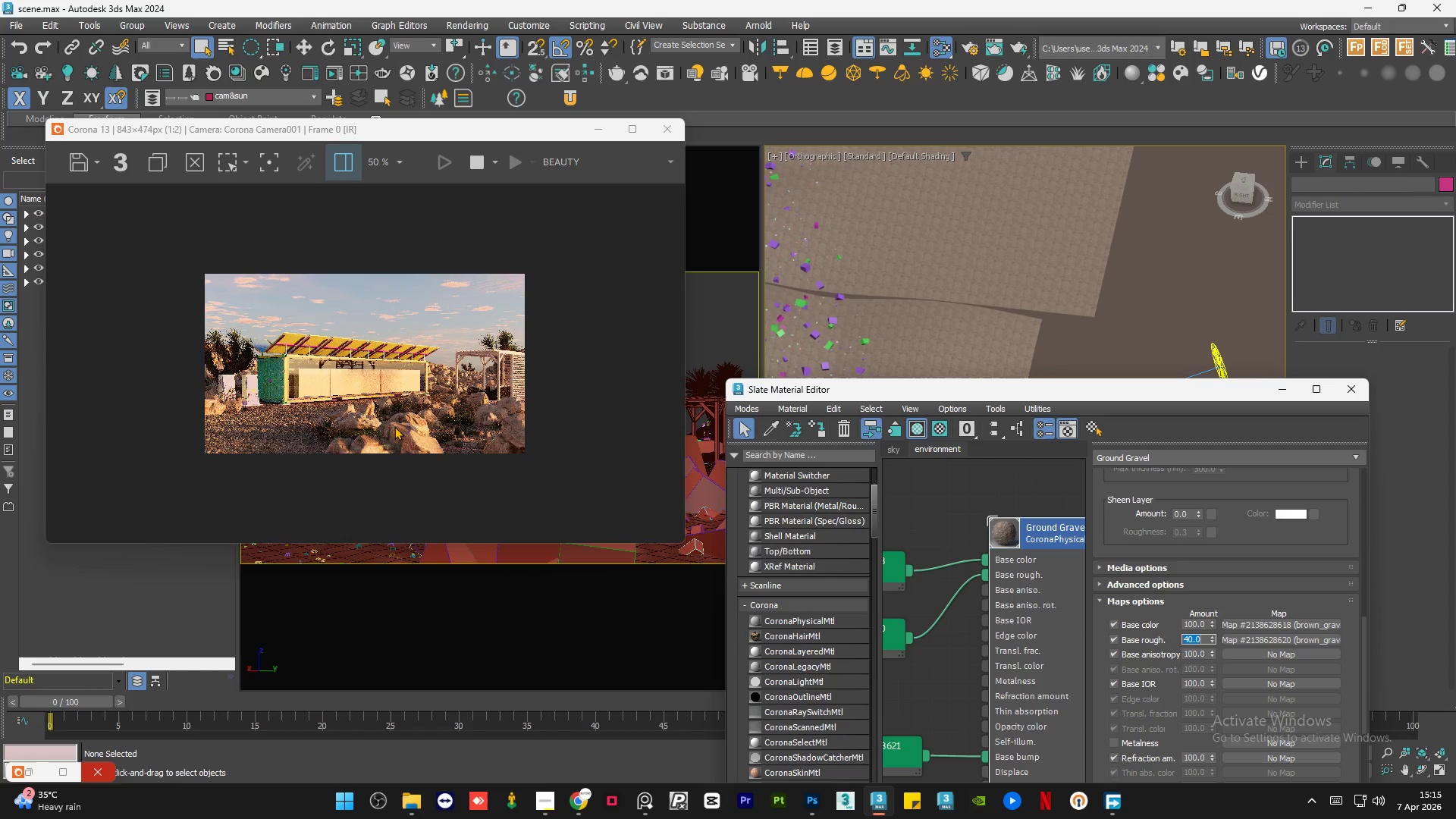 
scroll: coordinate [560, 520], scroll_direction: up, amount: 3.0
 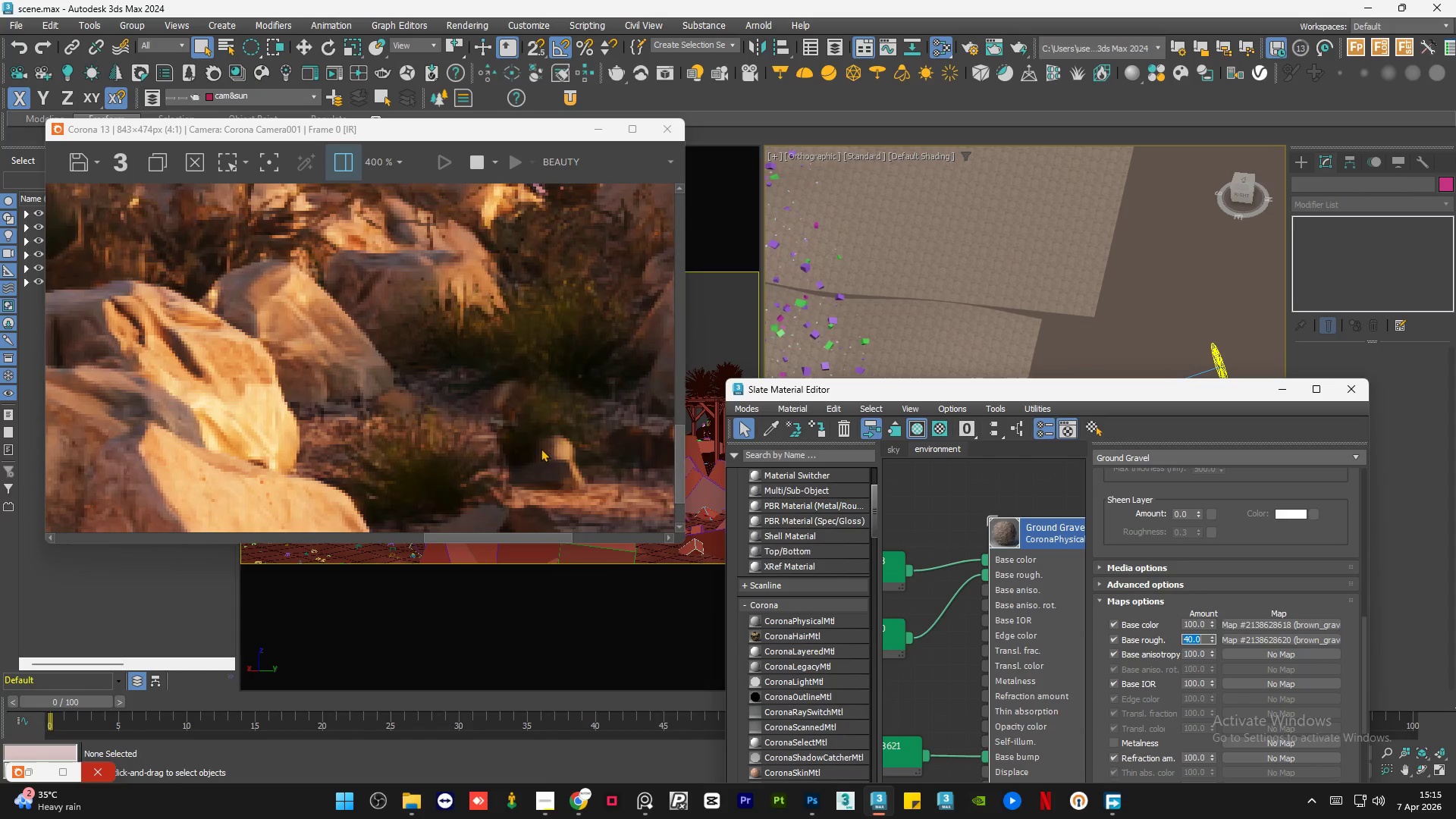 
scroll: coordinate [1017, 588], scroll_direction: down, amount: 8.0
 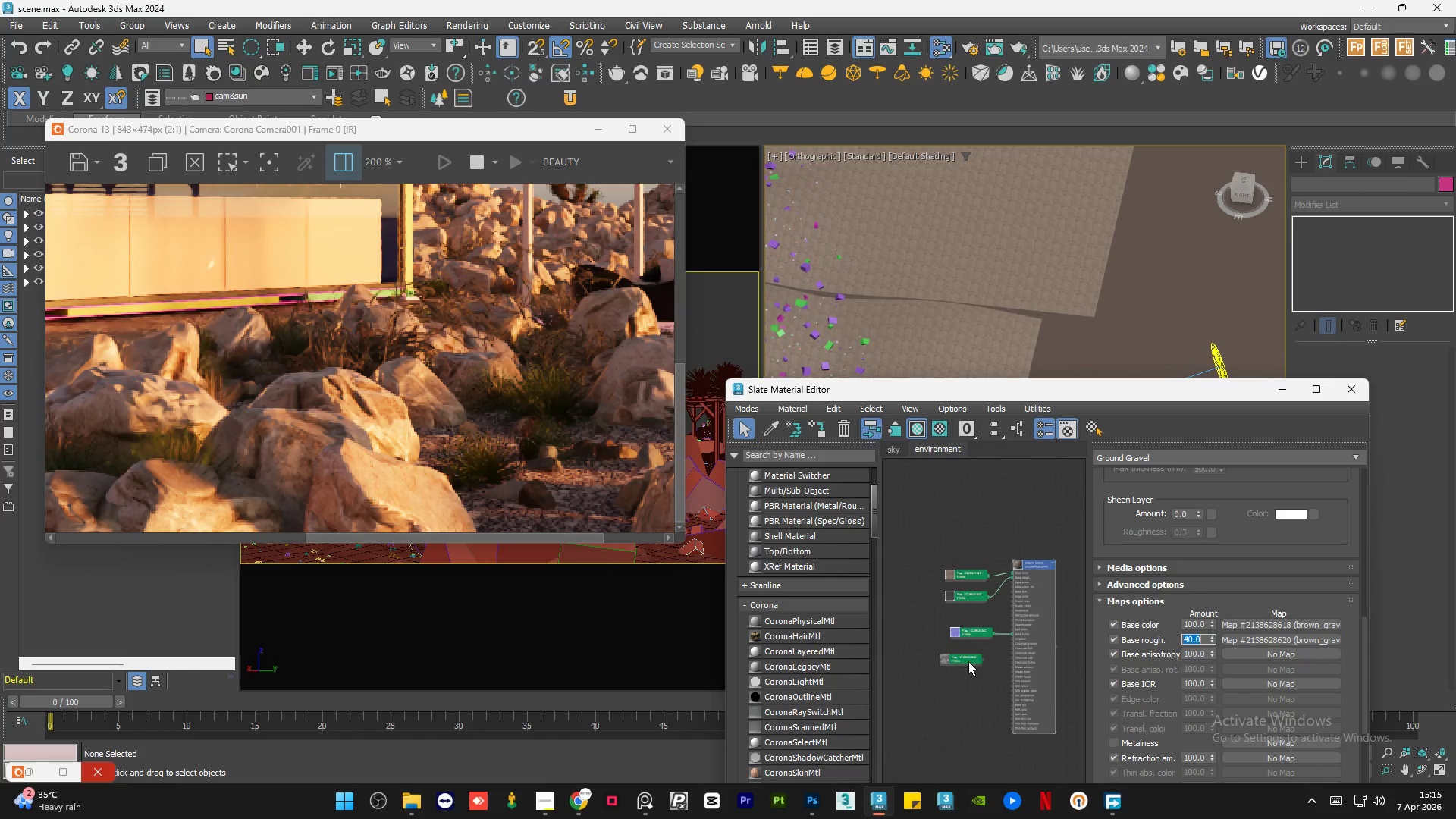 
left_click([964, 661])
 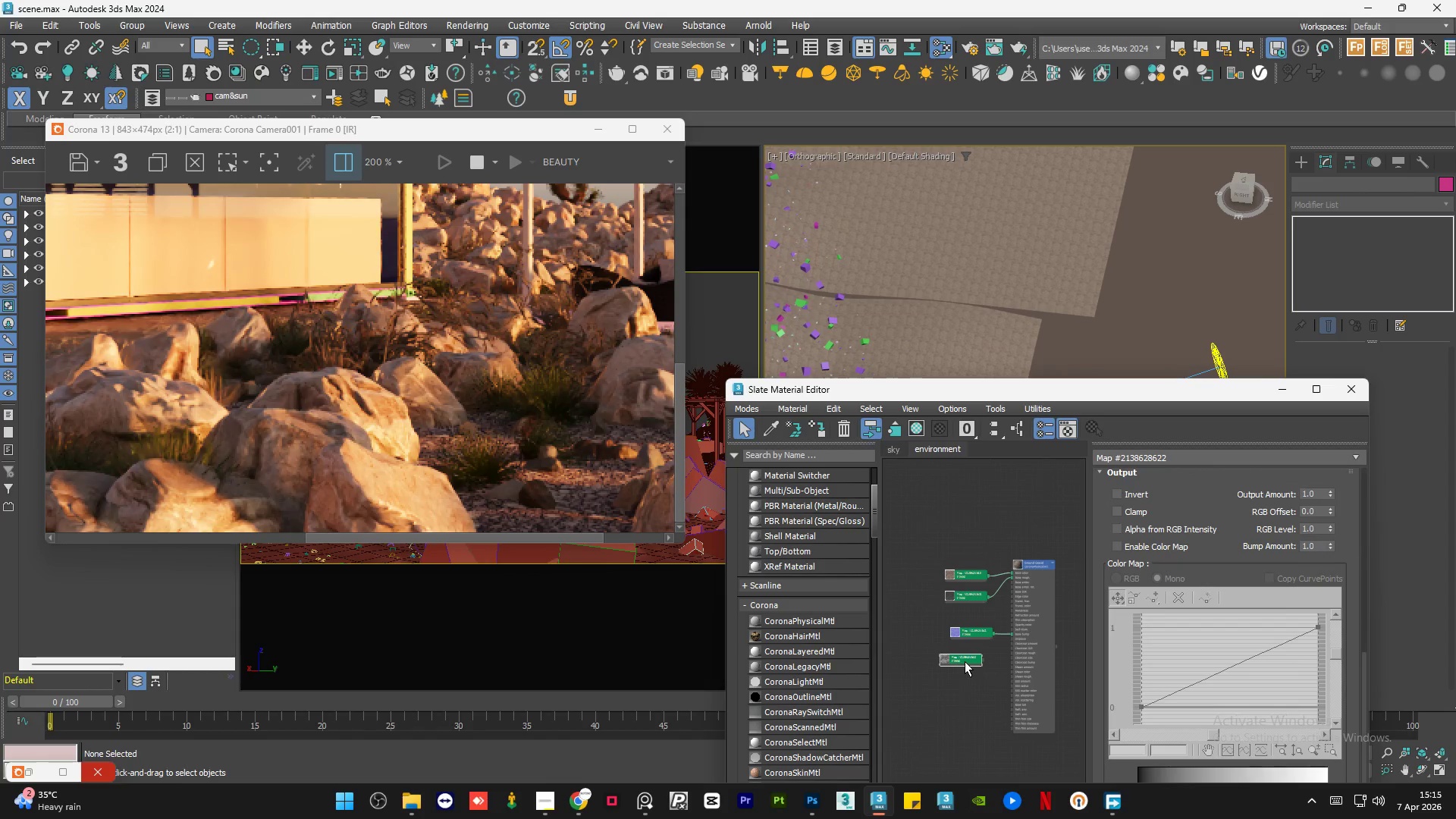 
key(Delete)
 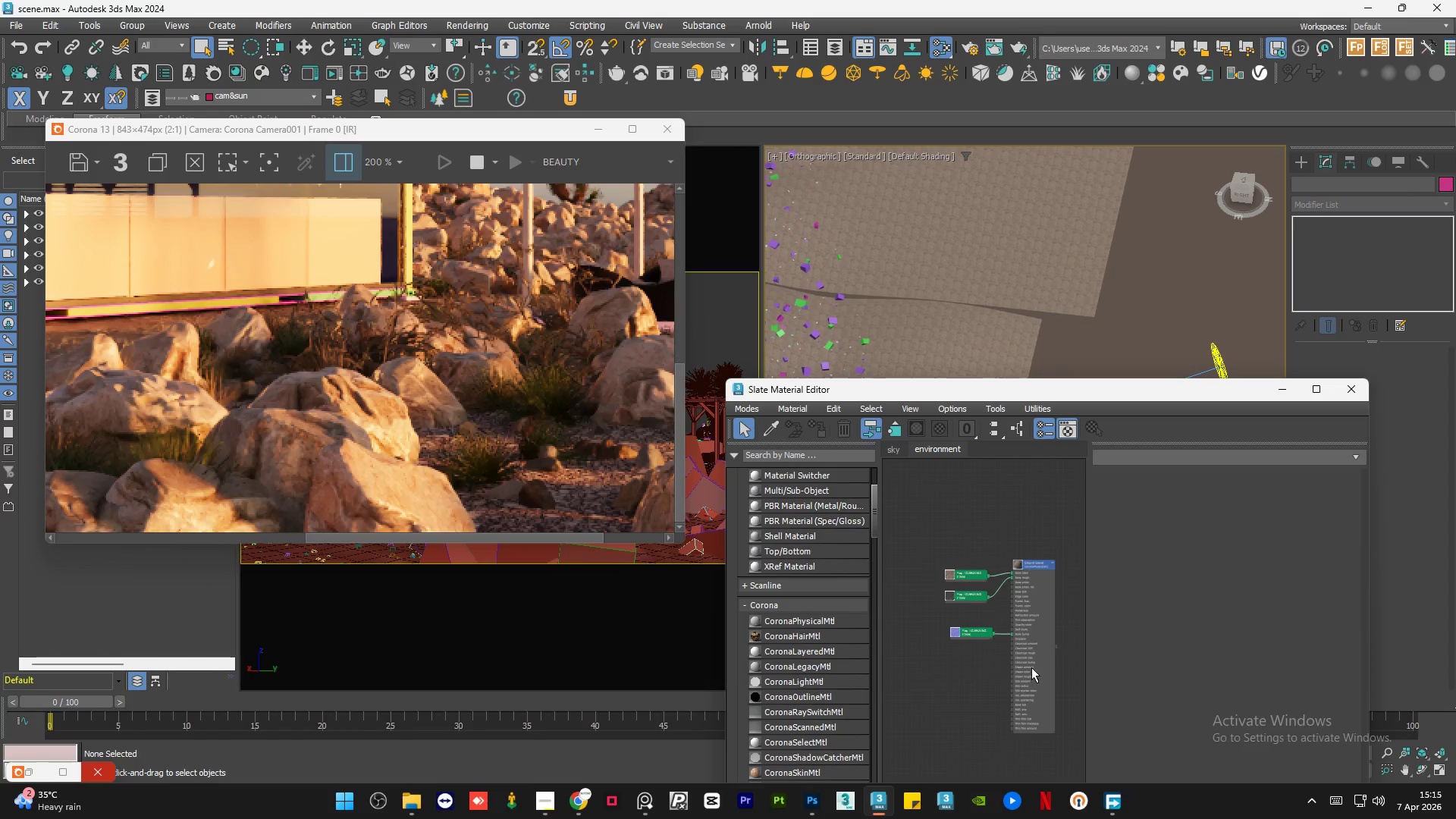 
scroll: coordinate [1026, 649], scroll_direction: up, amount: 8.0
 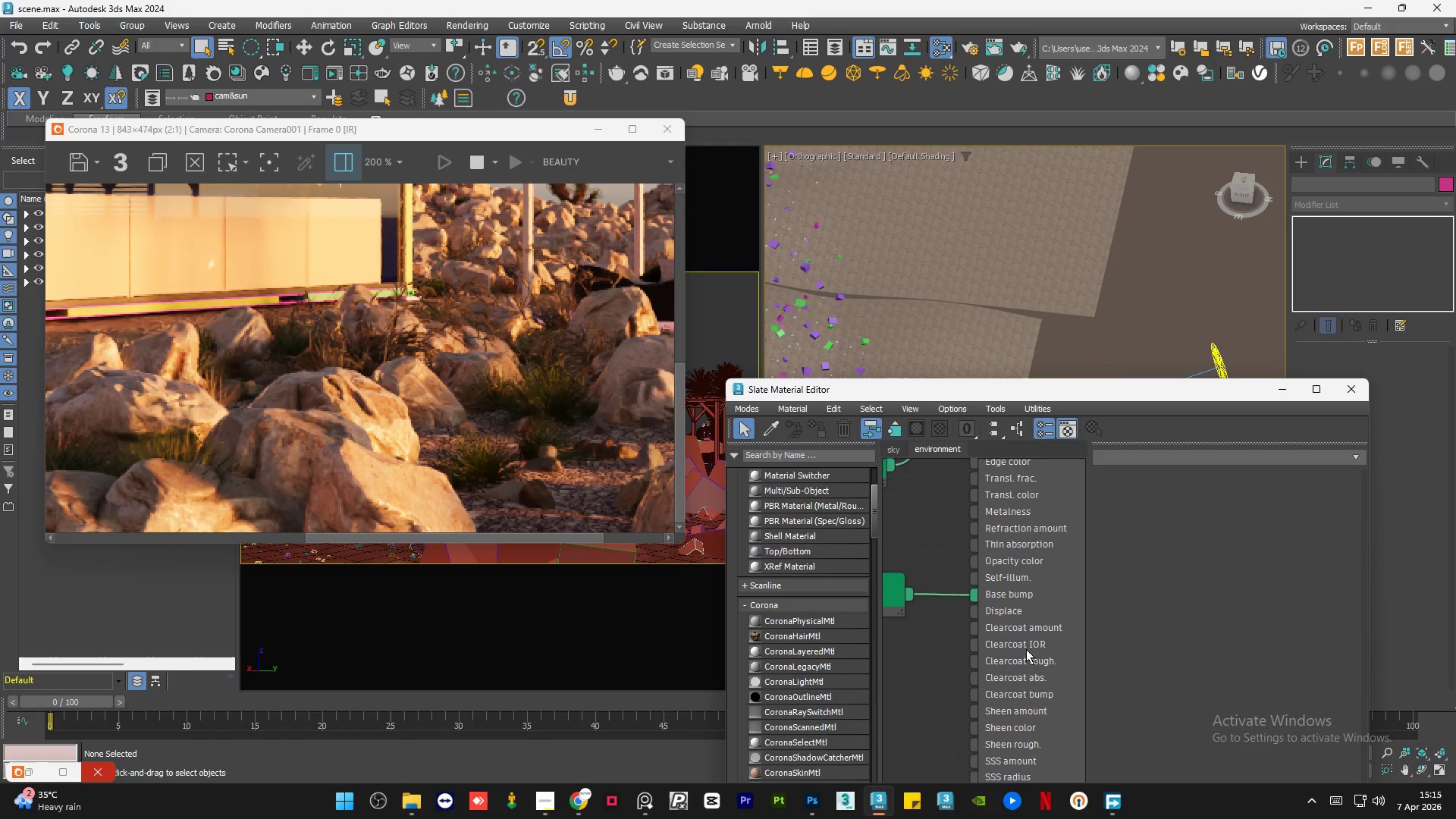 
scroll: coordinate [956, 530], scroll_direction: none, amount: 0.0
 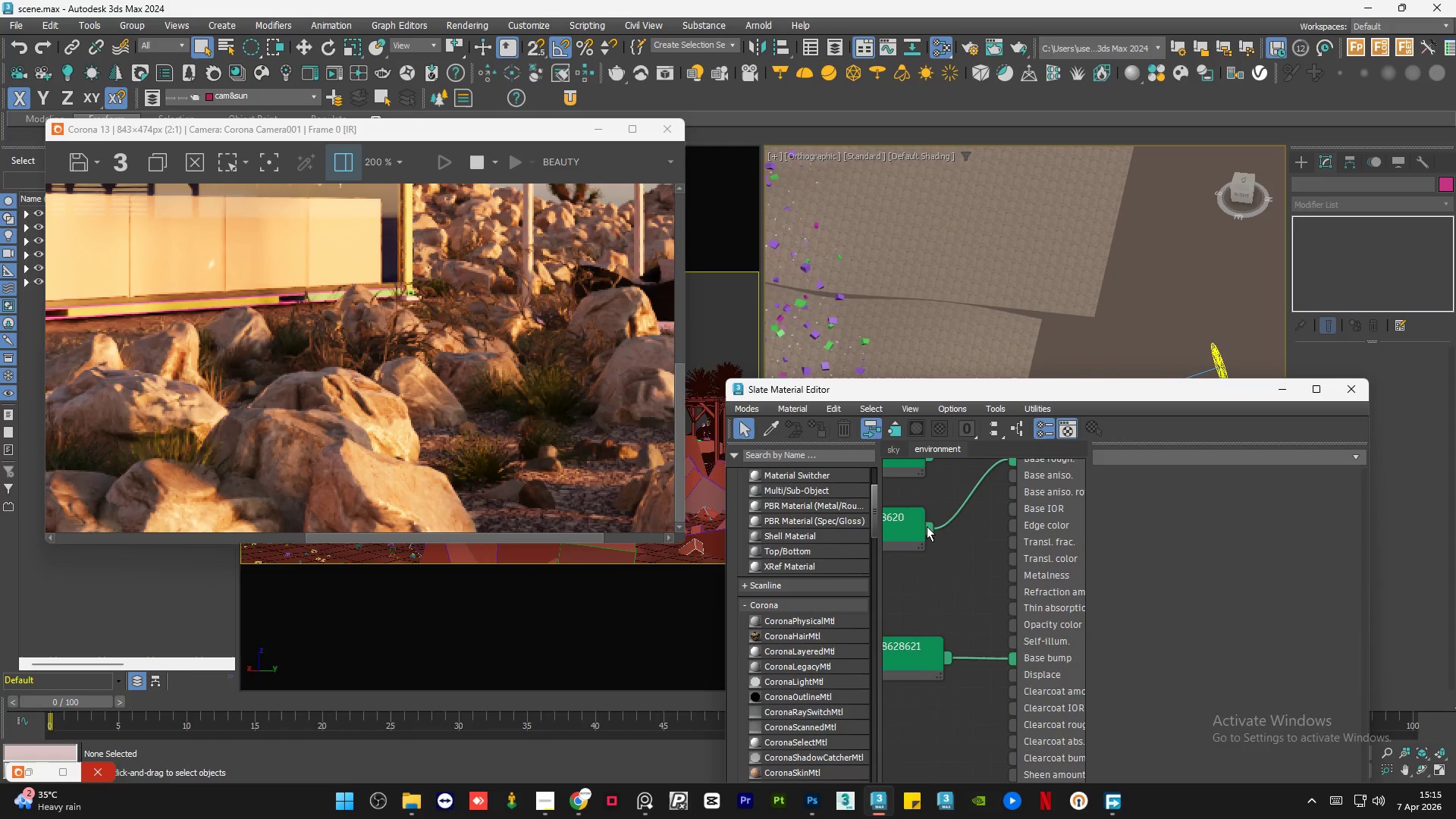 
left_click_drag(start_coordinate=[927, 526], to_coordinate=[1009, 674])
 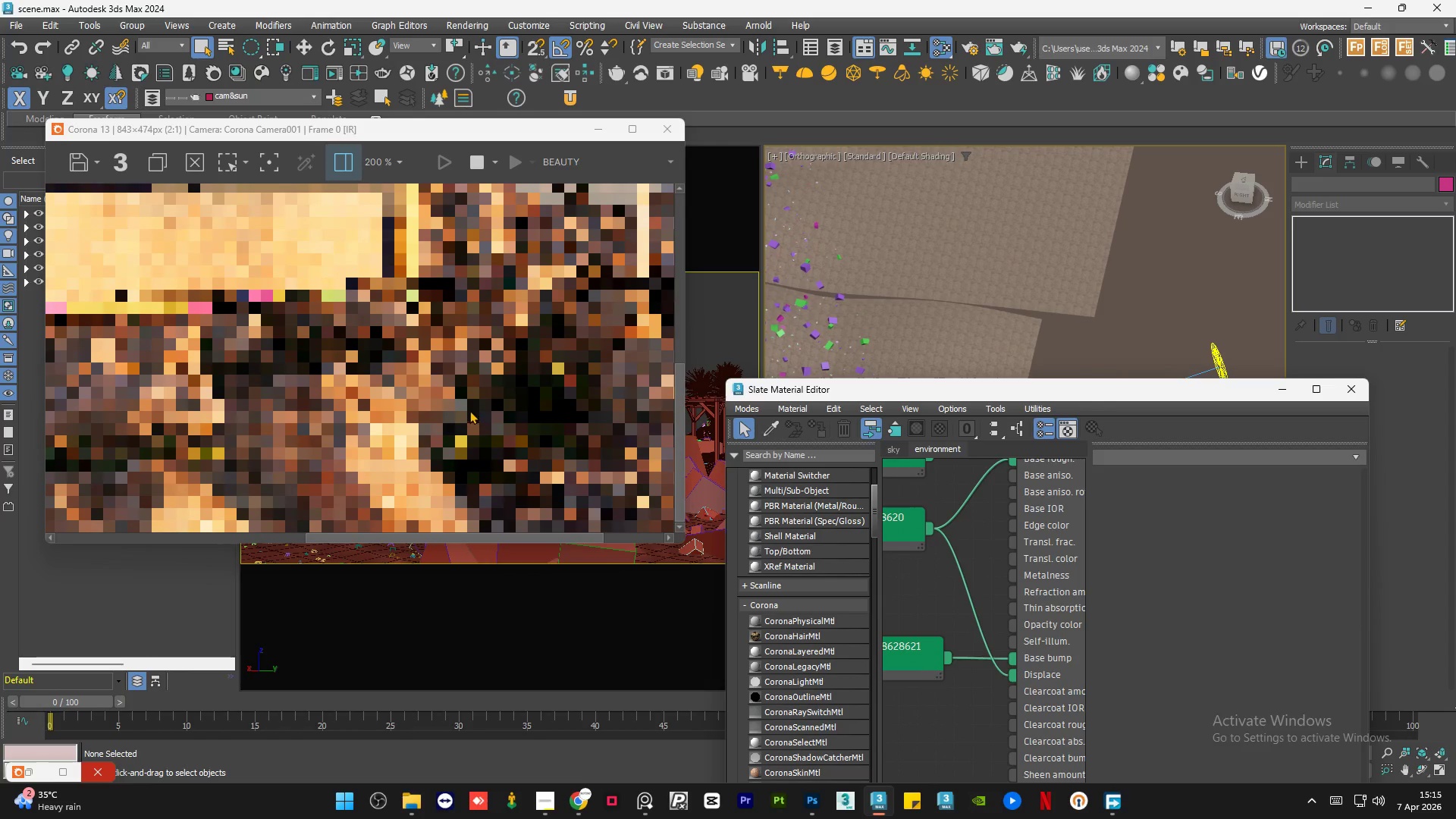 
scroll: coordinate [430, 371], scroll_direction: down, amount: 1.0
 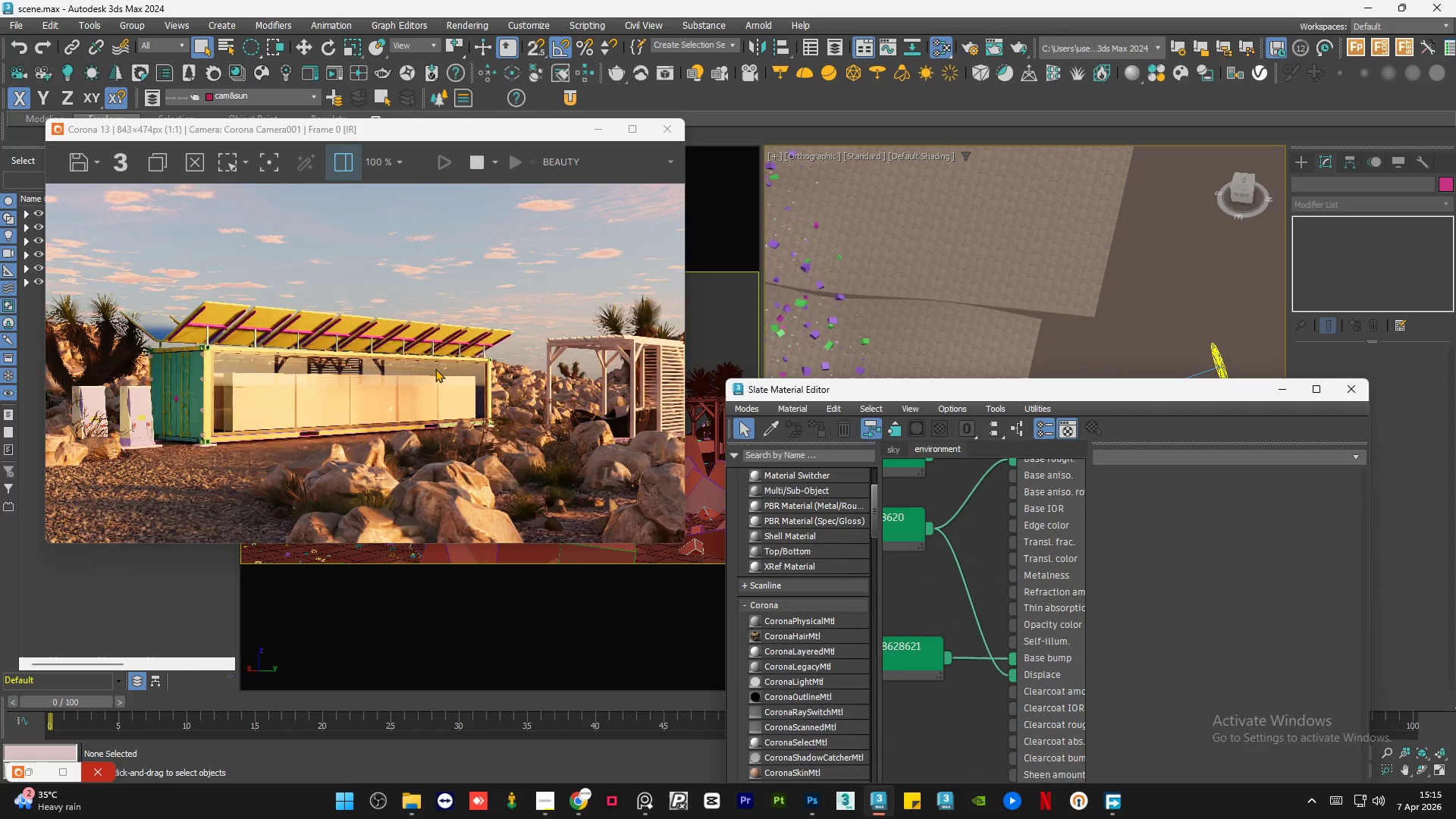 
wait(6.07)
 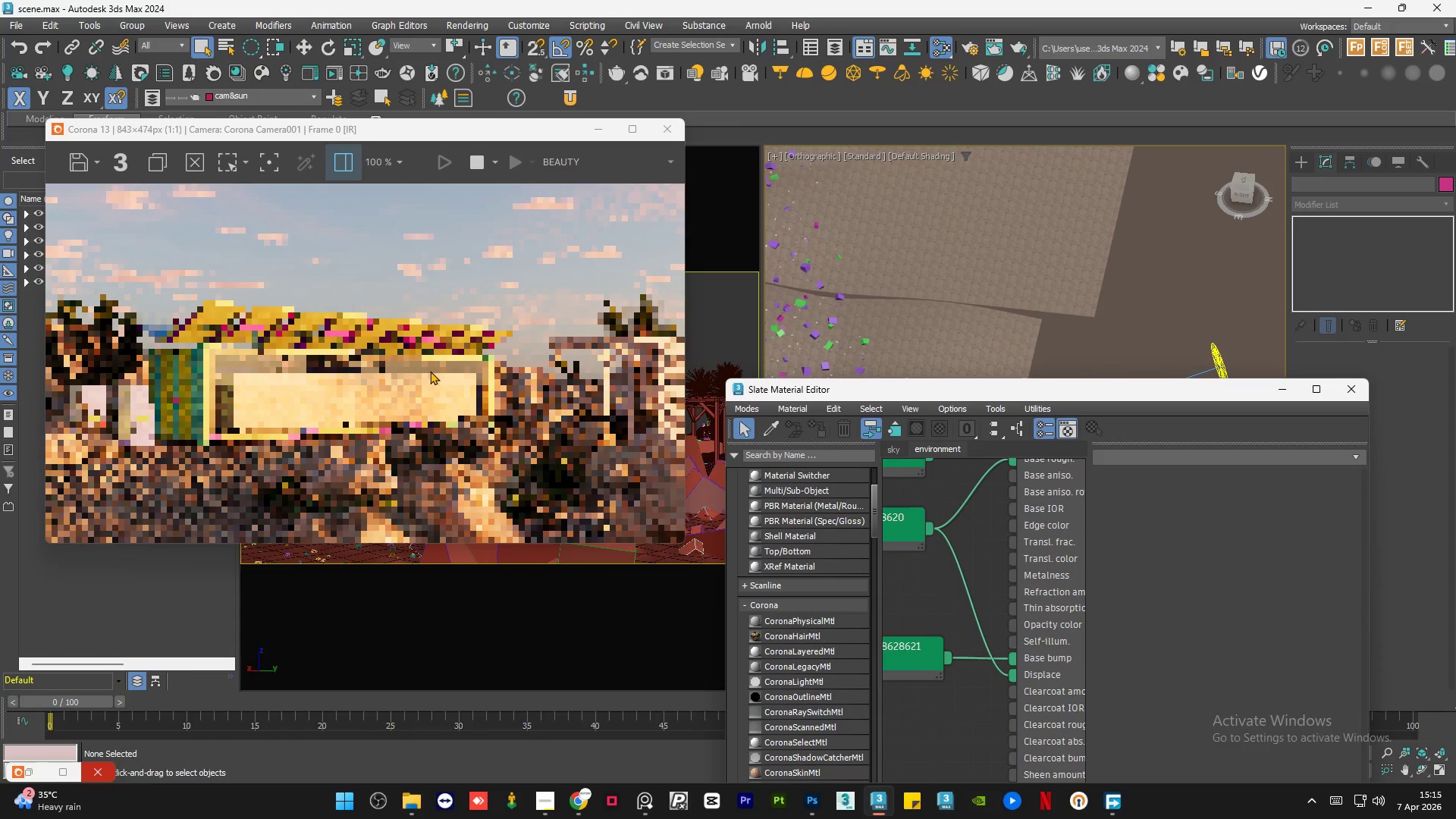 
double_click([1040, 648])
 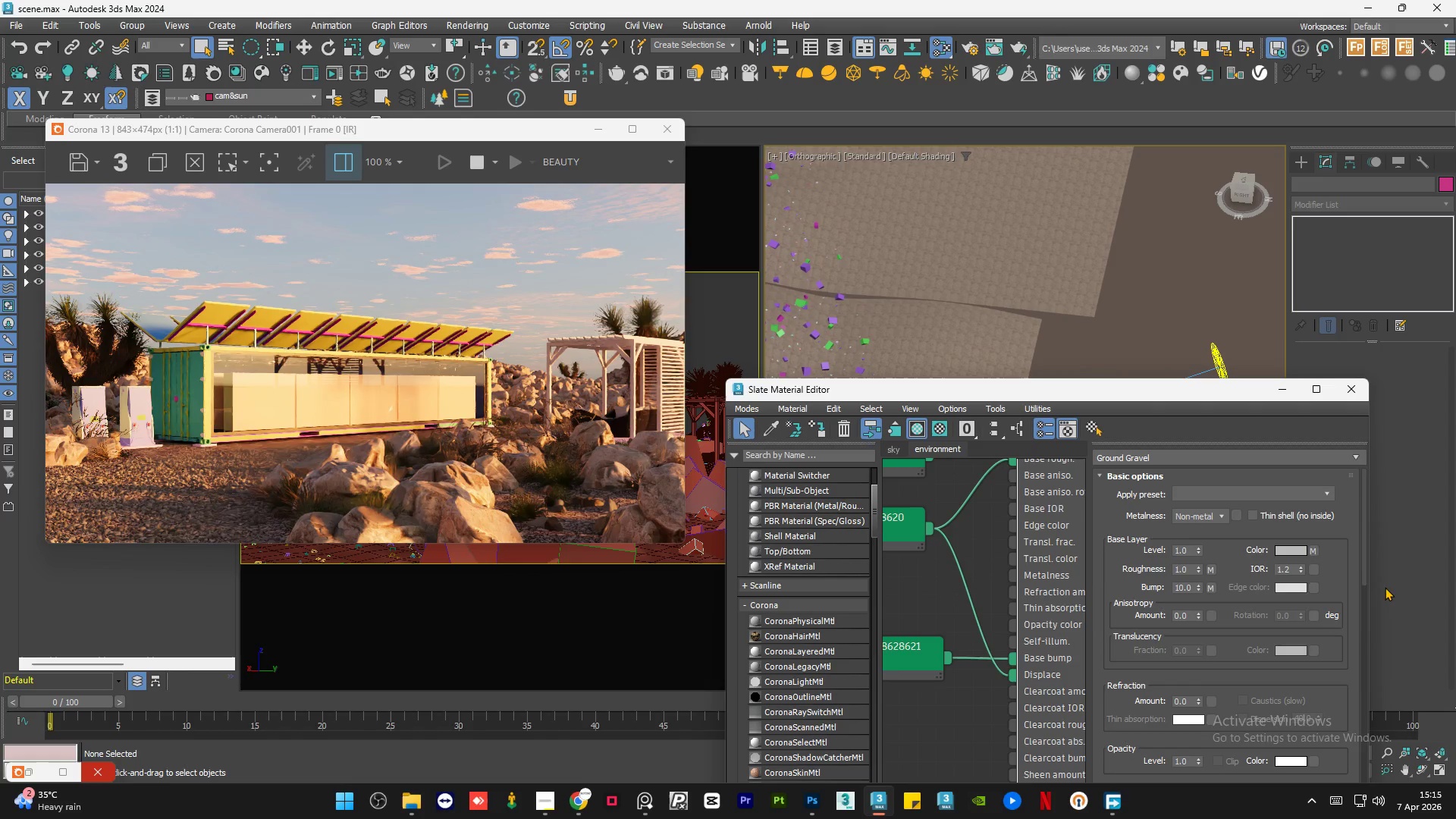 
left_click_drag(start_coordinate=[1363, 566], to_coordinate=[1362, 633])
 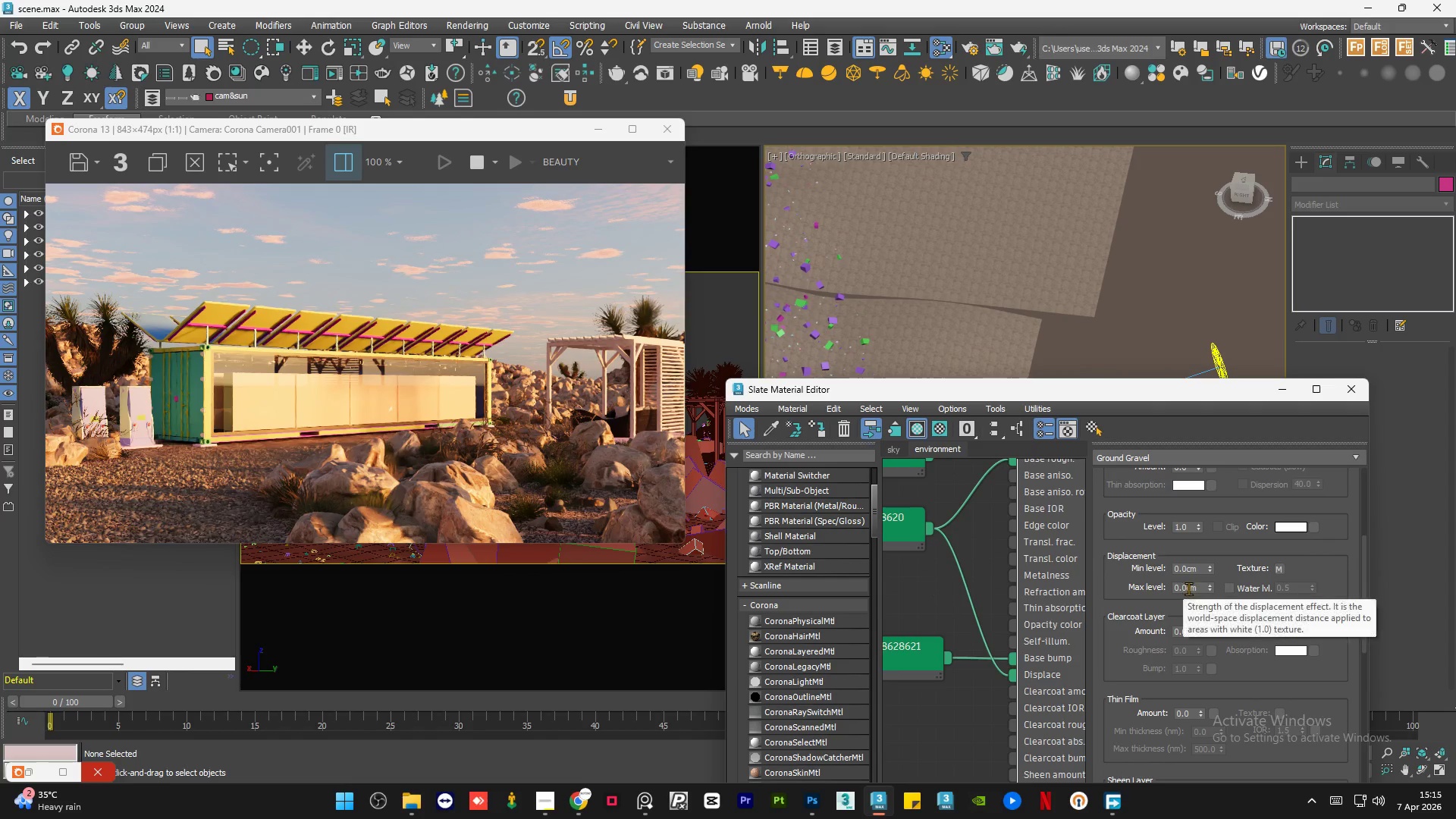 
double_click([1188, 588])
 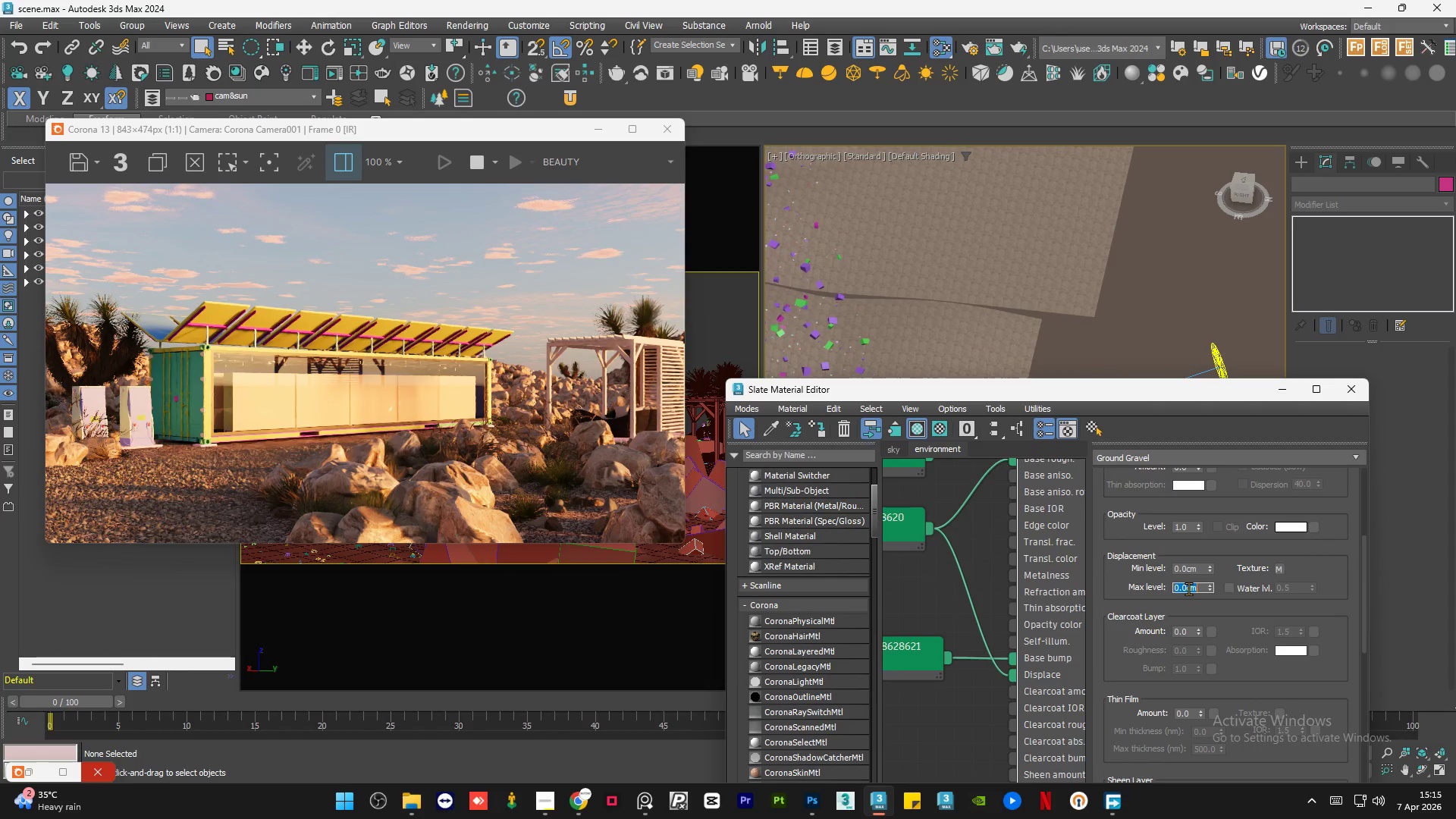 
key(Numpad1)
 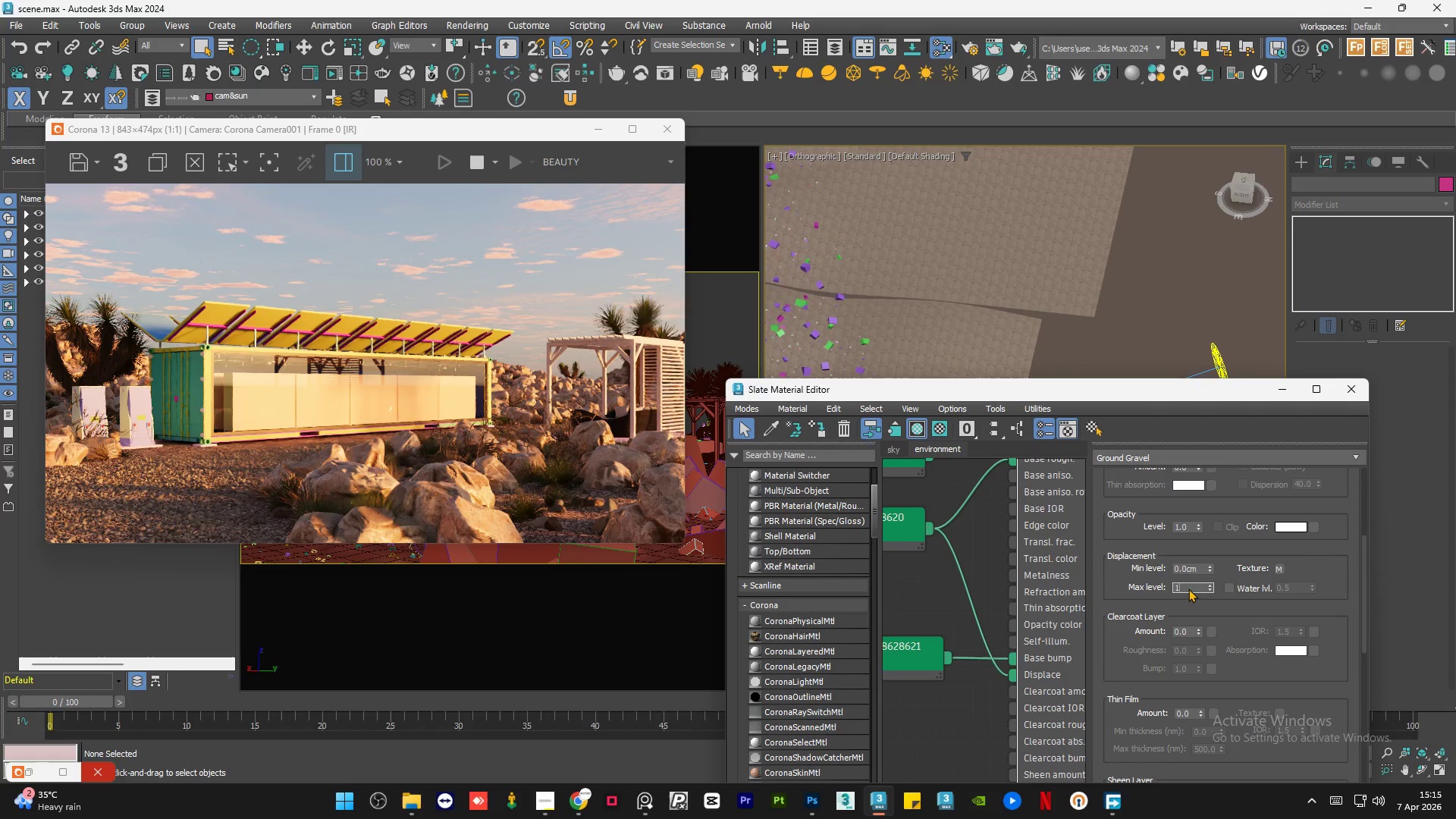 
key(NumpadEnter)
 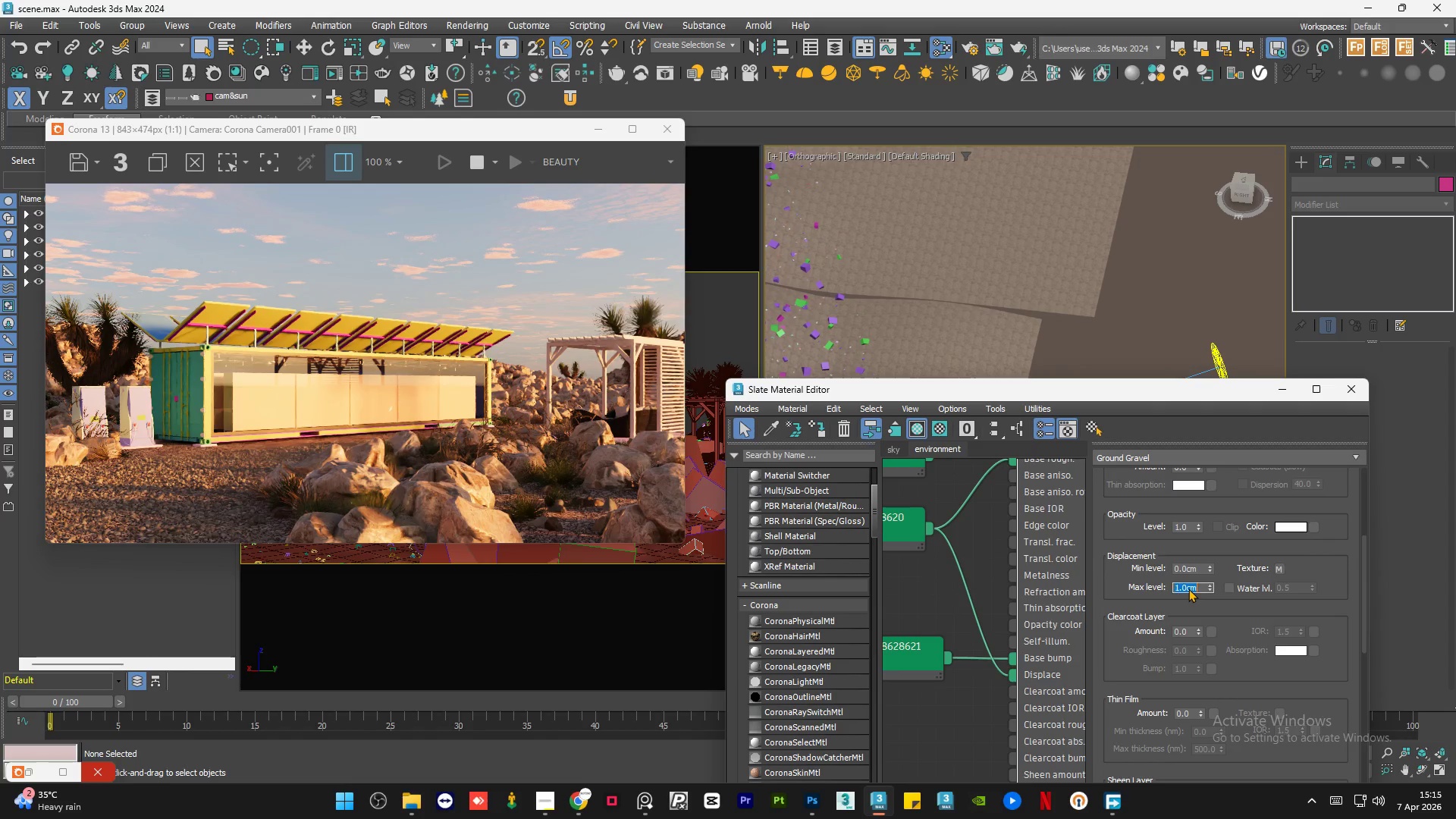 
key(NumpadDecimal)
 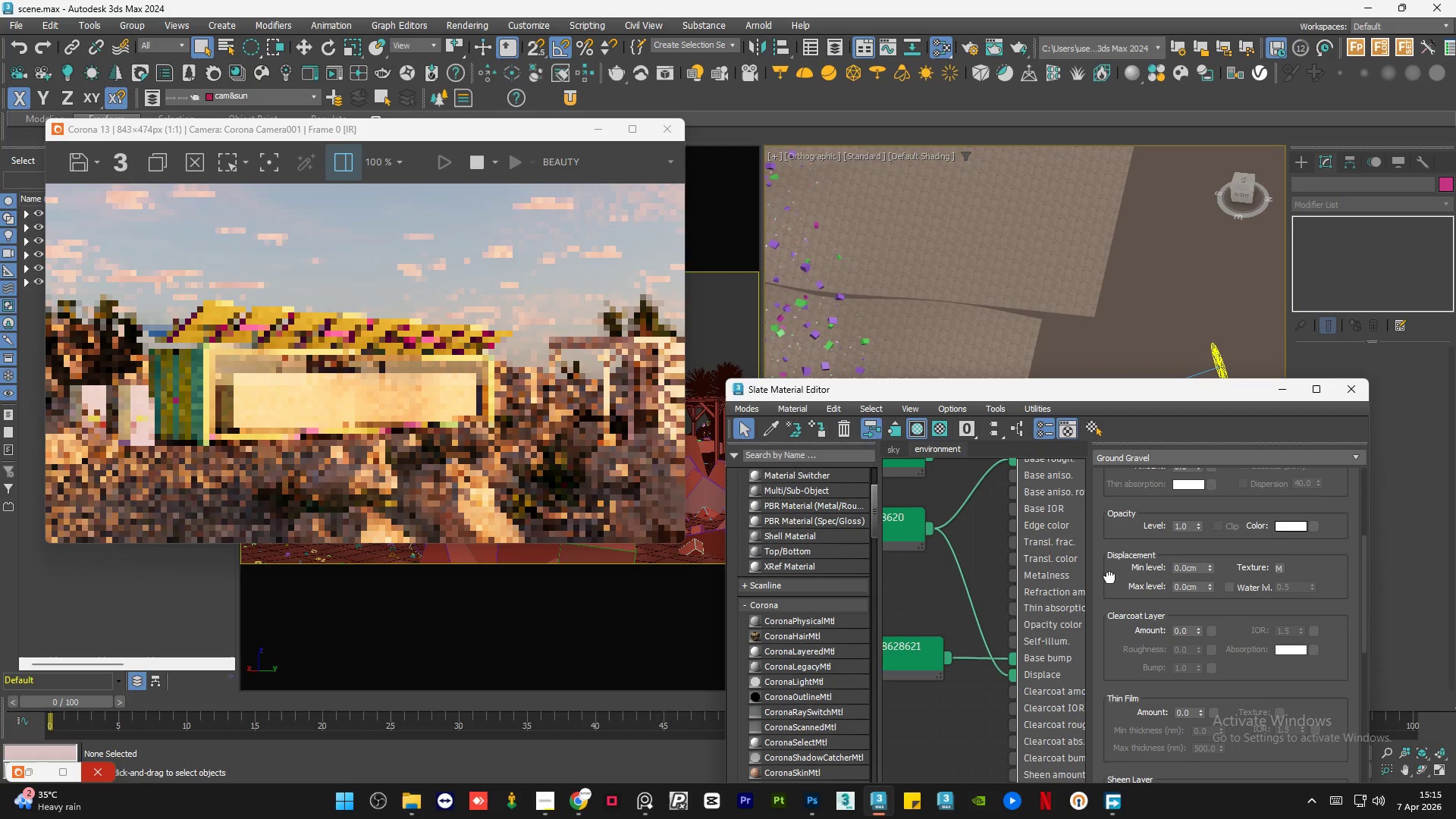 
wait(5.52)
 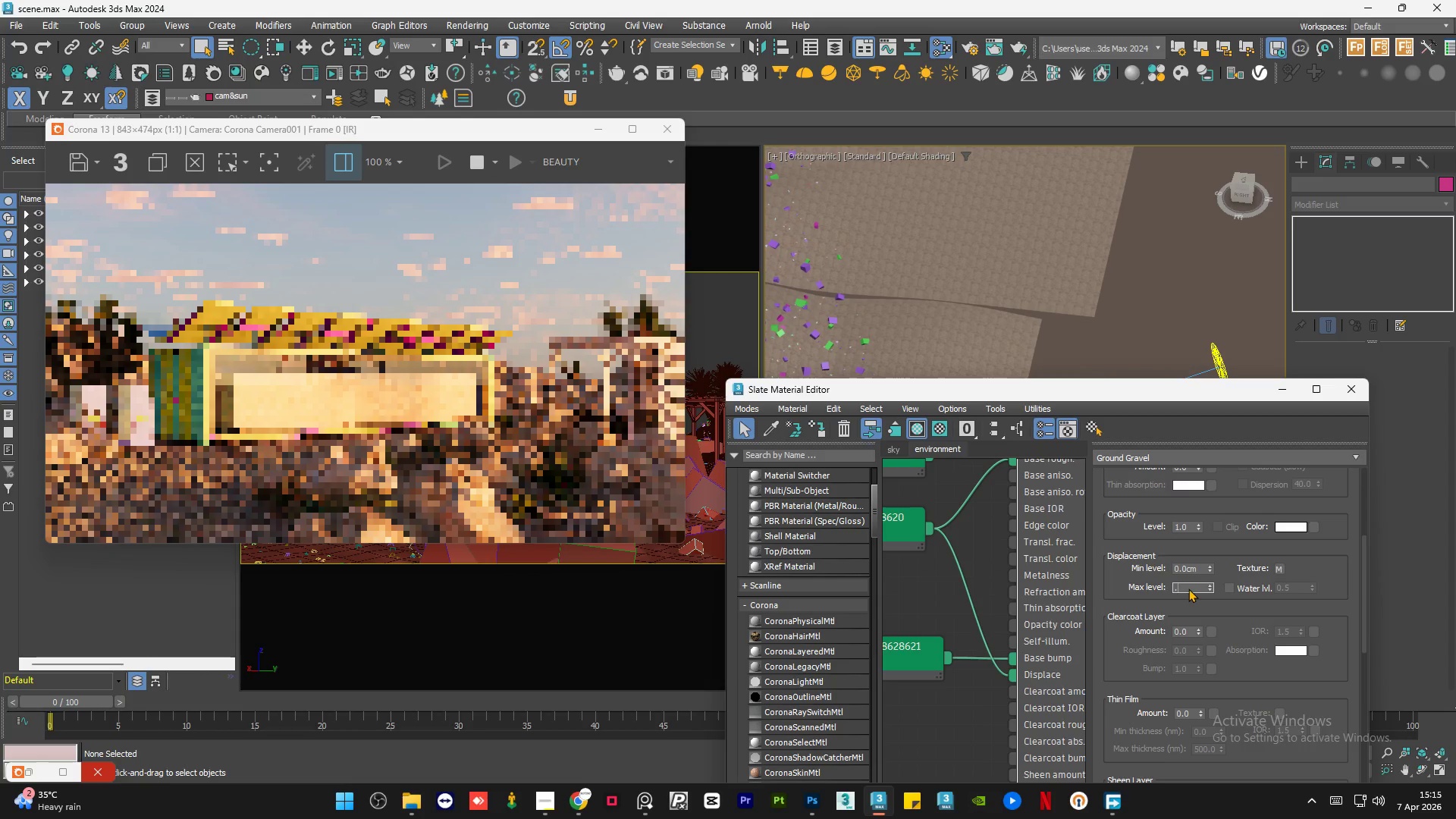 
double_click([1194, 583])
 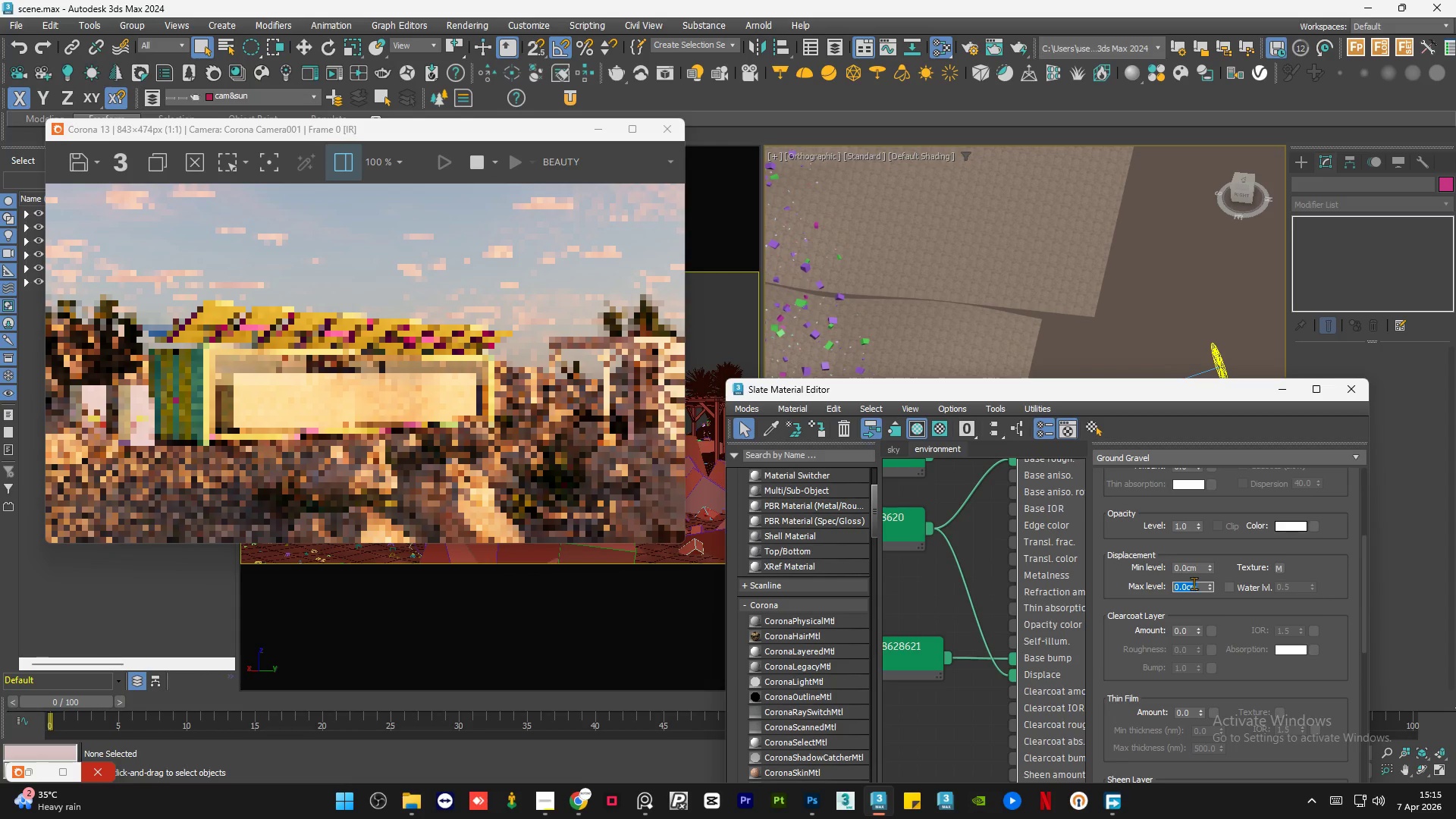 
key(Numpad1)
 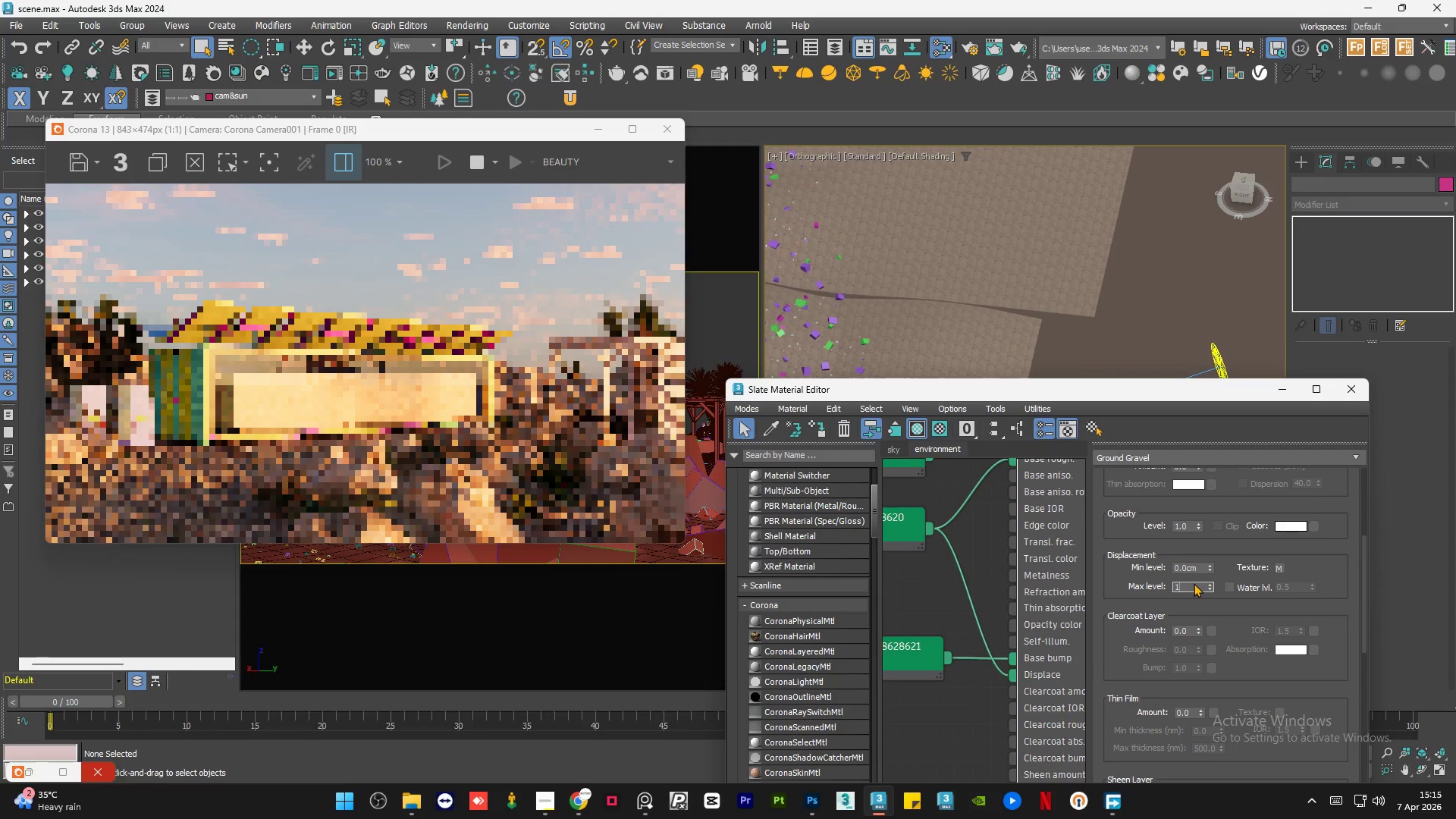 
key(NumpadEnter)
 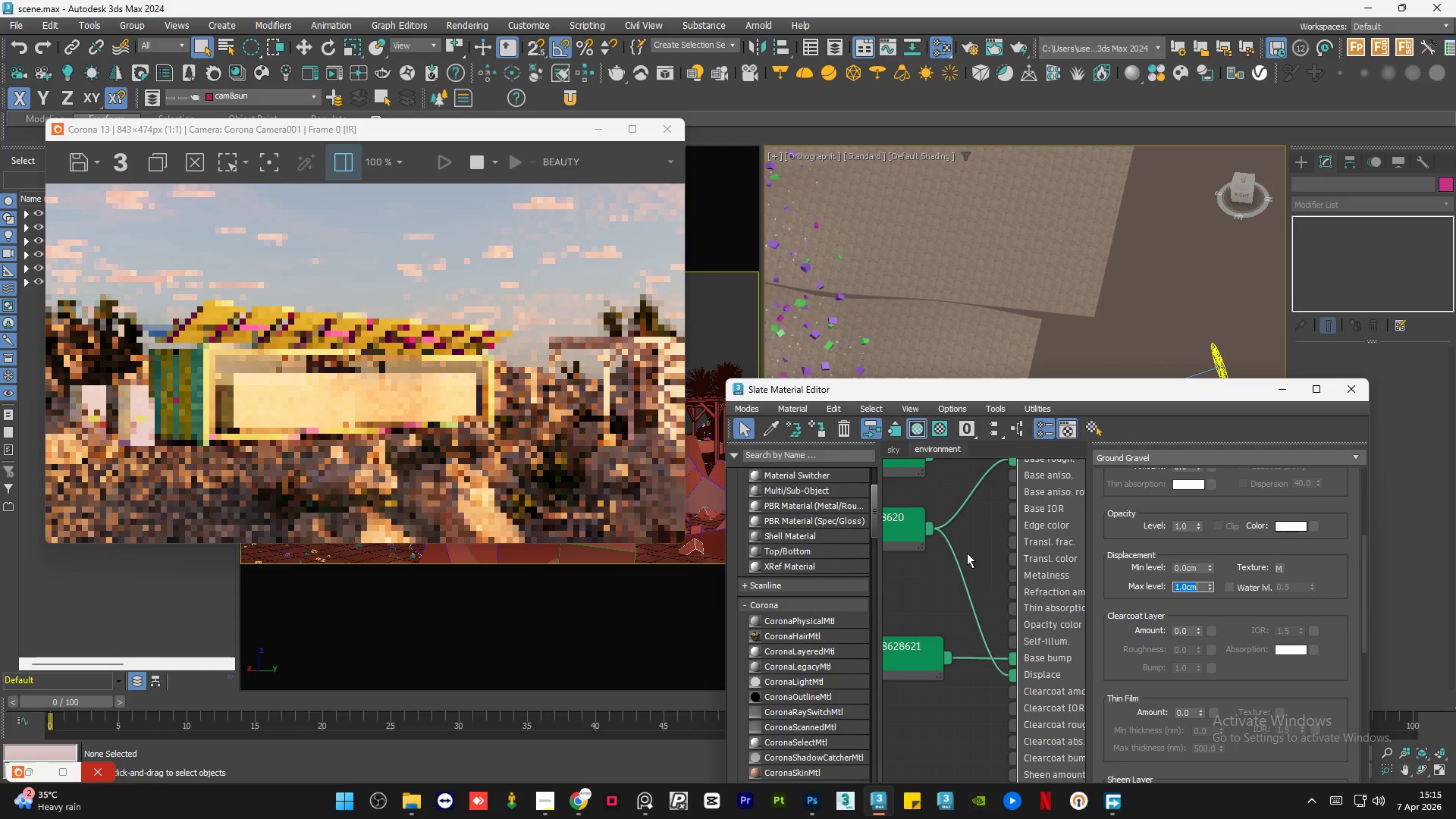 
left_click([945, 592])
 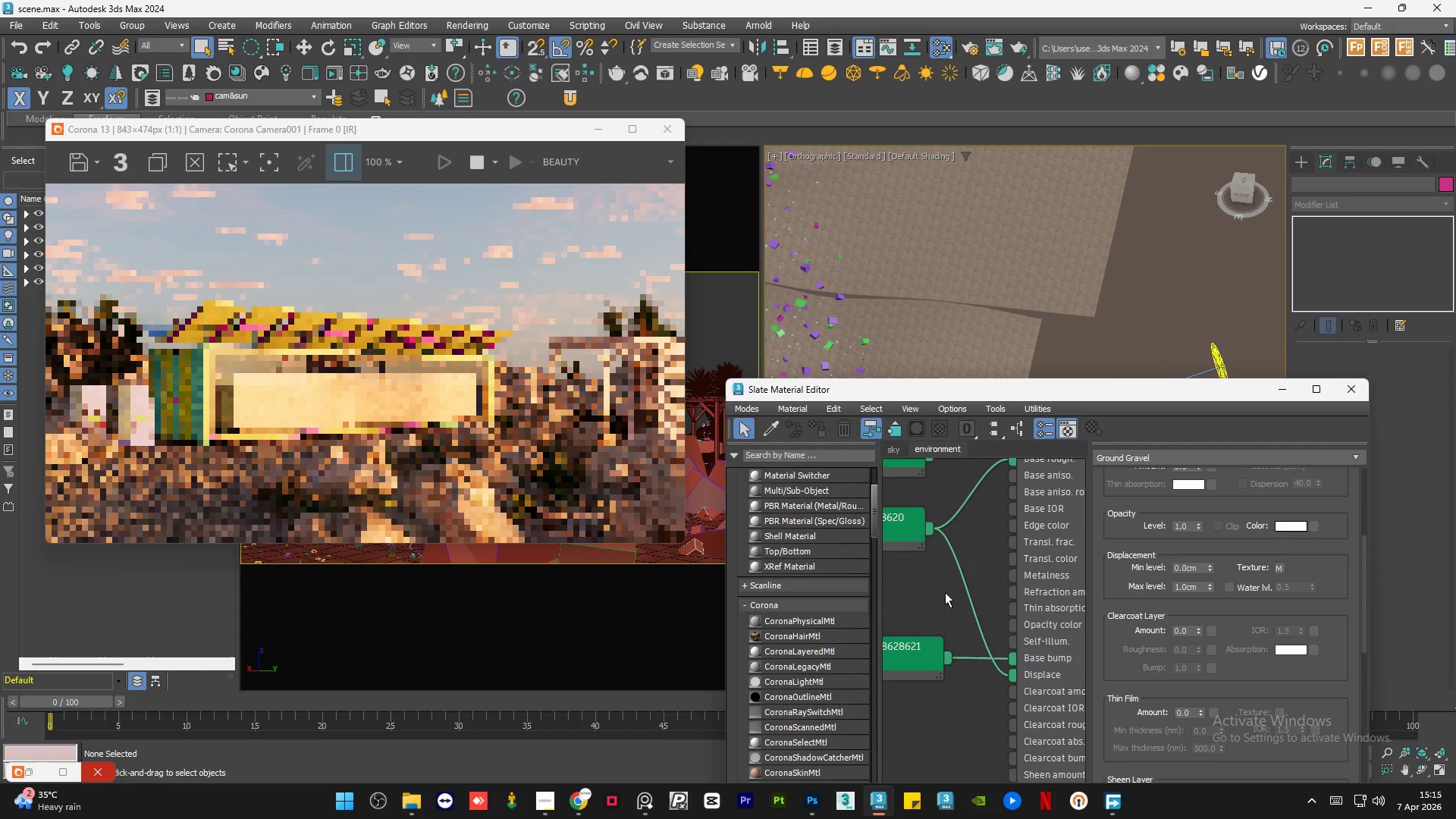 
wait(10.48)
 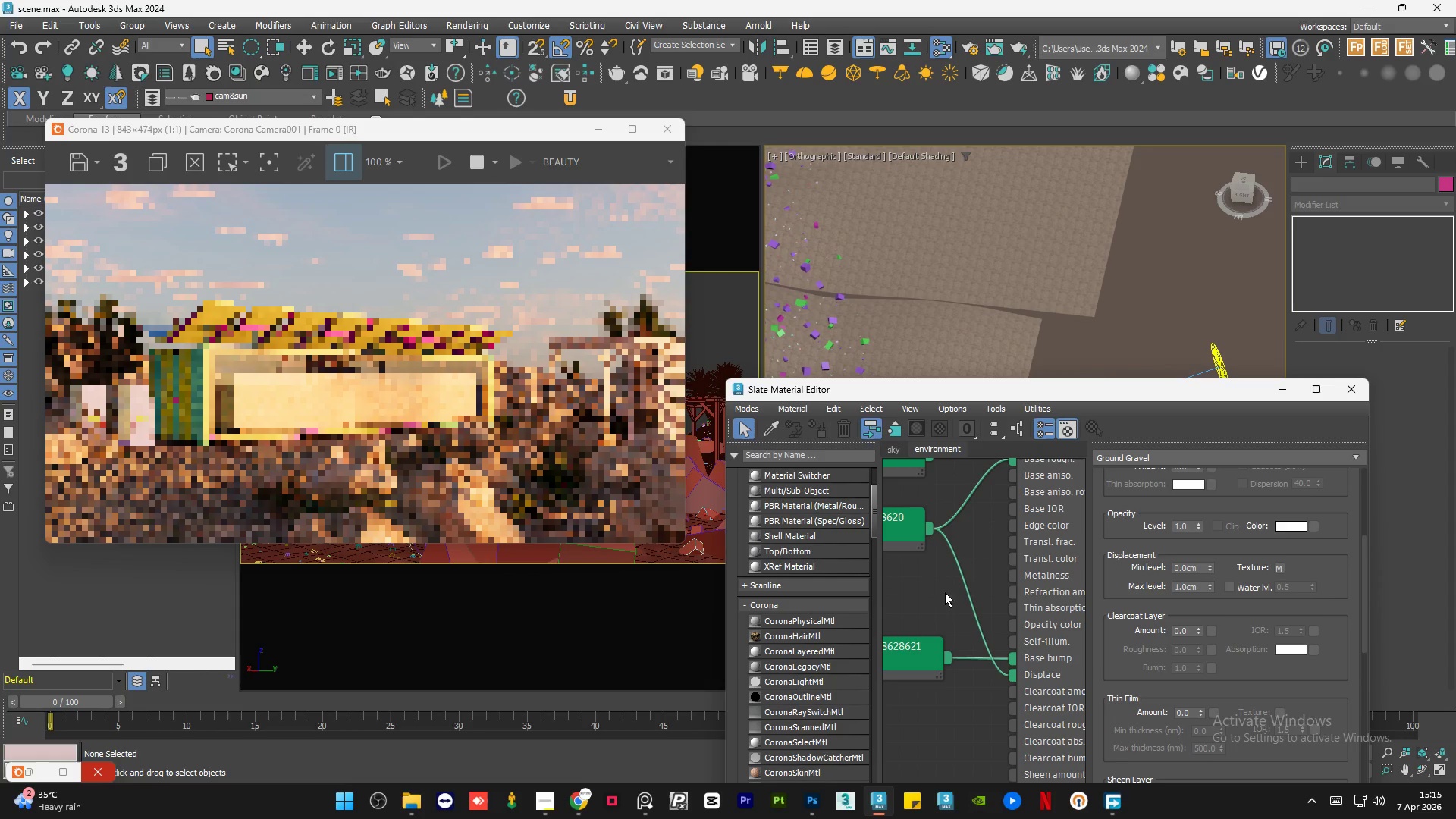 
scroll: coordinate [292, 328], scroll_direction: down, amount: 1.0
 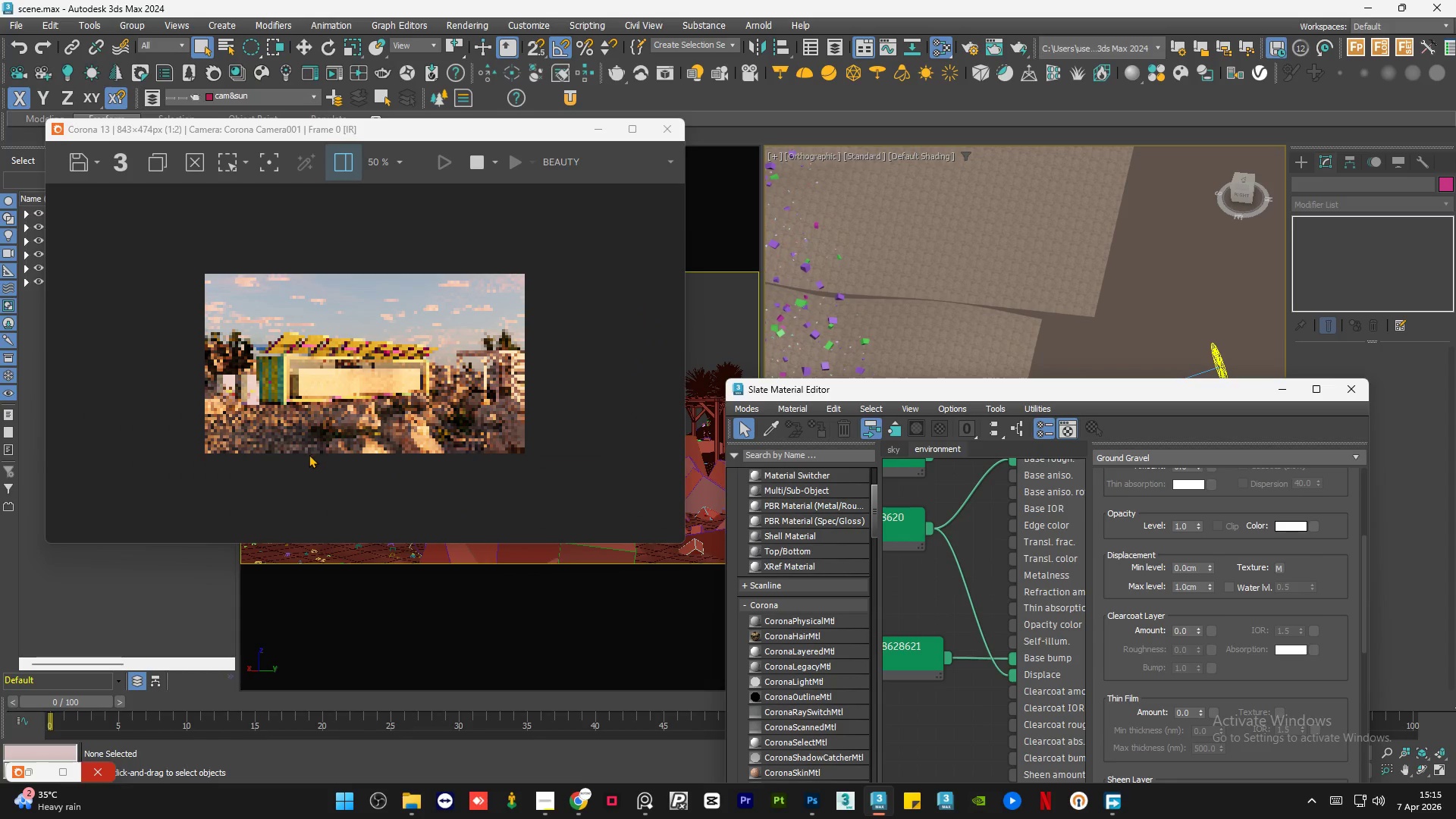 
scroll: coordinate [308, 454], scroll_direction: up, amount: 1.0
 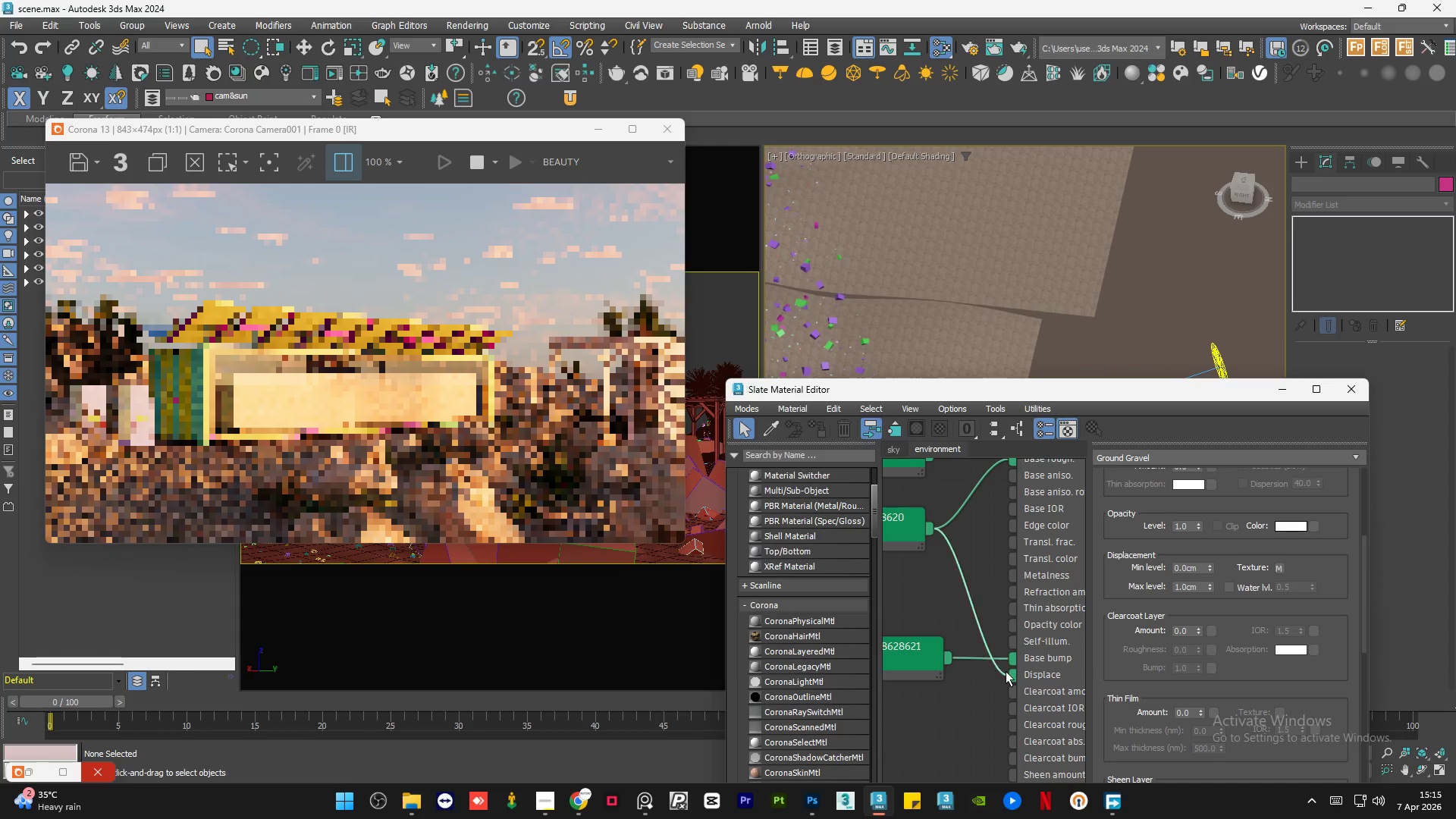 
left_click_drag(start_coordinate=[1013, 676], to_coordinate=[996, 683])
 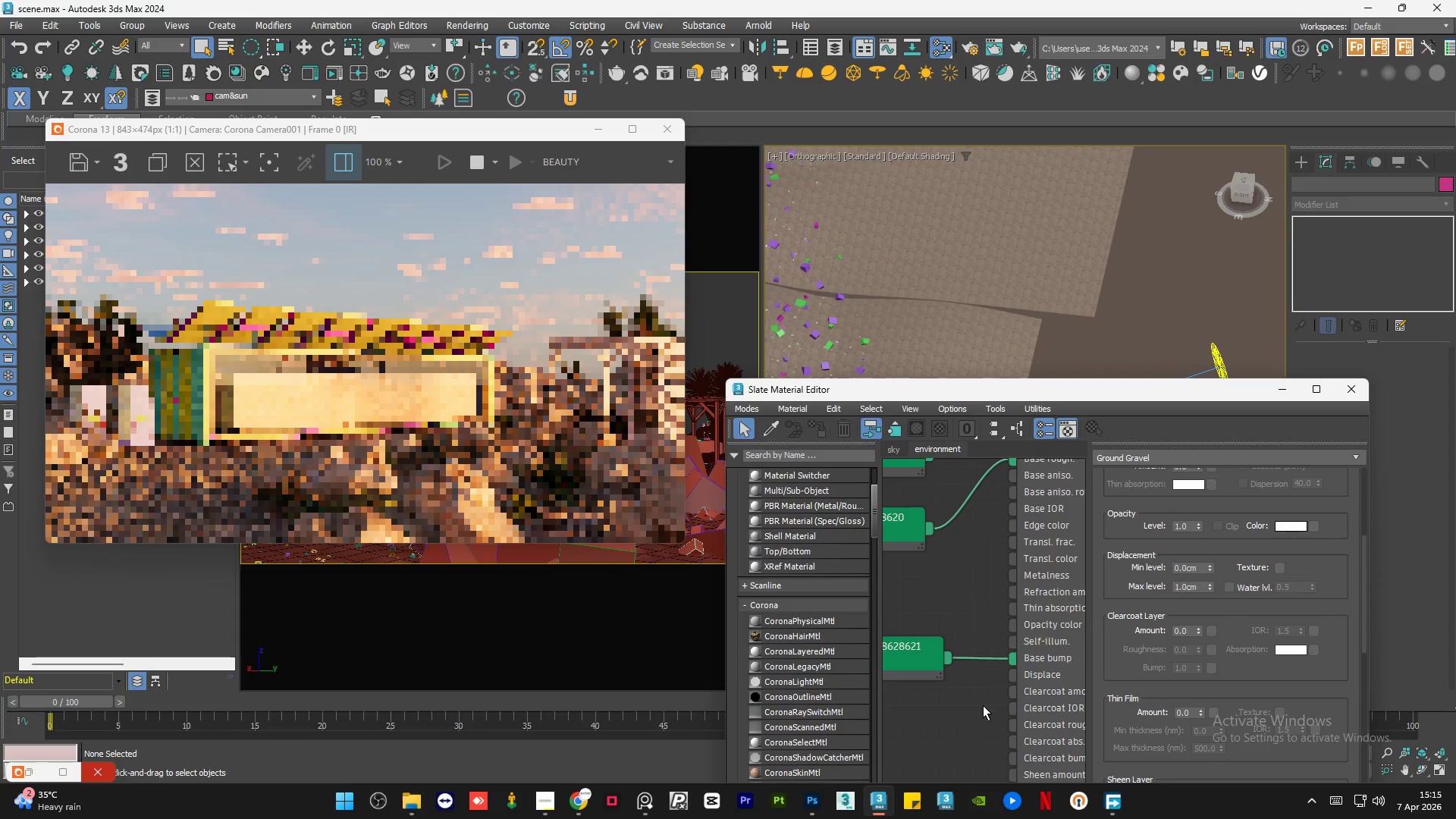 
left_click([983, 705])
 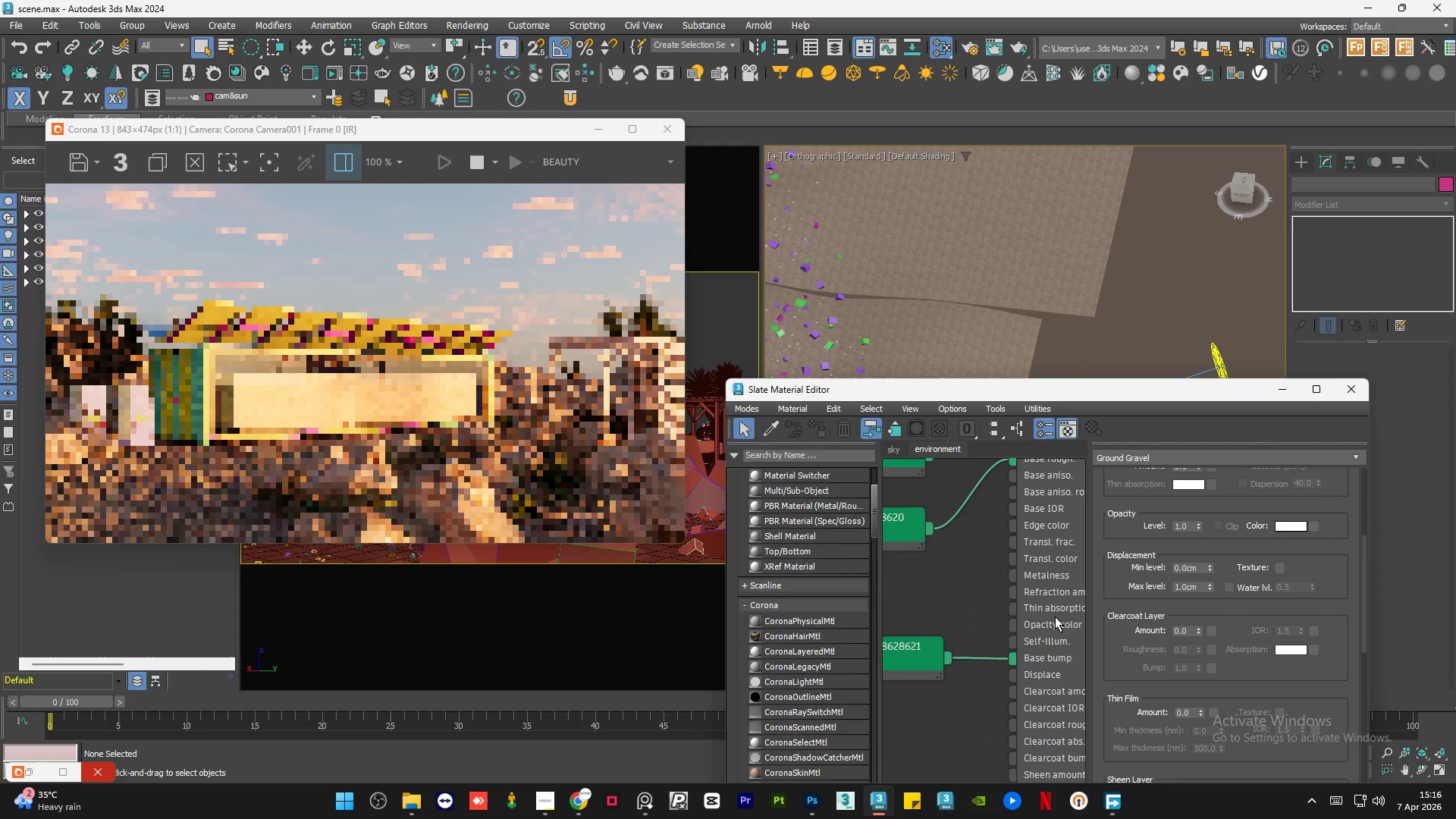 
scroll: coordinate [190, 507], scroll_direction: up, amount: 4.0
 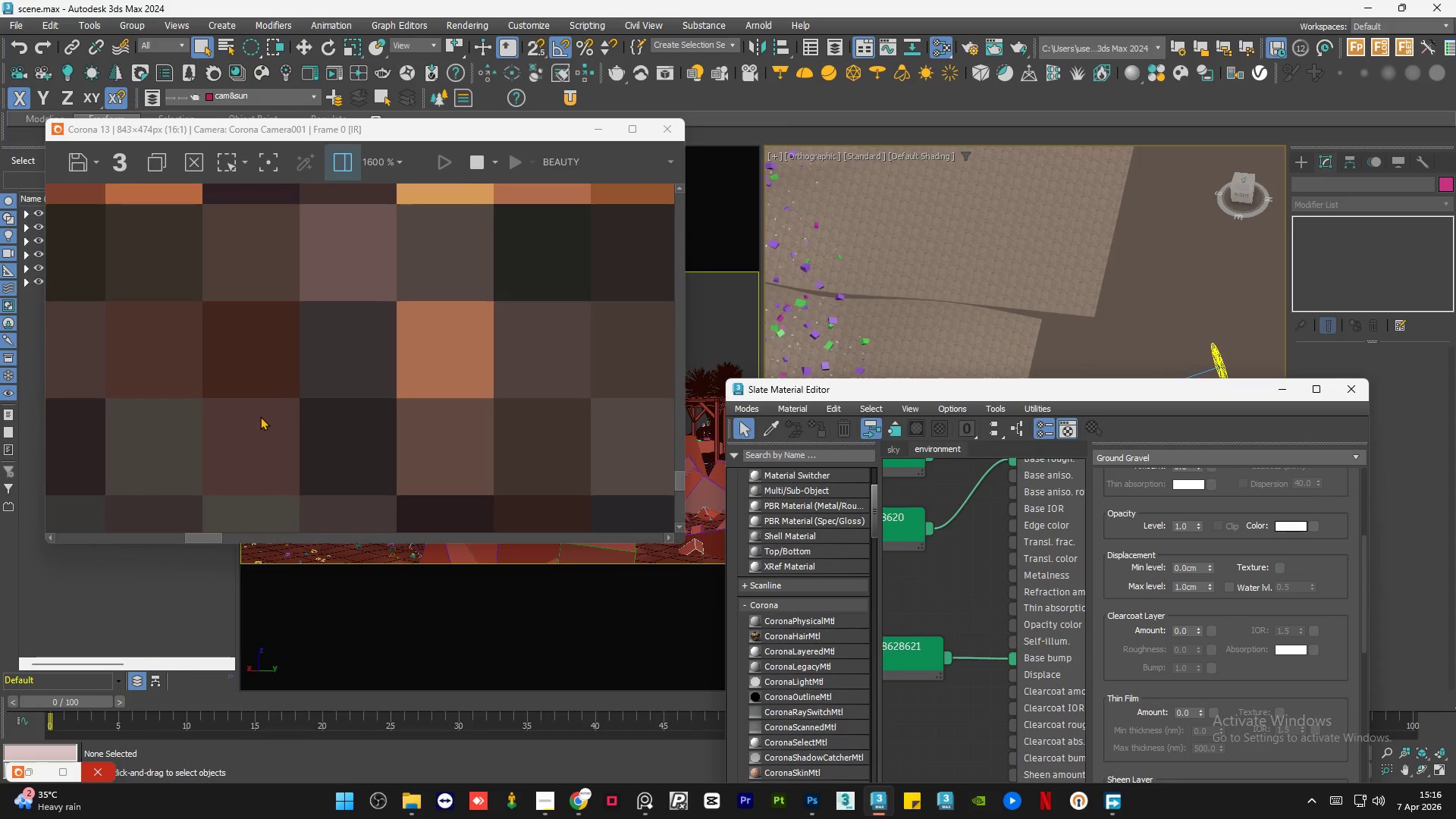 
scroll: coordinate [260, 416], scroll_direction: down, amount: 4.0
 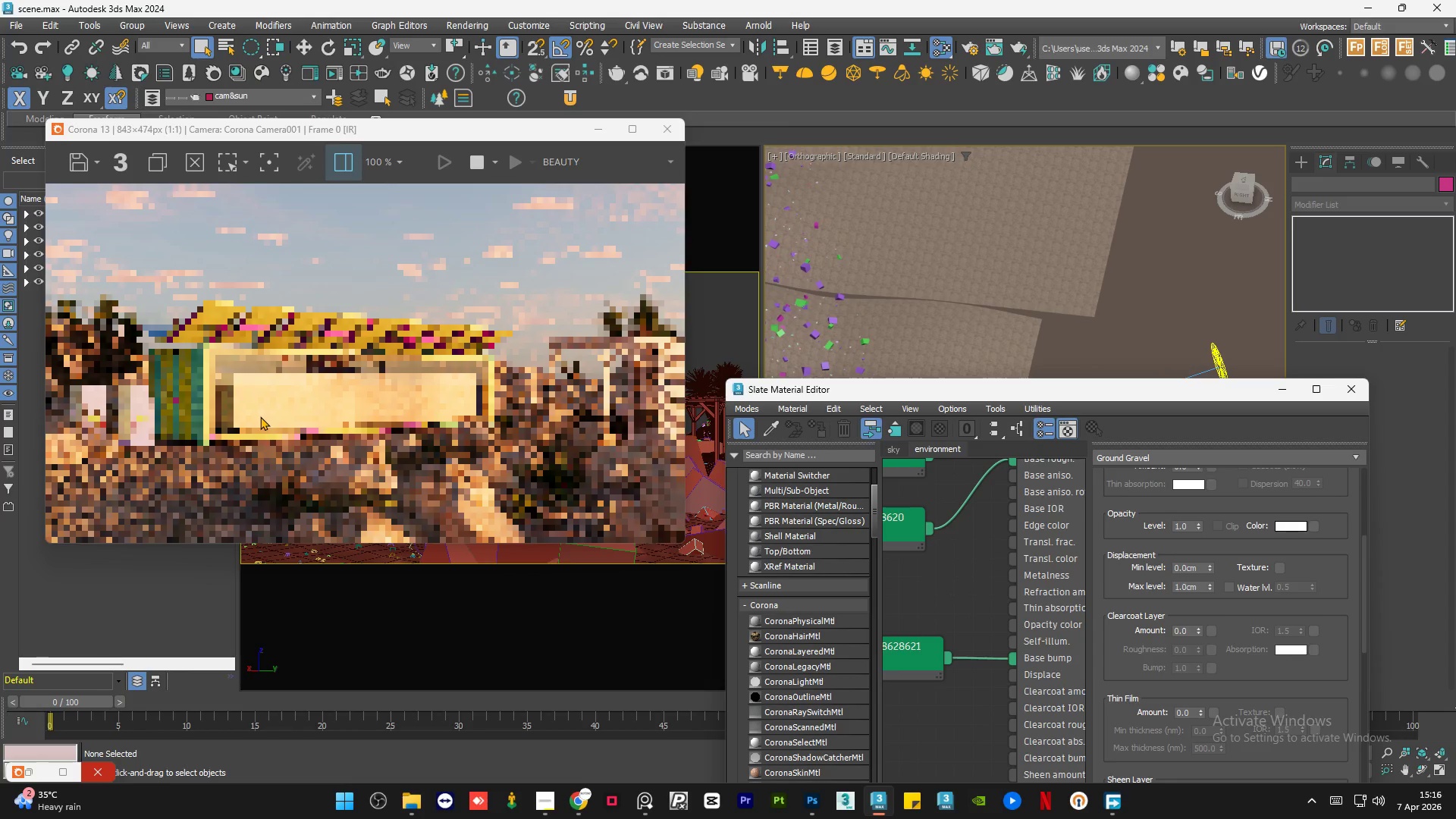 
scroll: coordinate [260, 416], scroll_direction: none, amount: 0.0
 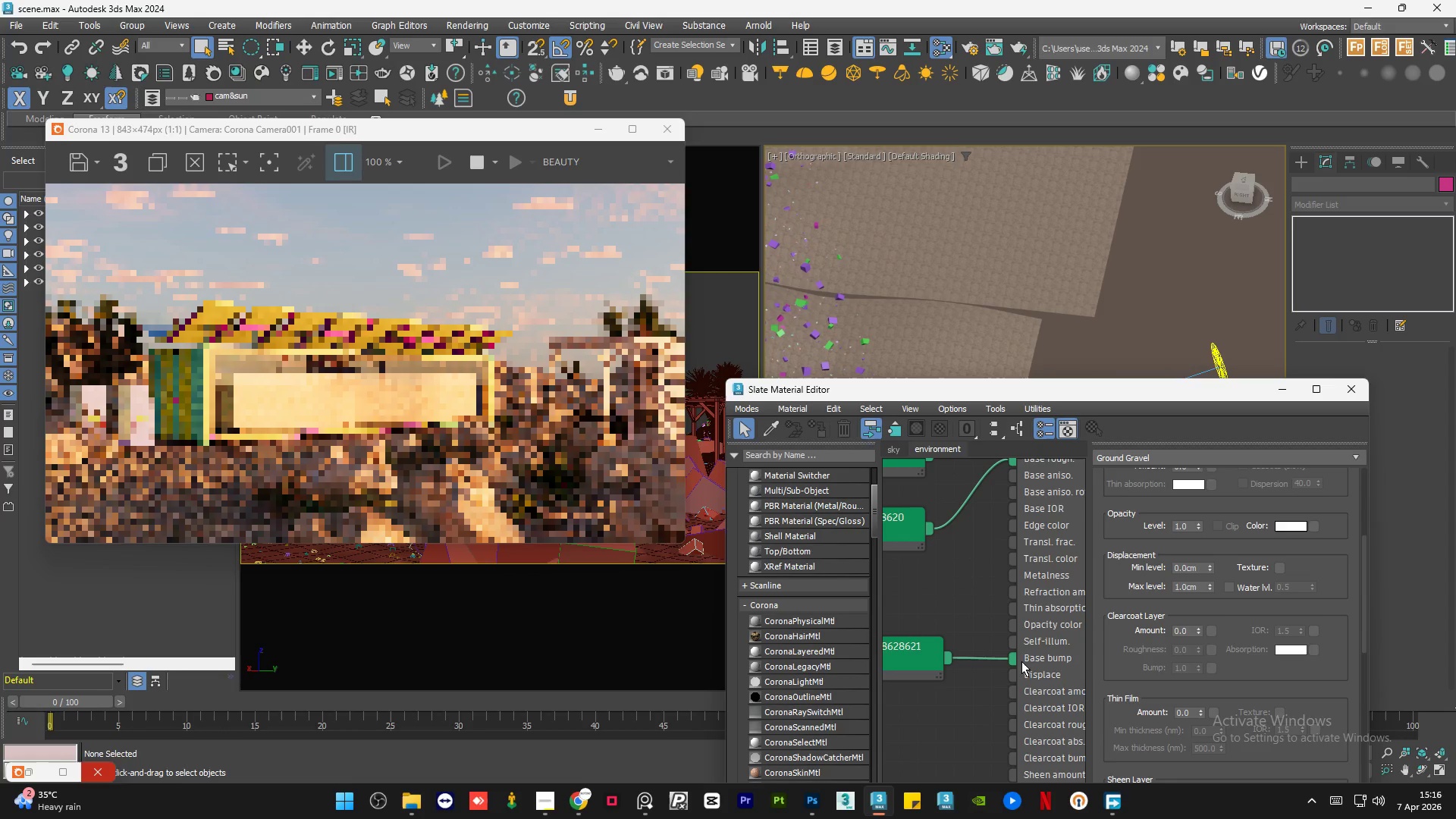 
left_click_drag(start_coordinate=[1012, 661], to_coordinate=[990, 664])
 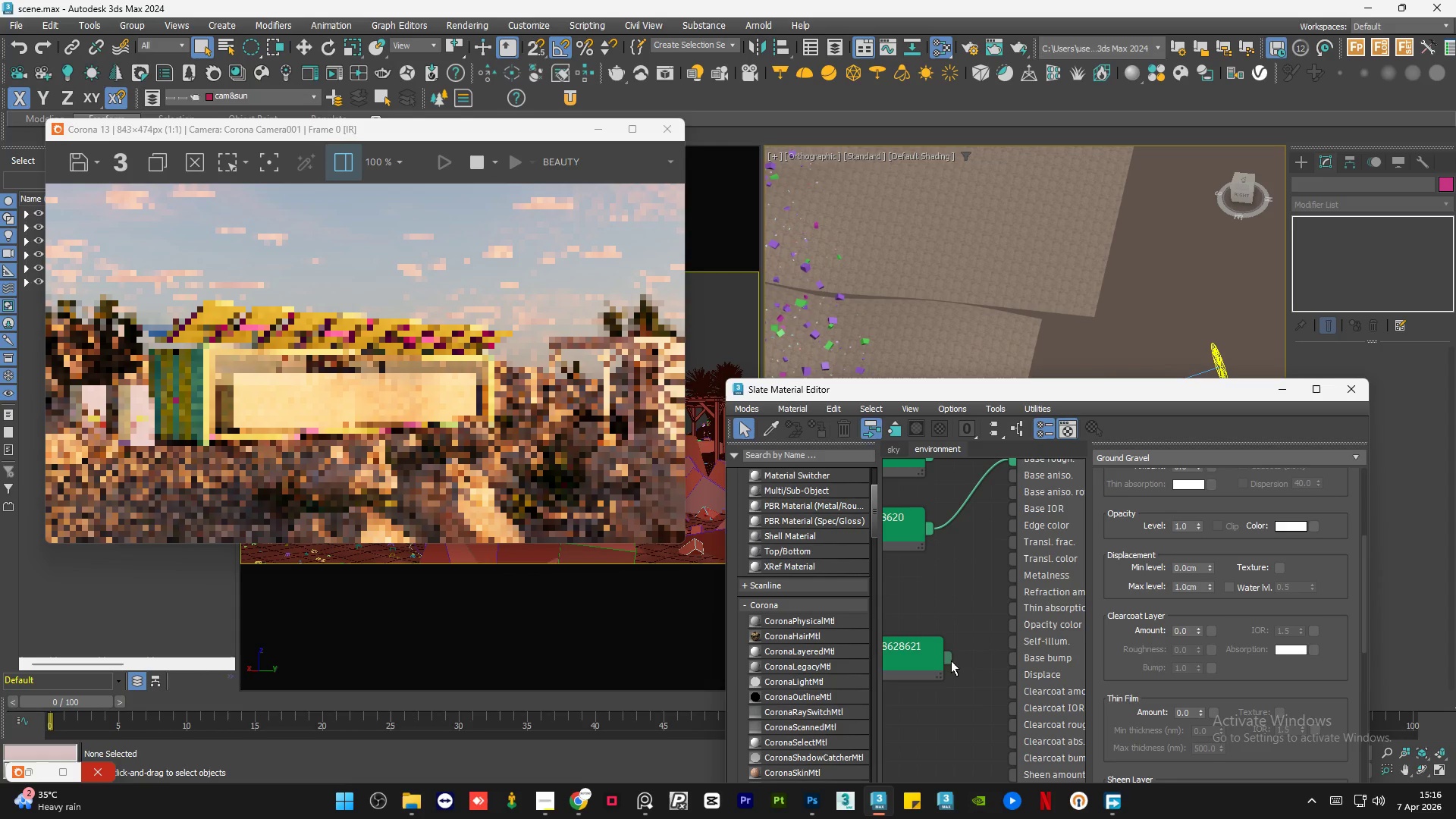 
left_click_drag(start_coordinate=[948, 657], to_coordinate=[1015, 664])
 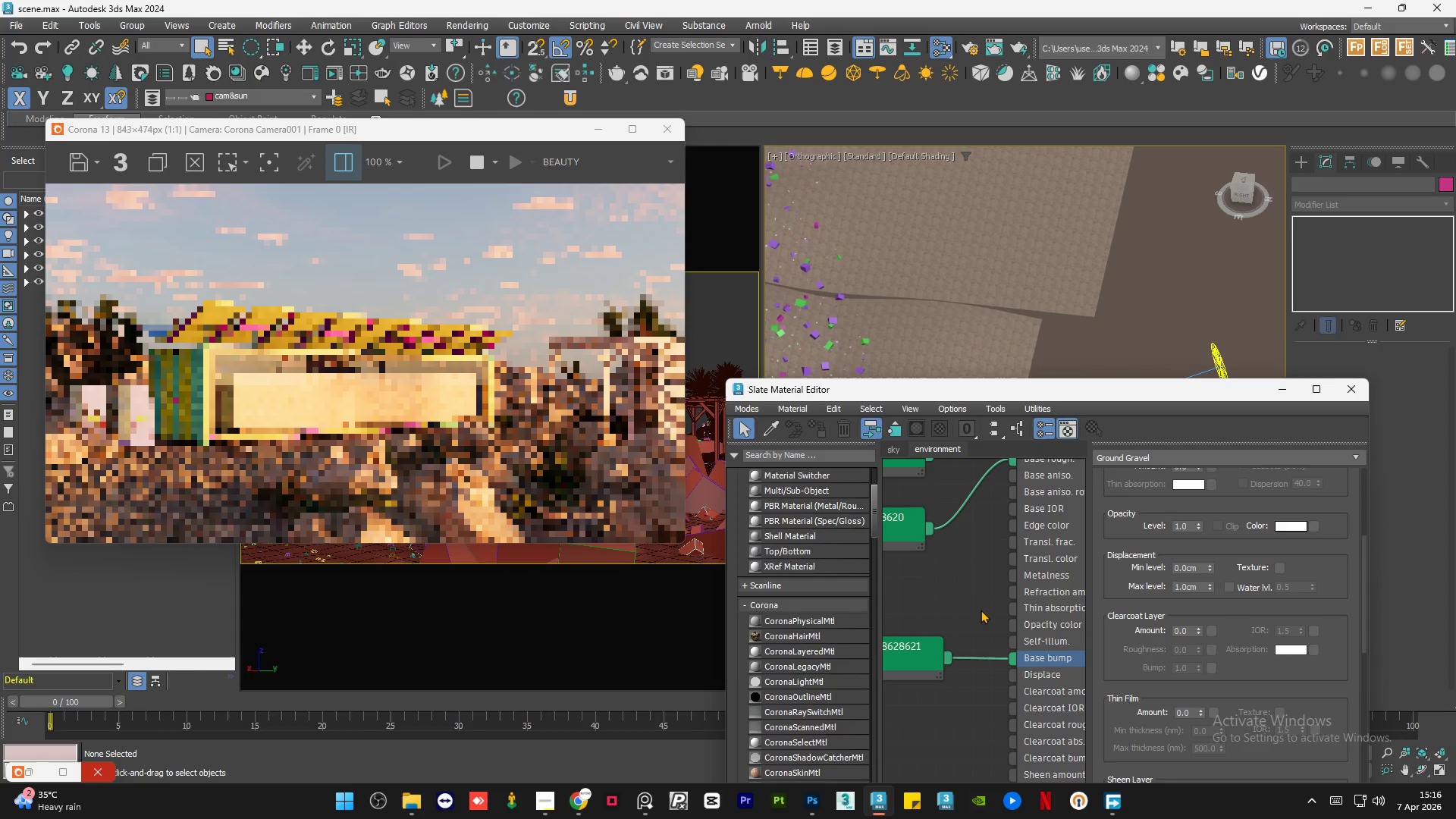 
scroll: coordinate [1049, 629], scroll_direction: down, amount: 6.0
 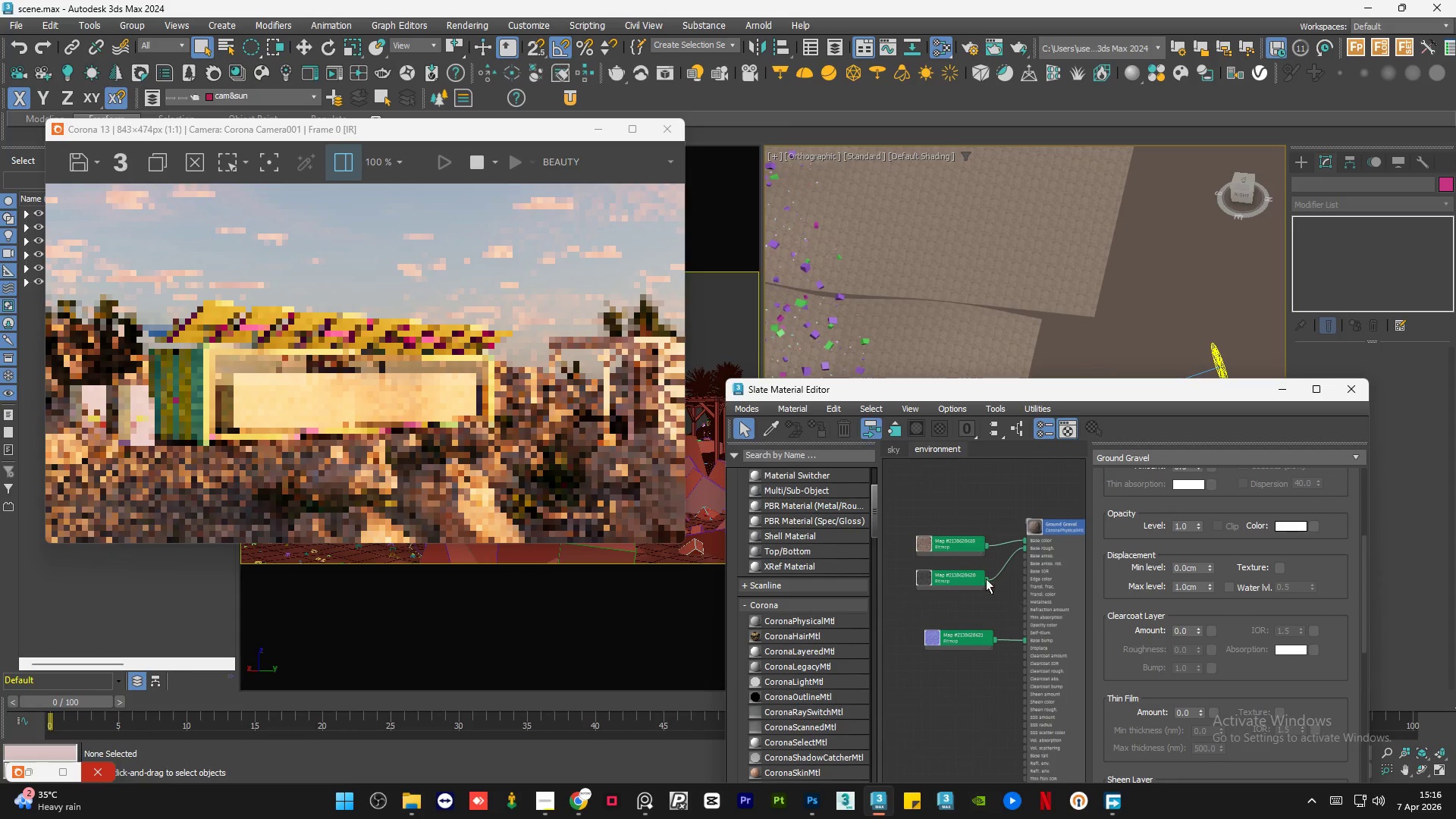 
left_click_drag(start_coordinate=[960, 582], to_coordinate=[972, 582])
 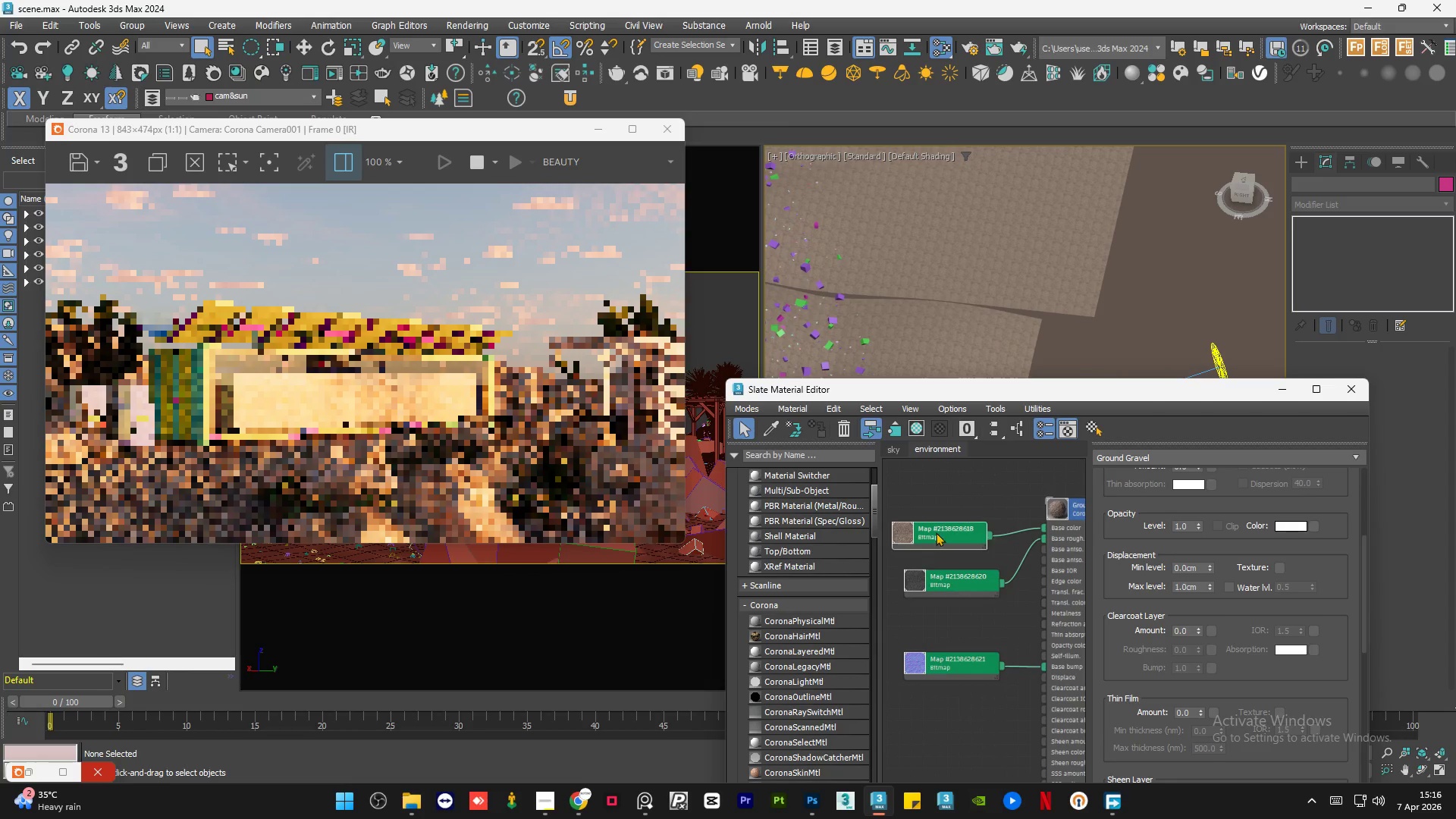 
scroll: coordinate [976, 573], scroll_direction: up, amount: 2.0
 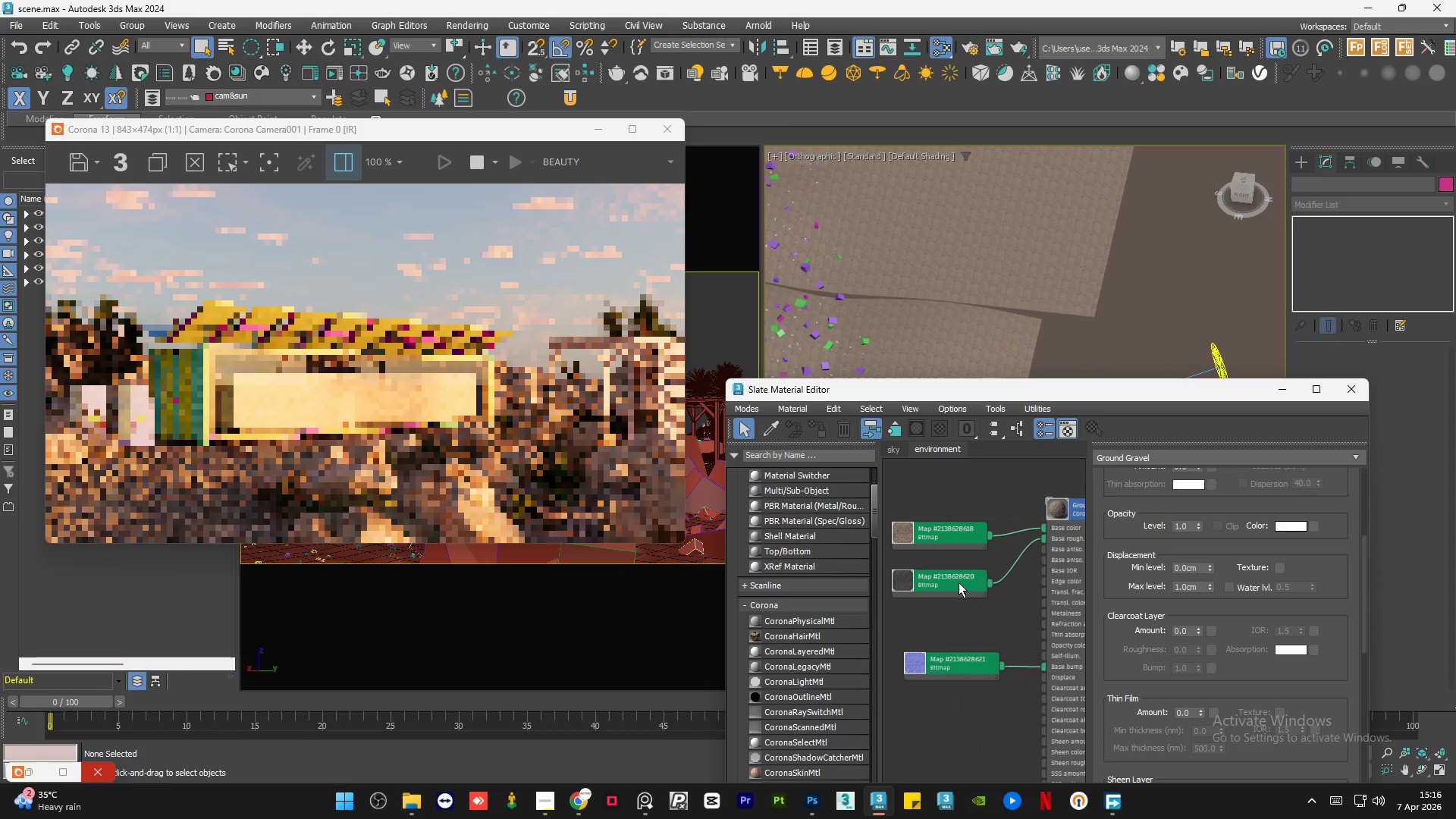 
left_click_drag(start_coordinate=[936, 532], to_coordinate=[950, 532])
 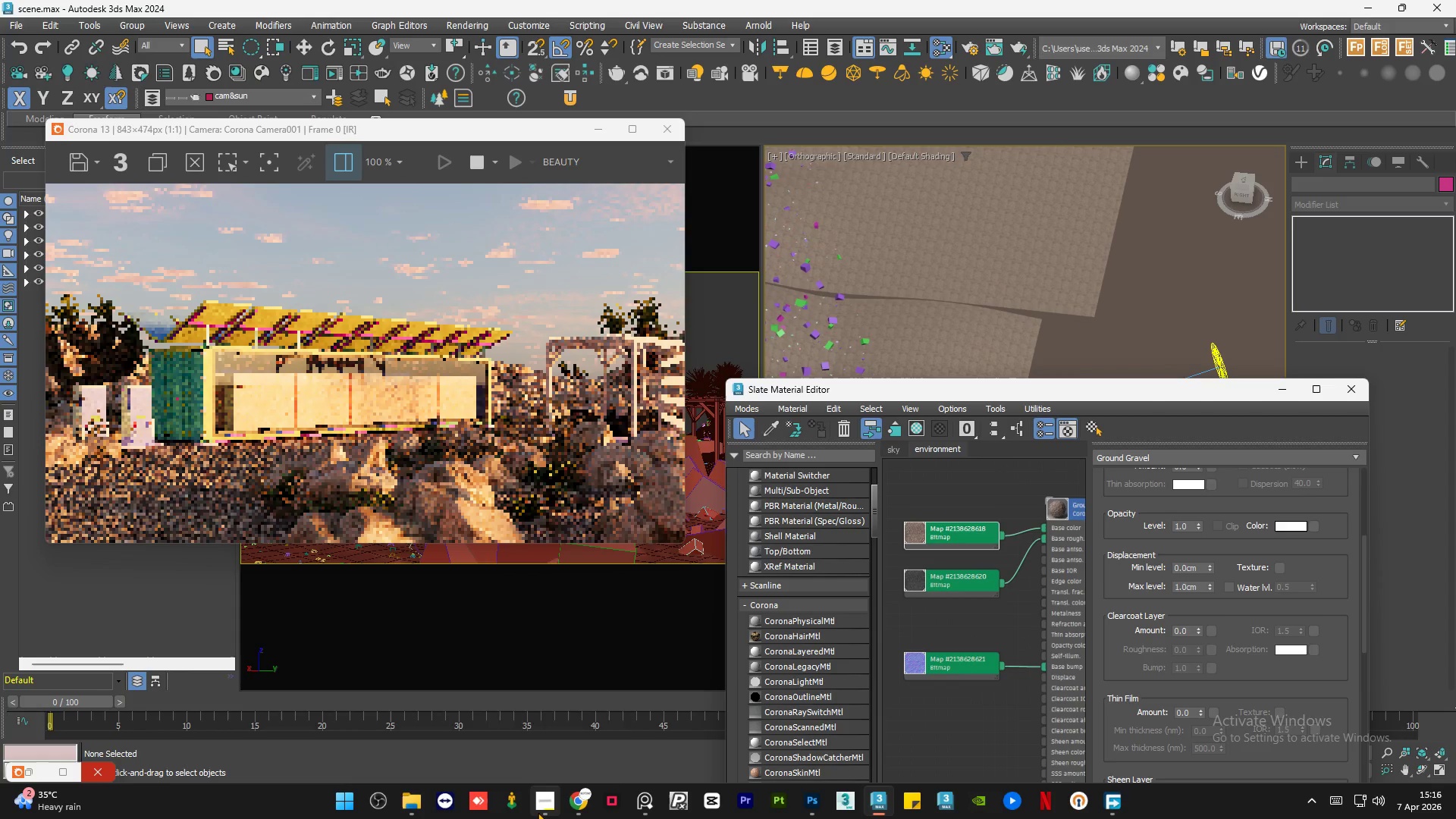 
left_click([538, 812])